 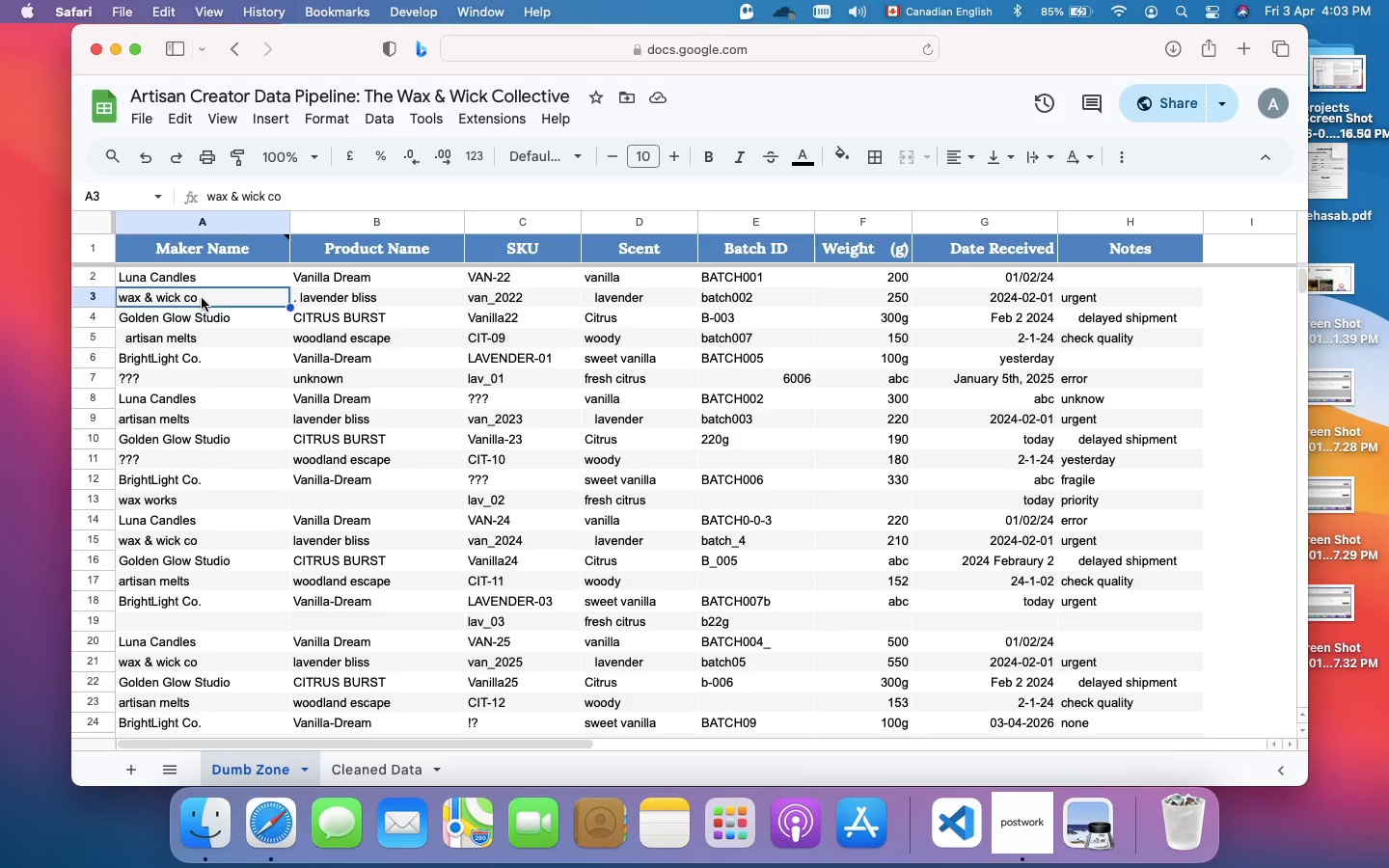 
left_click_drag(start_coordinate=[202, 298], to_coordinate=[185, 297])
 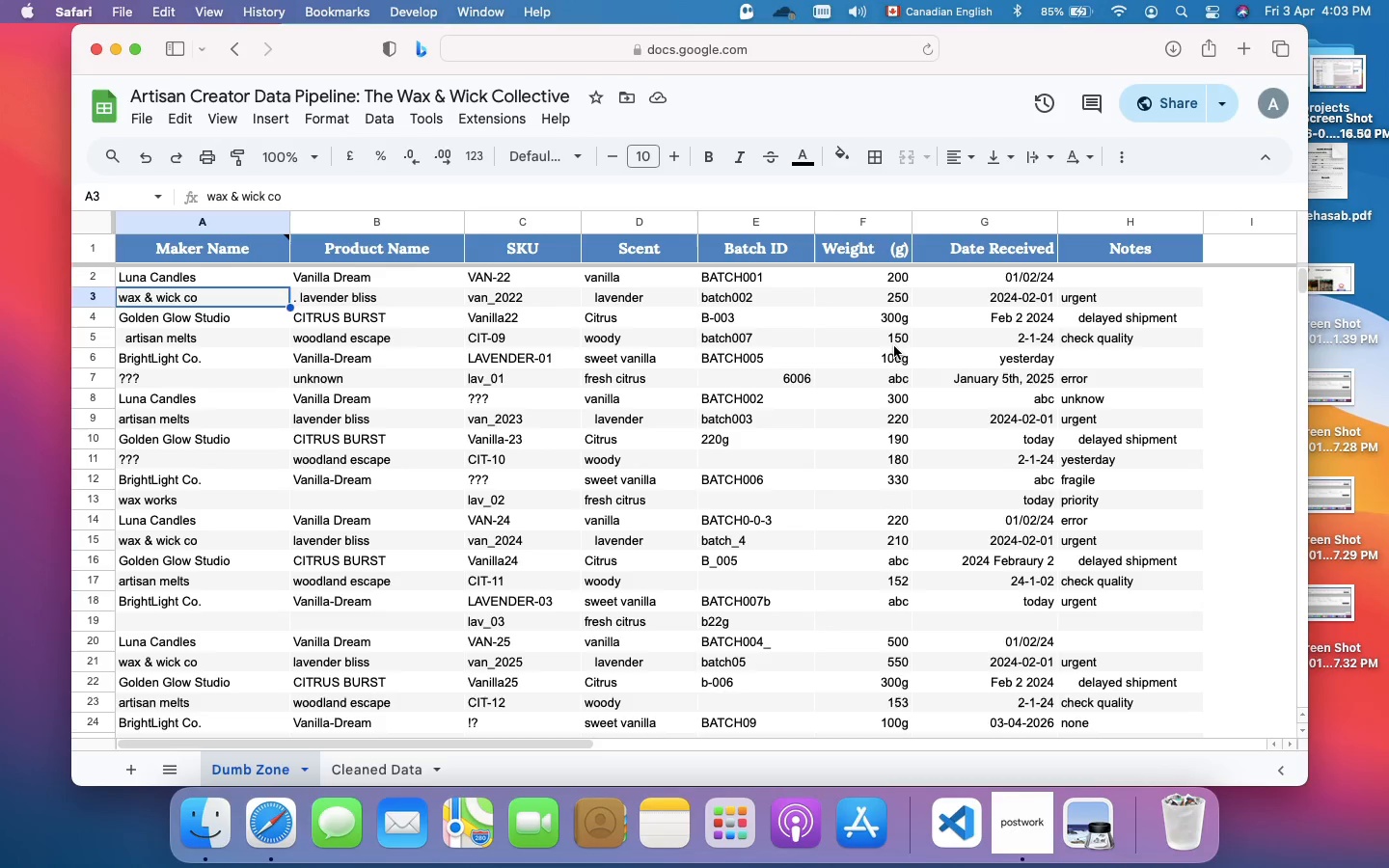 
wait(21.67)
 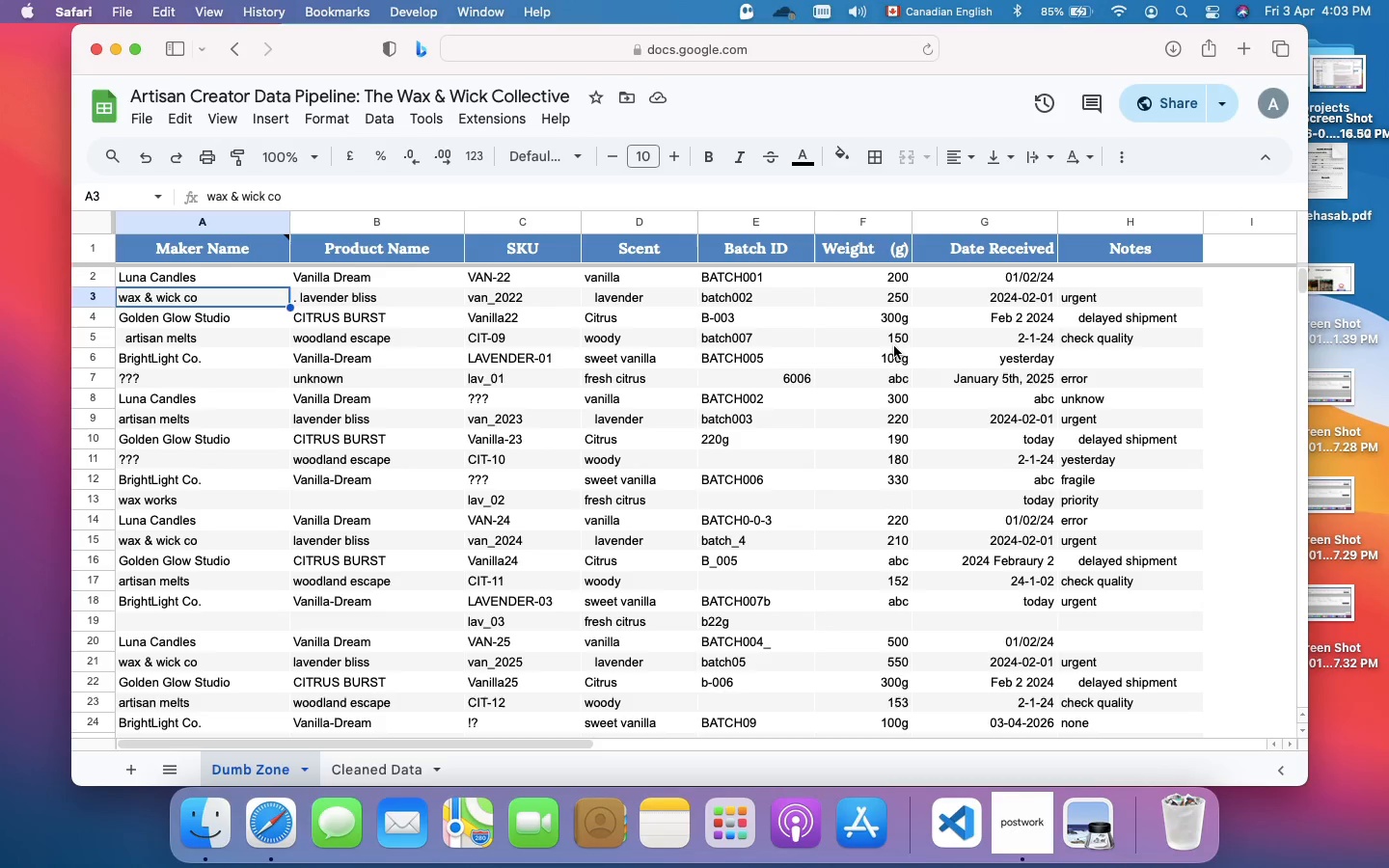 
left_click([895, 318])
 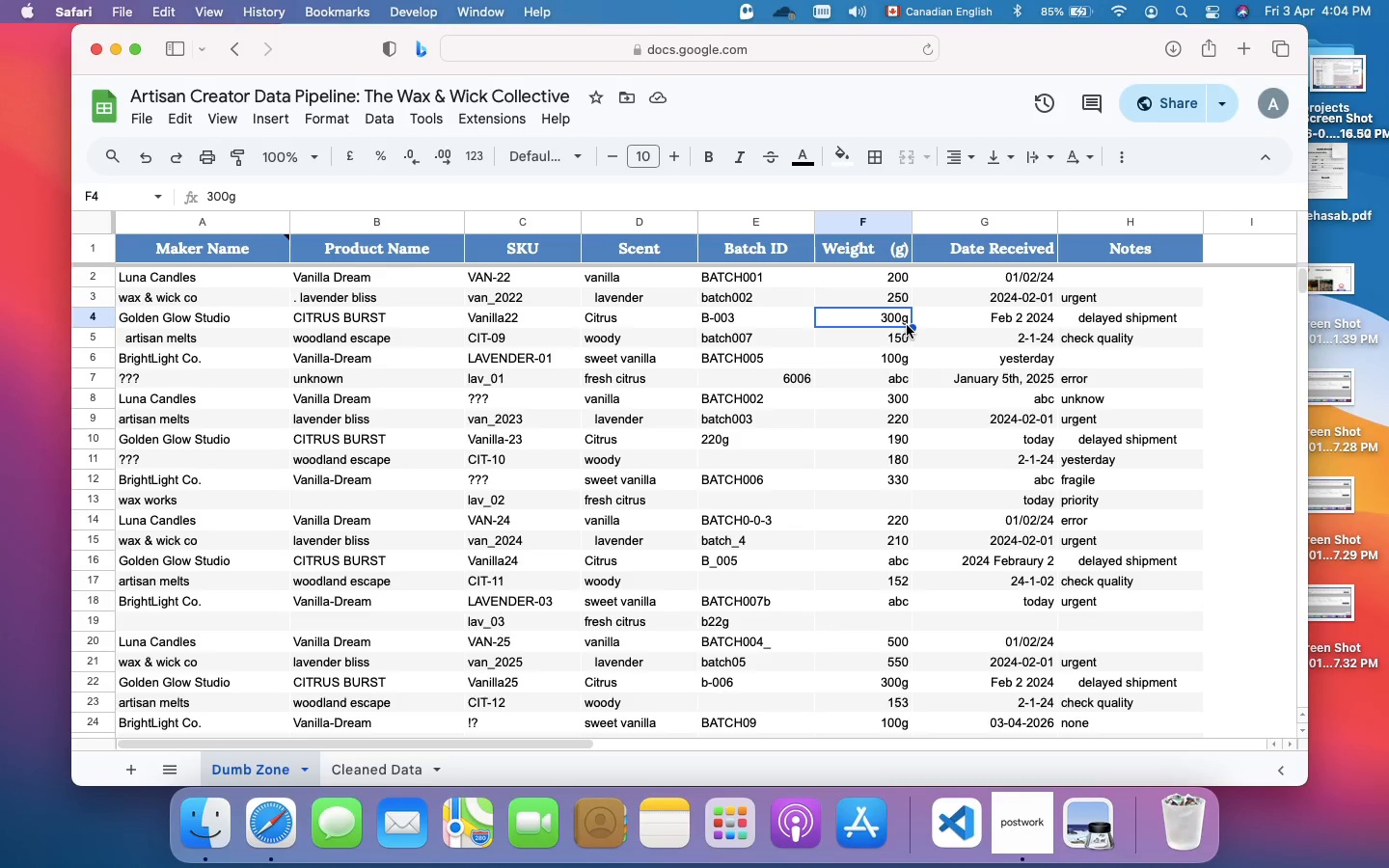 
wait(15.47)
 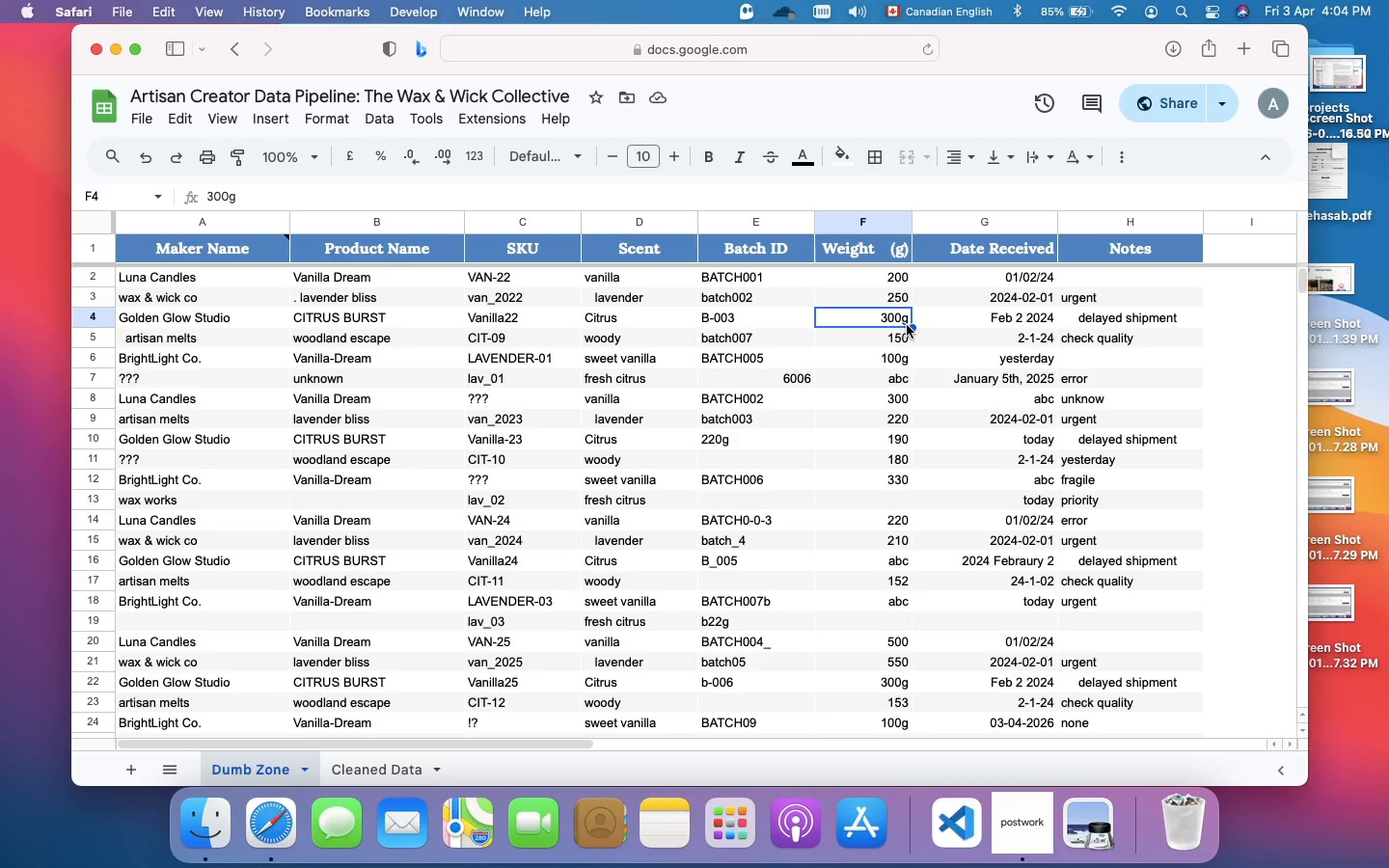 
left_click([369, 770])
 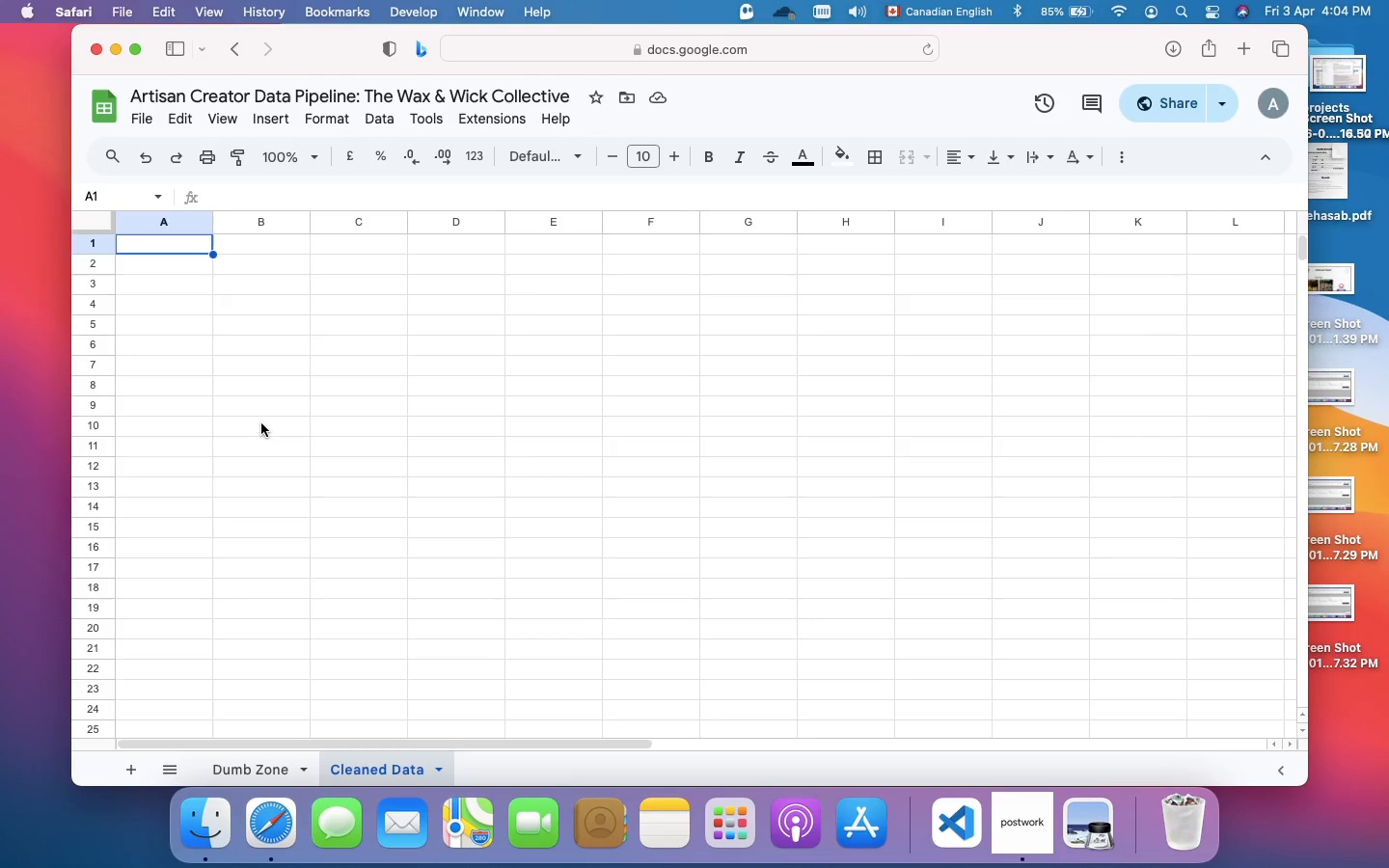 
wait(15.77)
 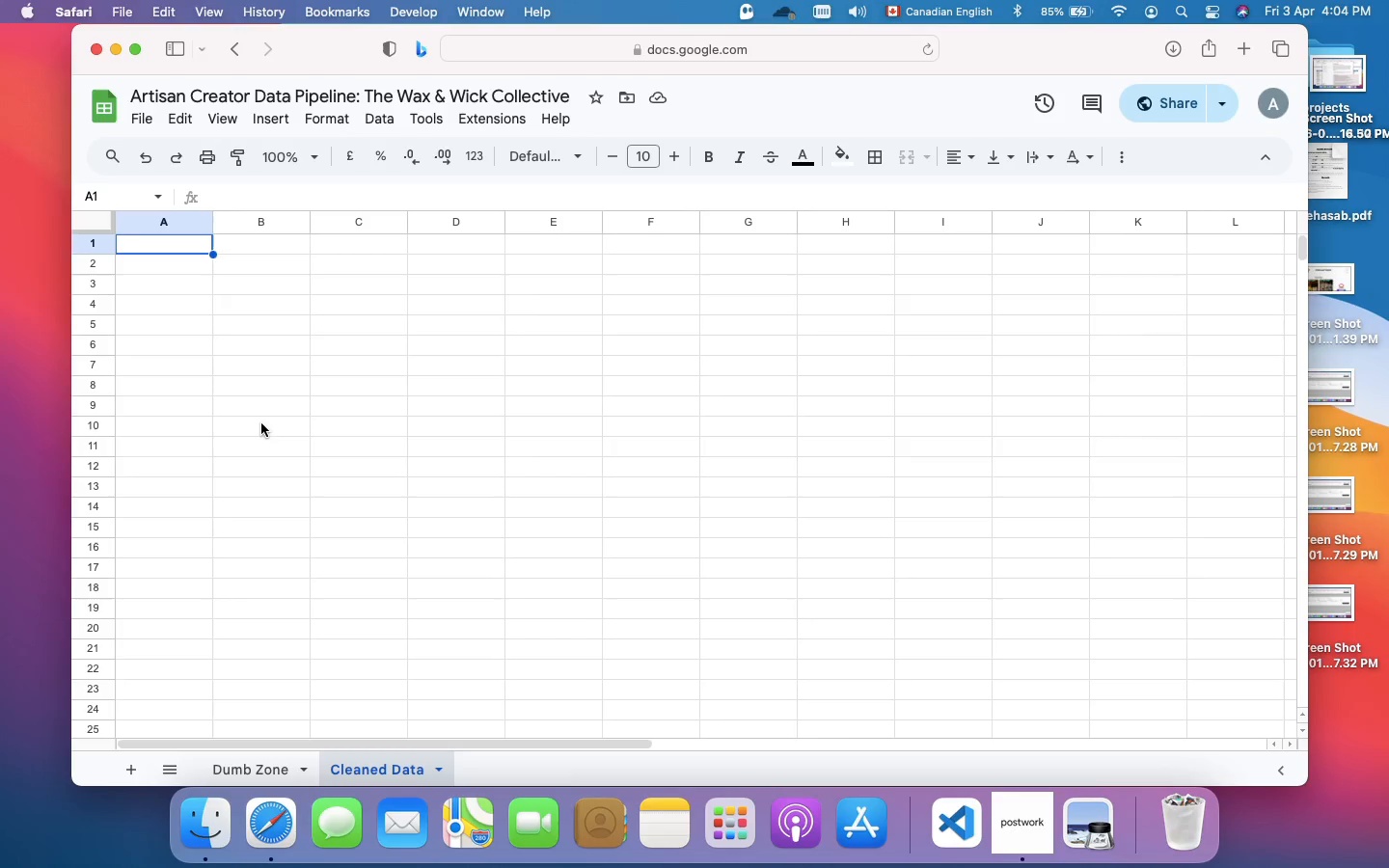 
left_click([171, 223])
 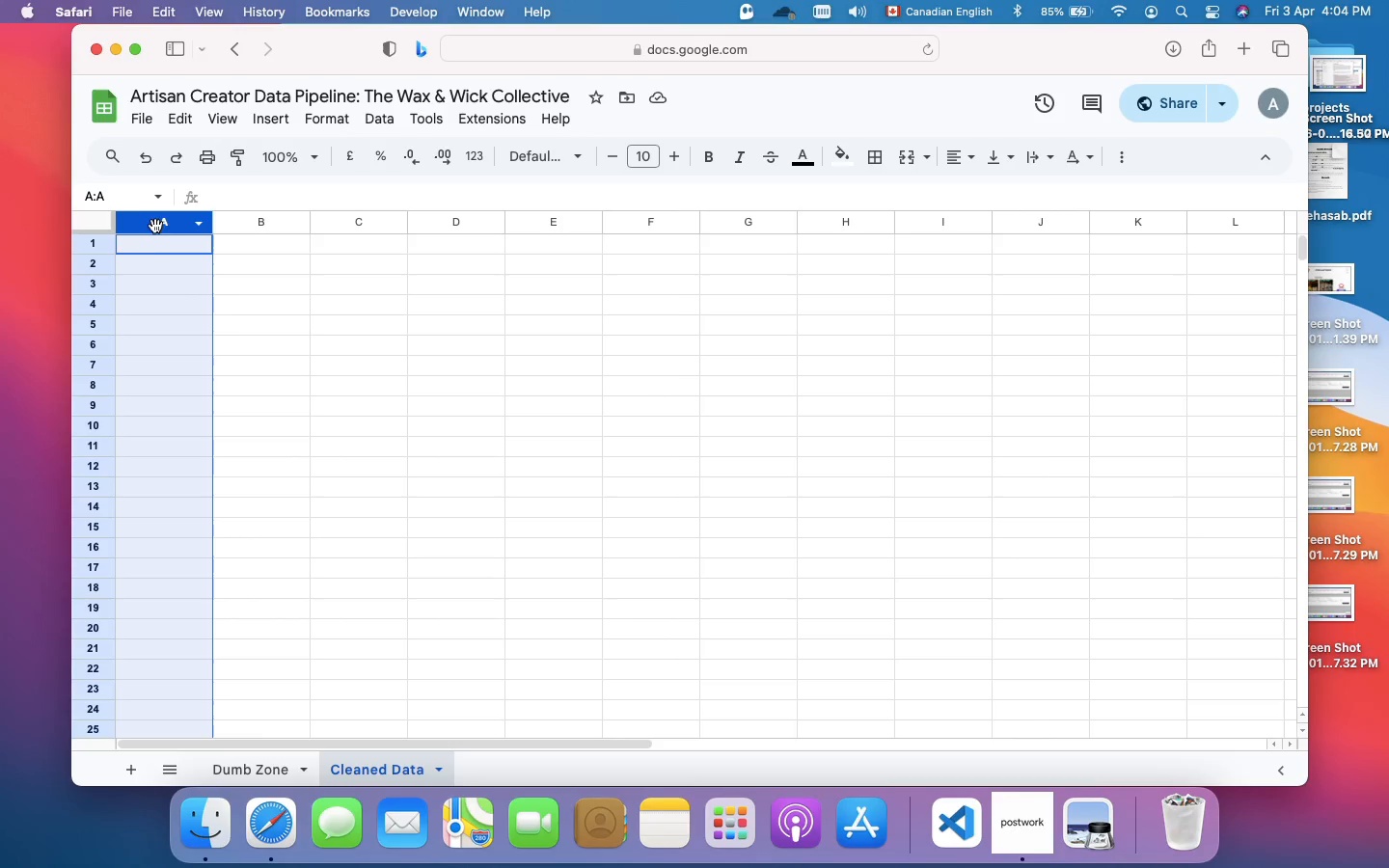 
left_click([153, 244])
 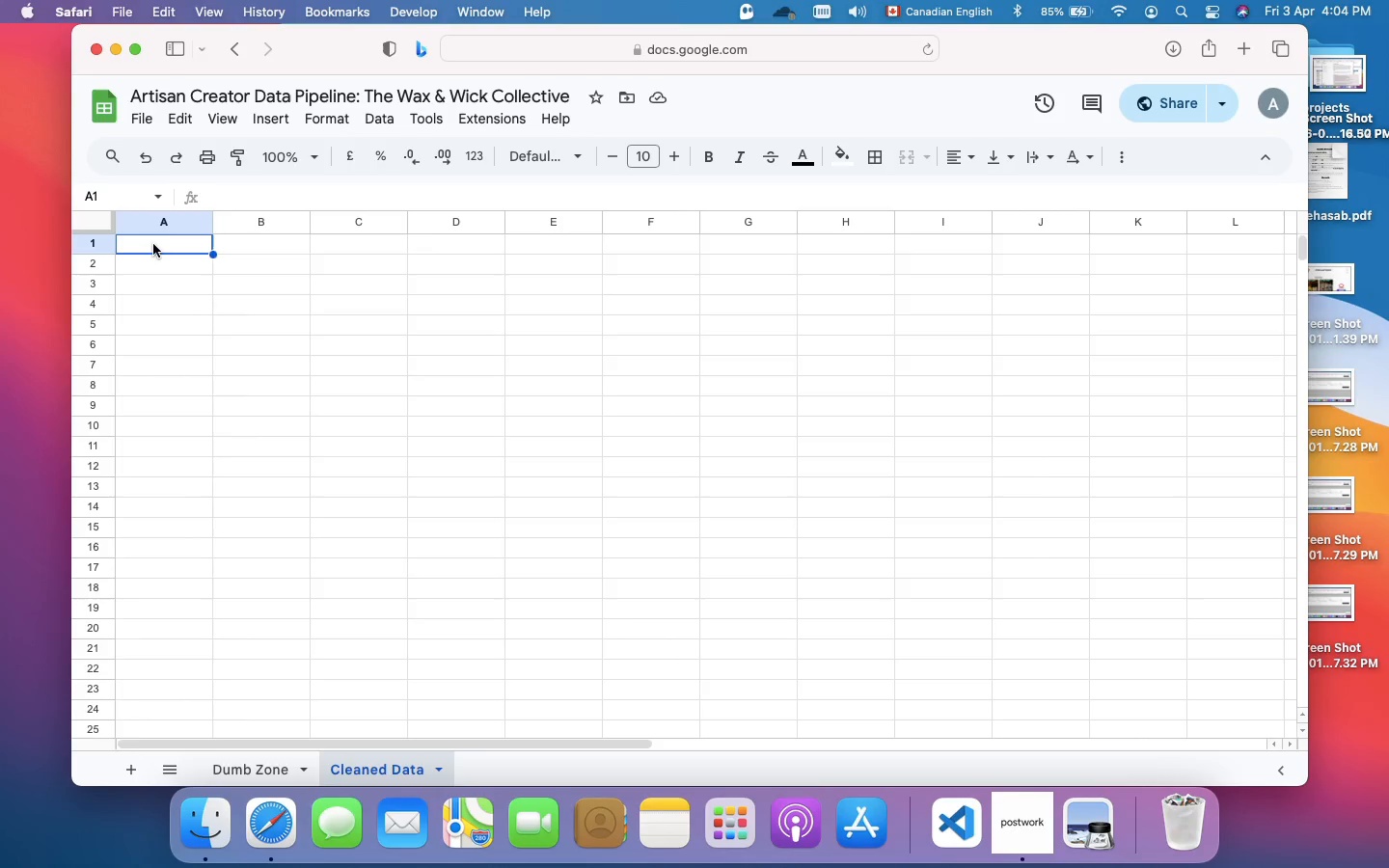 
right_click([153, 244])
 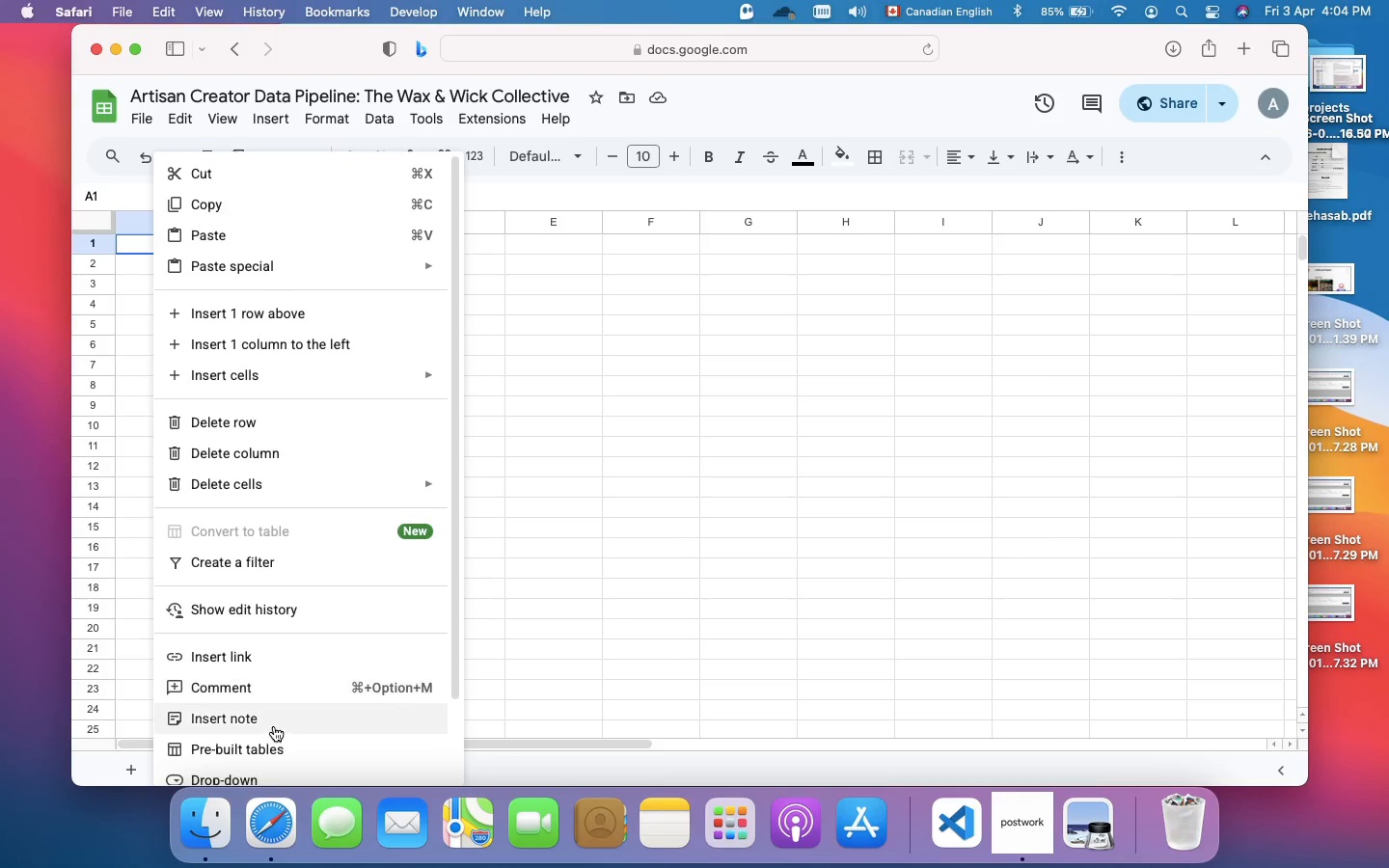 
left_click([274, 726])
 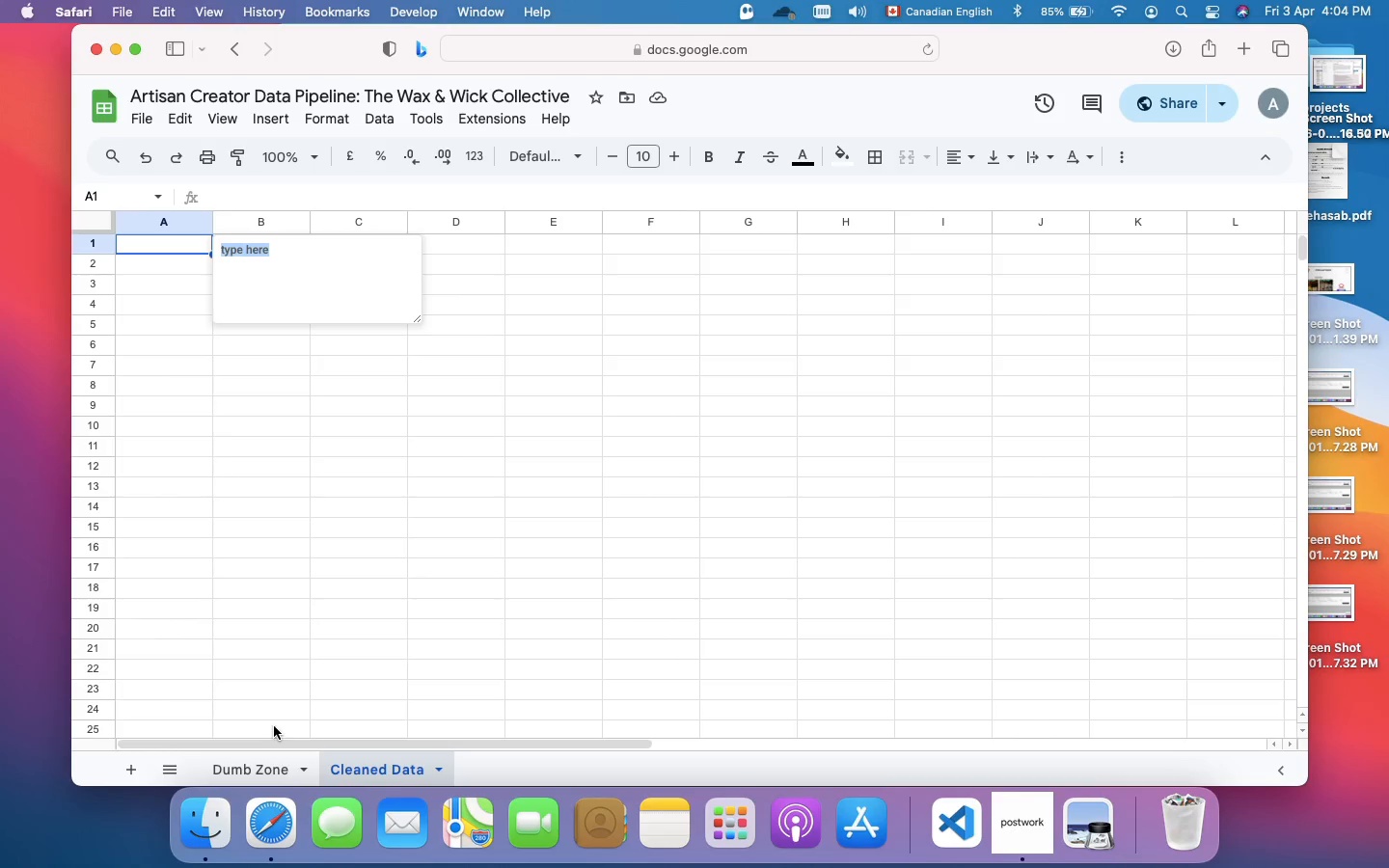 
wait(15.76)
 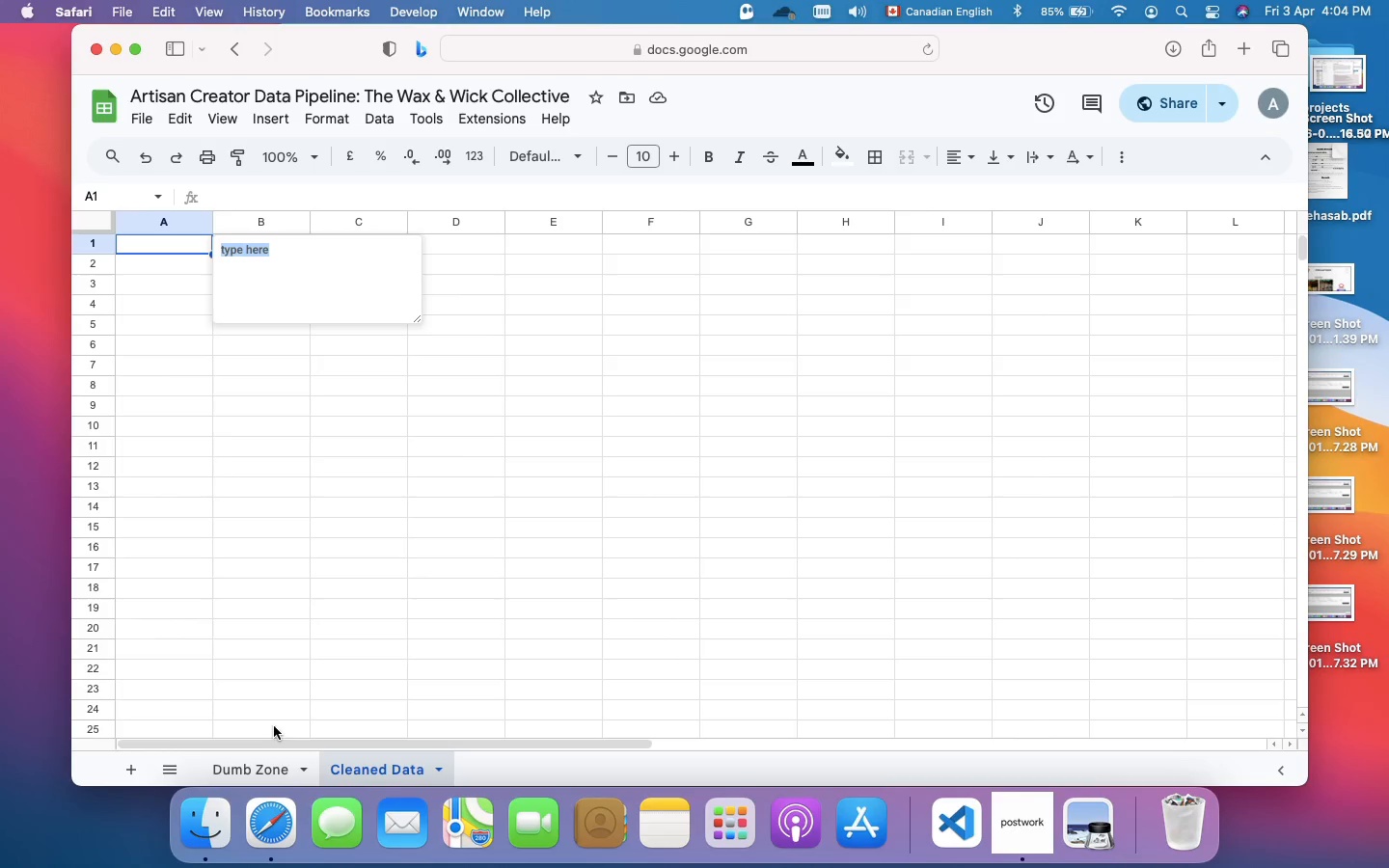 
type(Piol)
key(Backspace)
key(Backspace)
type(peline Logic: )
 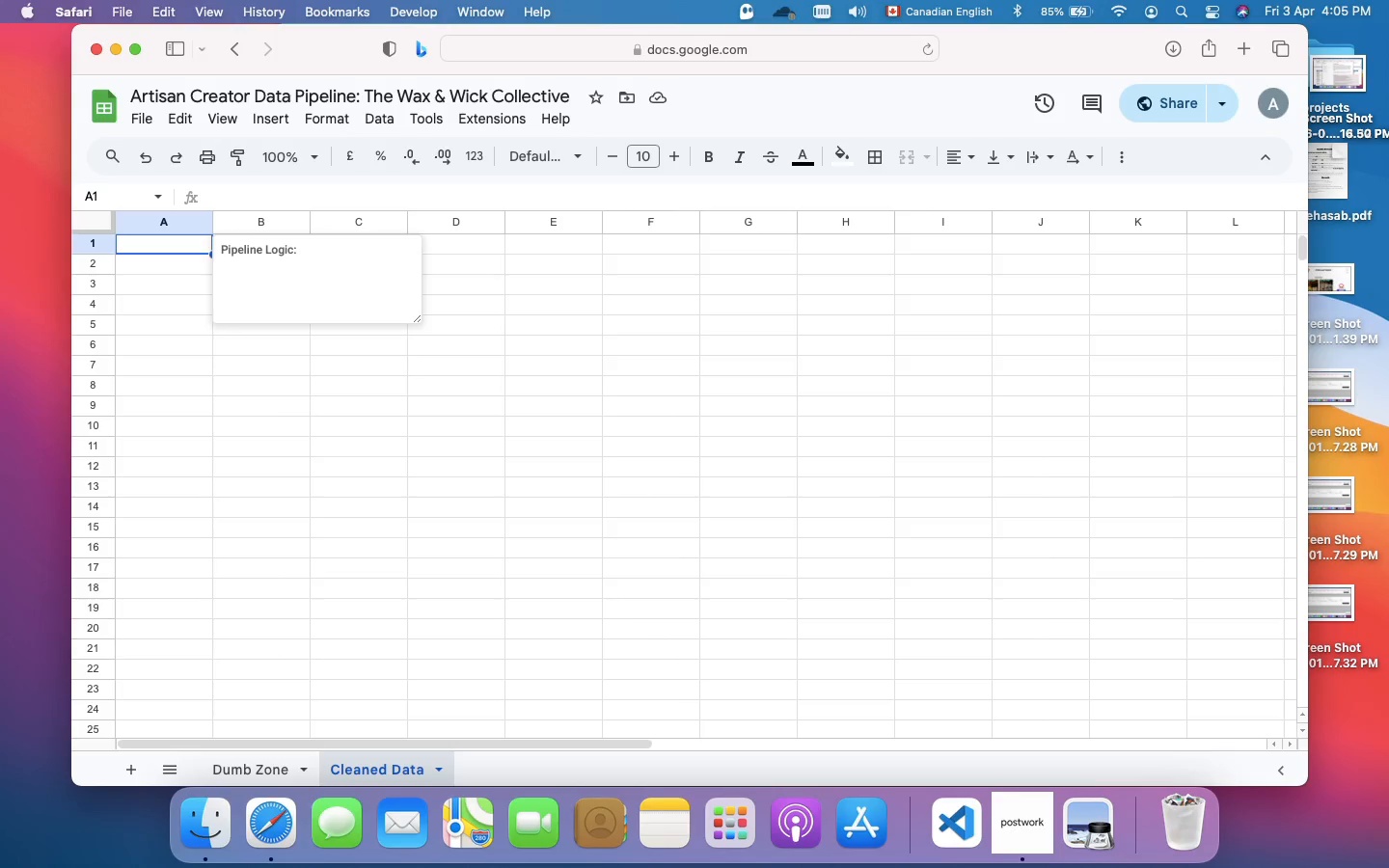 
type(uses PROPER() TO ENFORCE )
 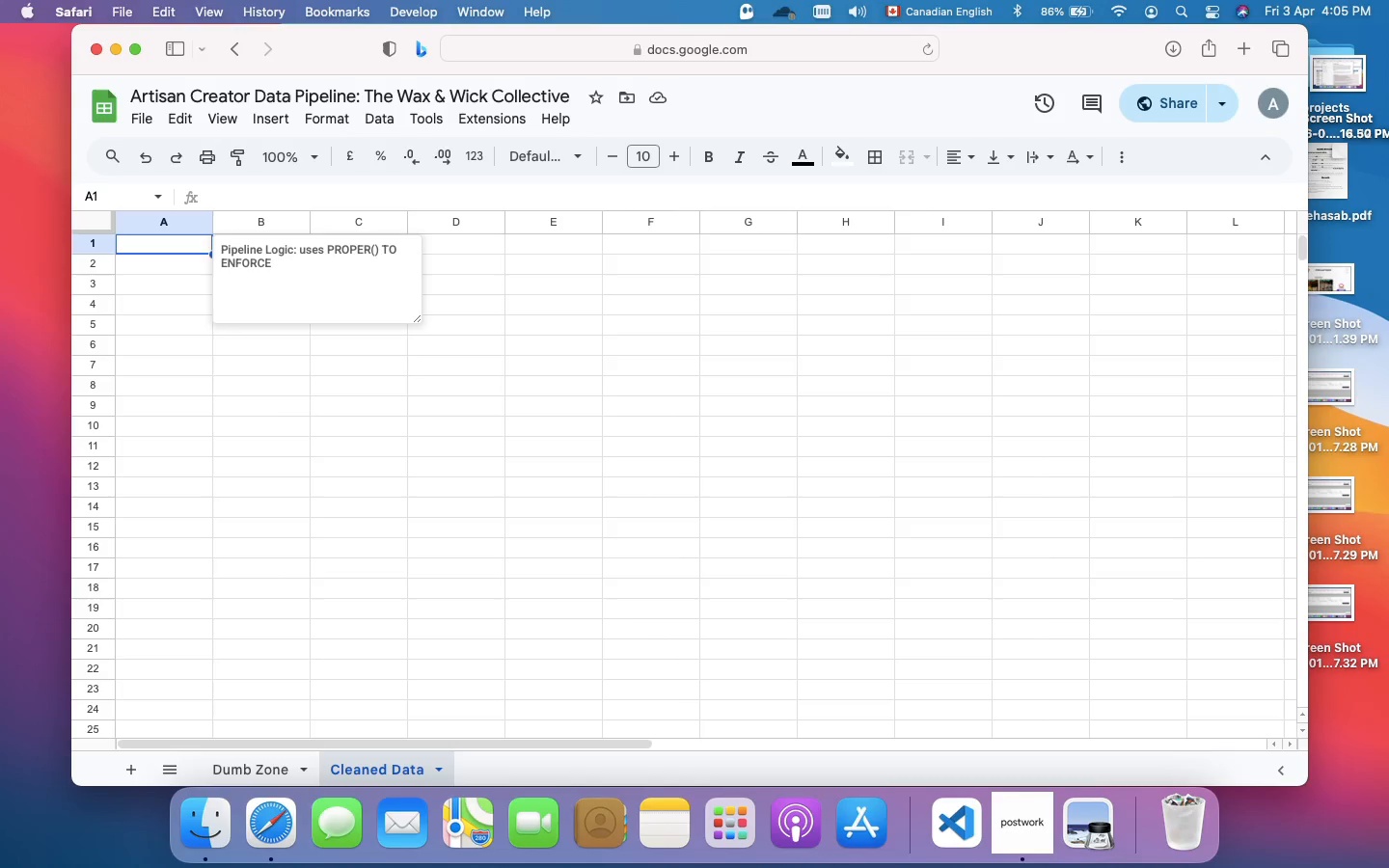 
type(tITL)
key(Backspace)
key(Backspace)
key(Backspace)
key(Backspace)
key(Backspace)
key(Backspace)
key(Backspace)
key(Backspace)
key(Backspace)
key(Backspace)
key(Backspace)
key(Backspace)
key(Backspace)
key(Backspace)
key(Backspace)
type(to enforce Title )
 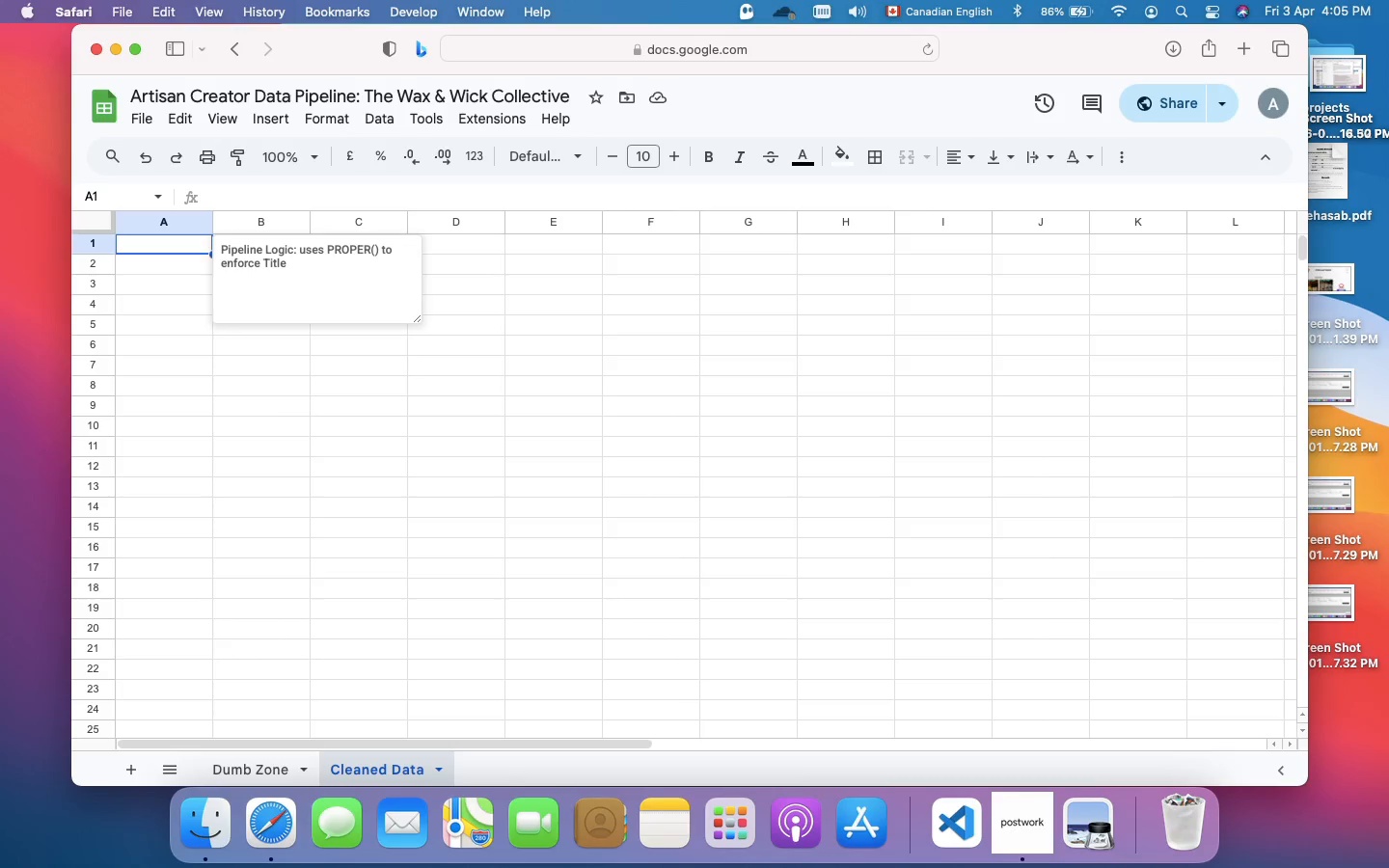 
wait(6.81)
 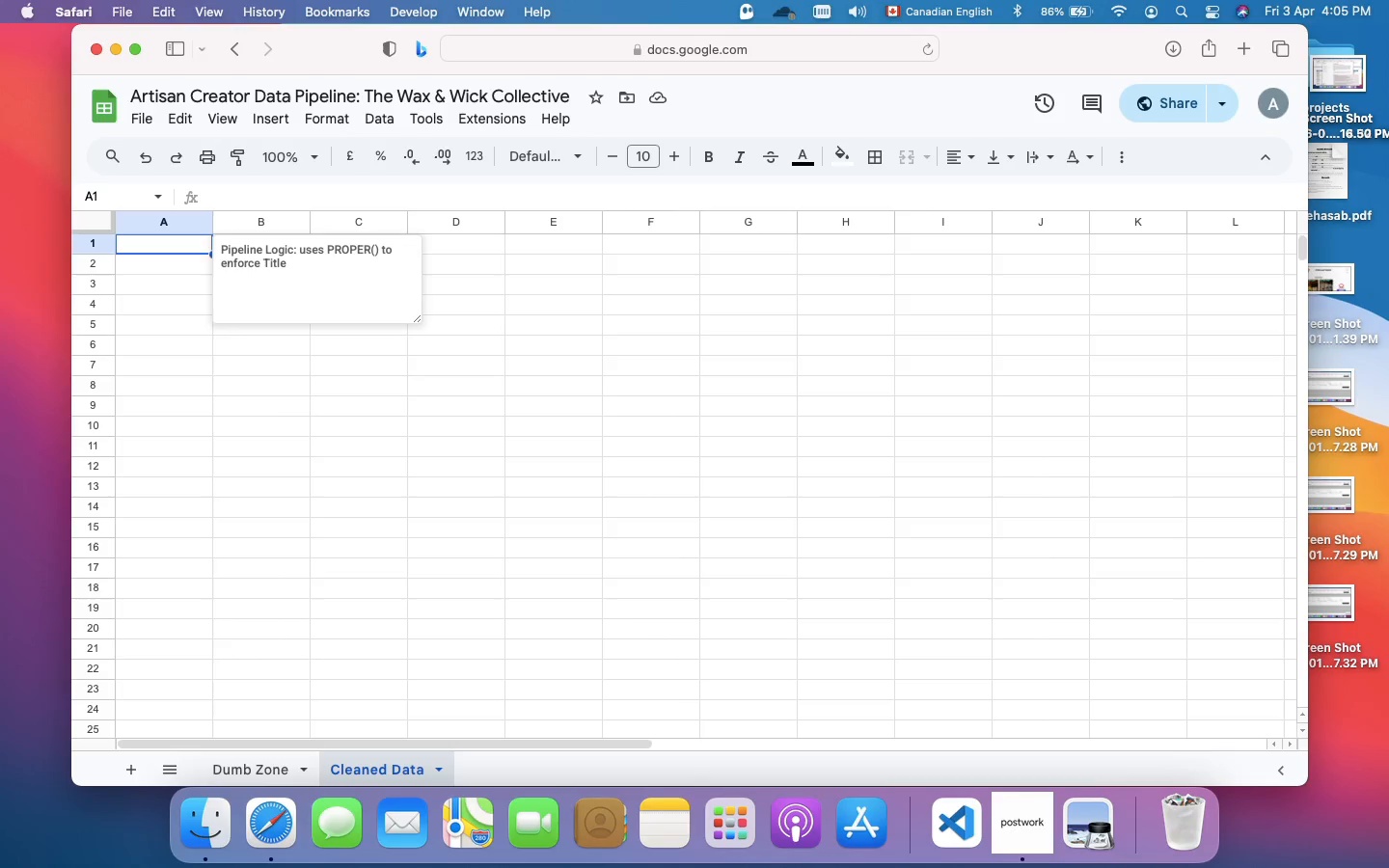 
type(Case)
 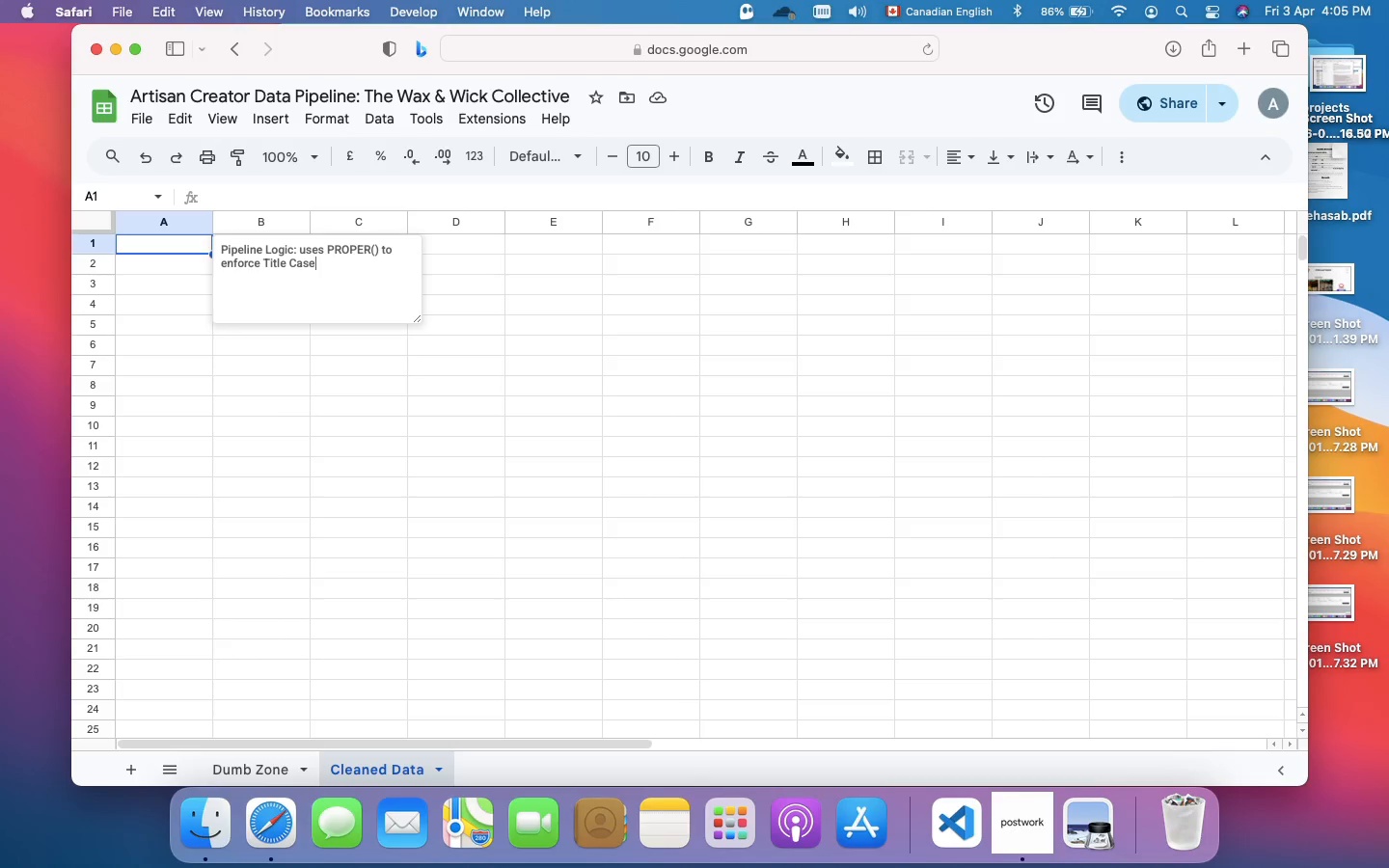 
type(, and TRIM/CLEAN )
 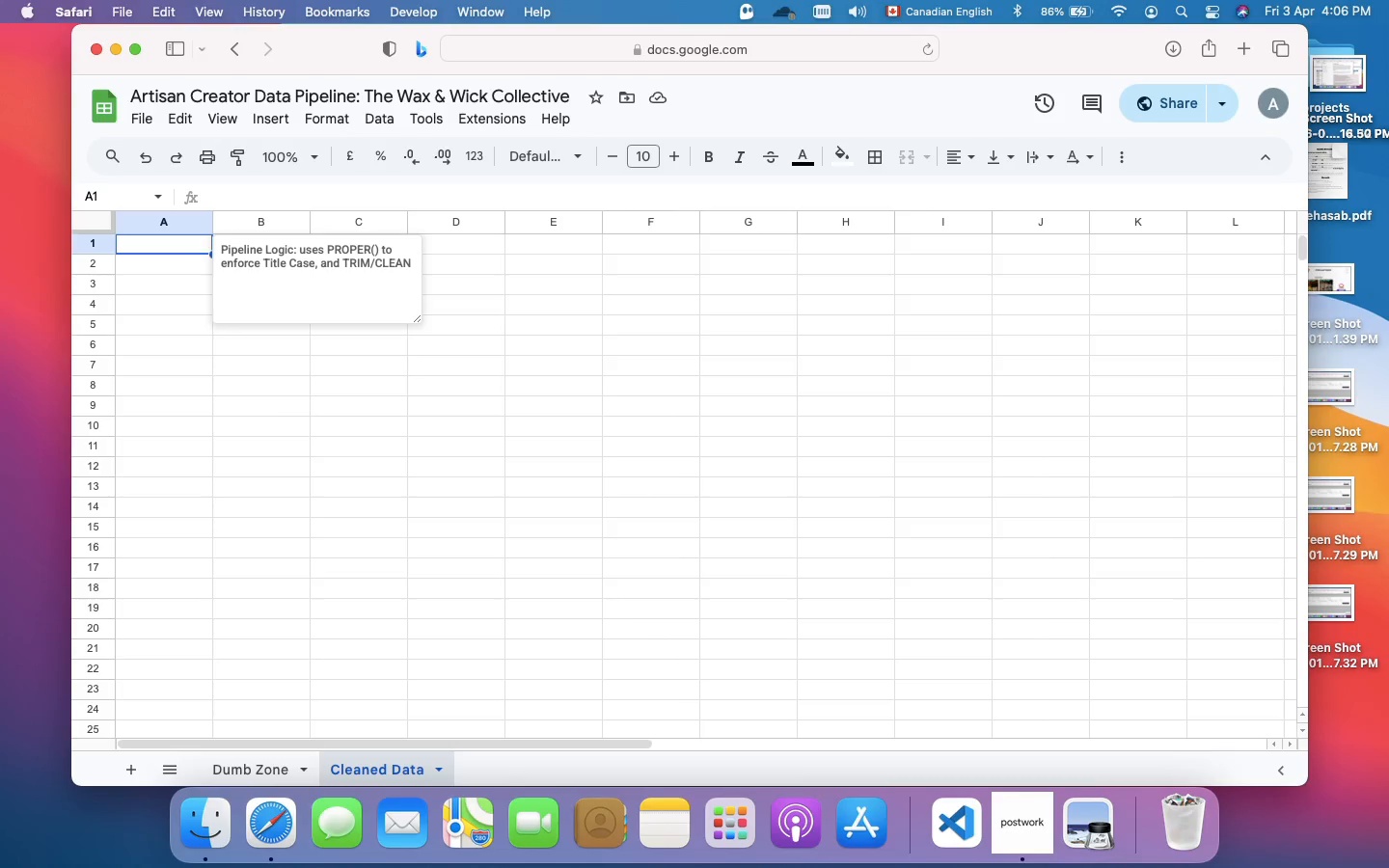 
wait(6.8)
 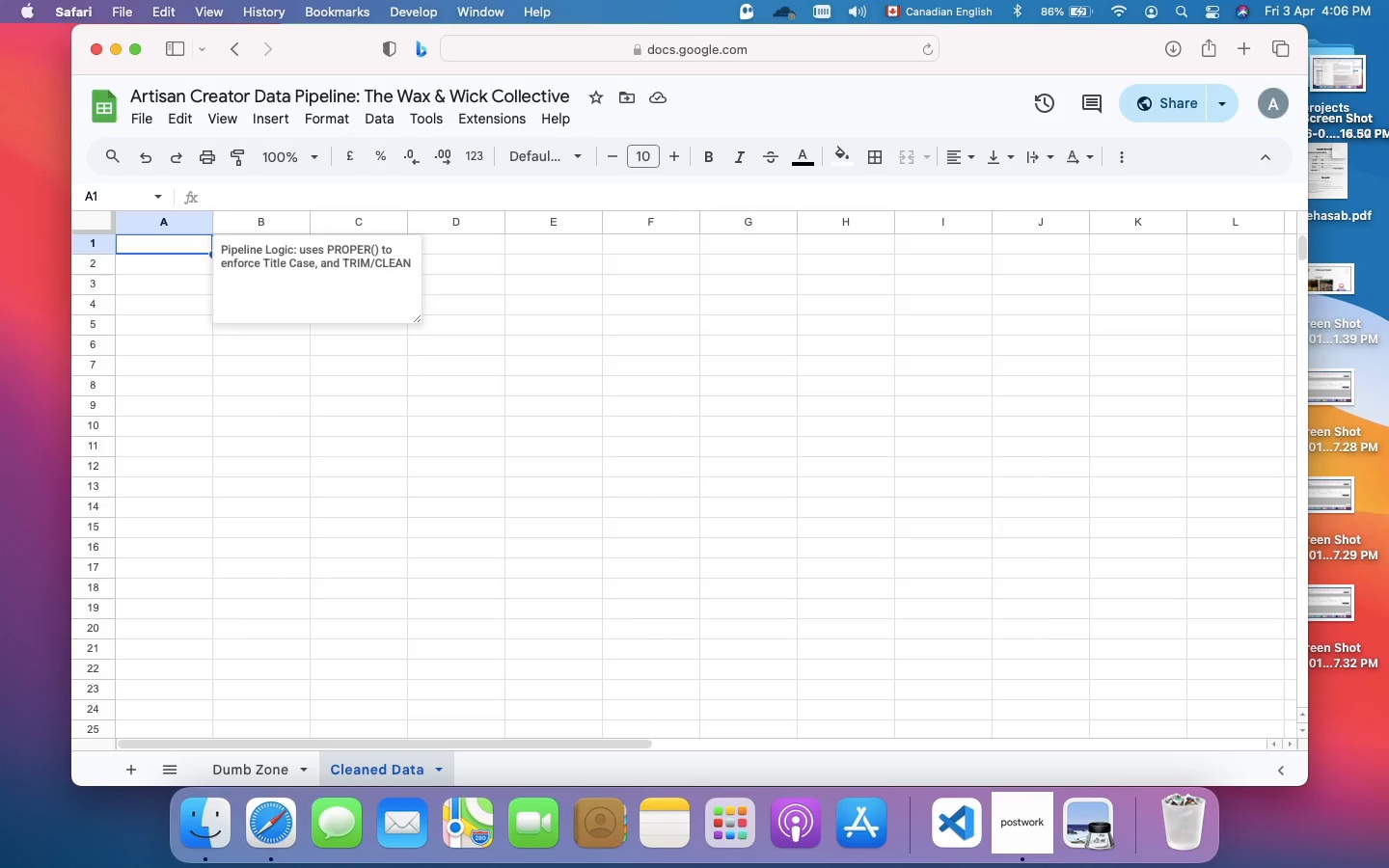 
type(T)
key(Backspace)
type(to str)
 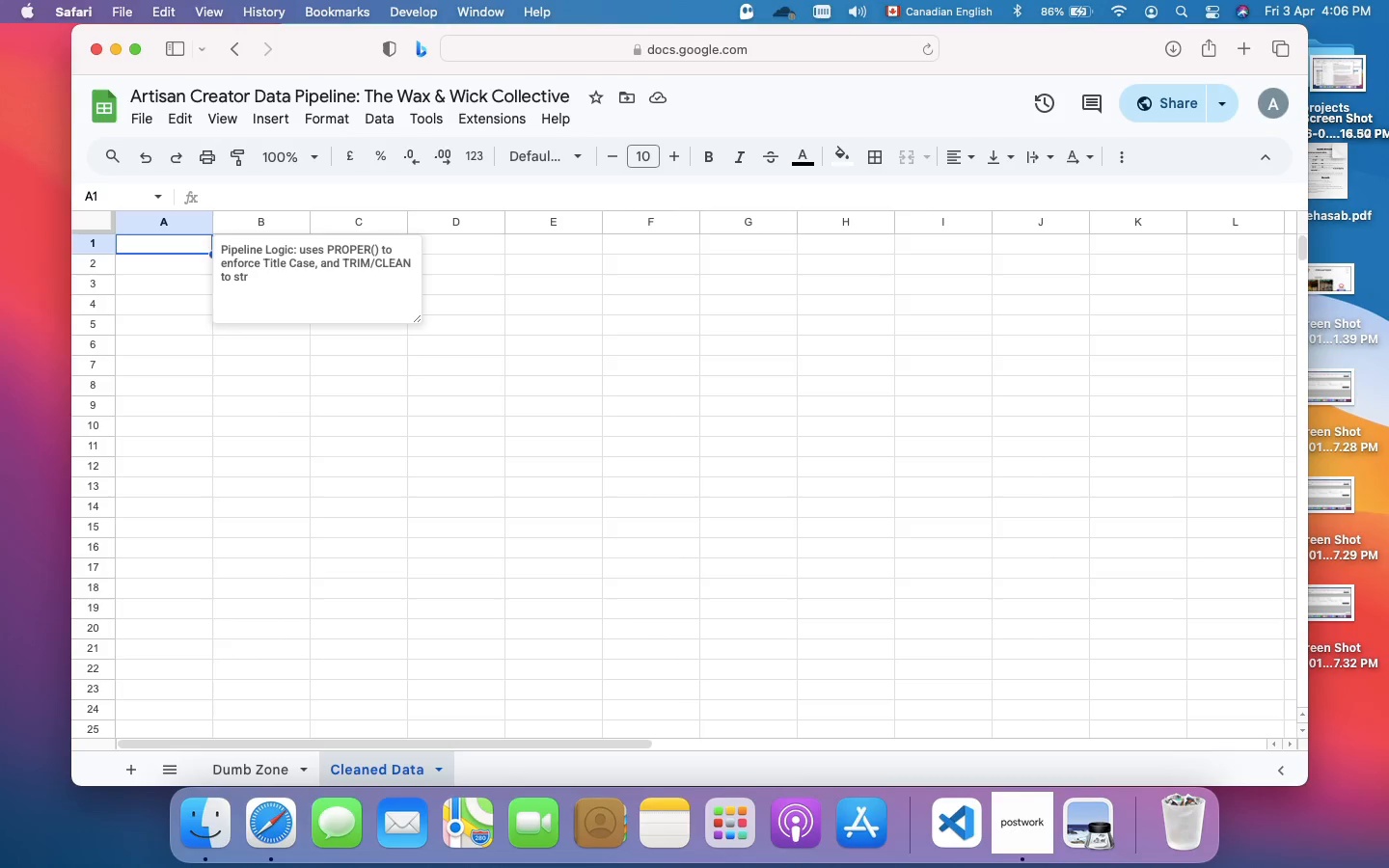 
type(ip leading )
key(Backspace)
type(, trailing, and non-printable whitespace.)
 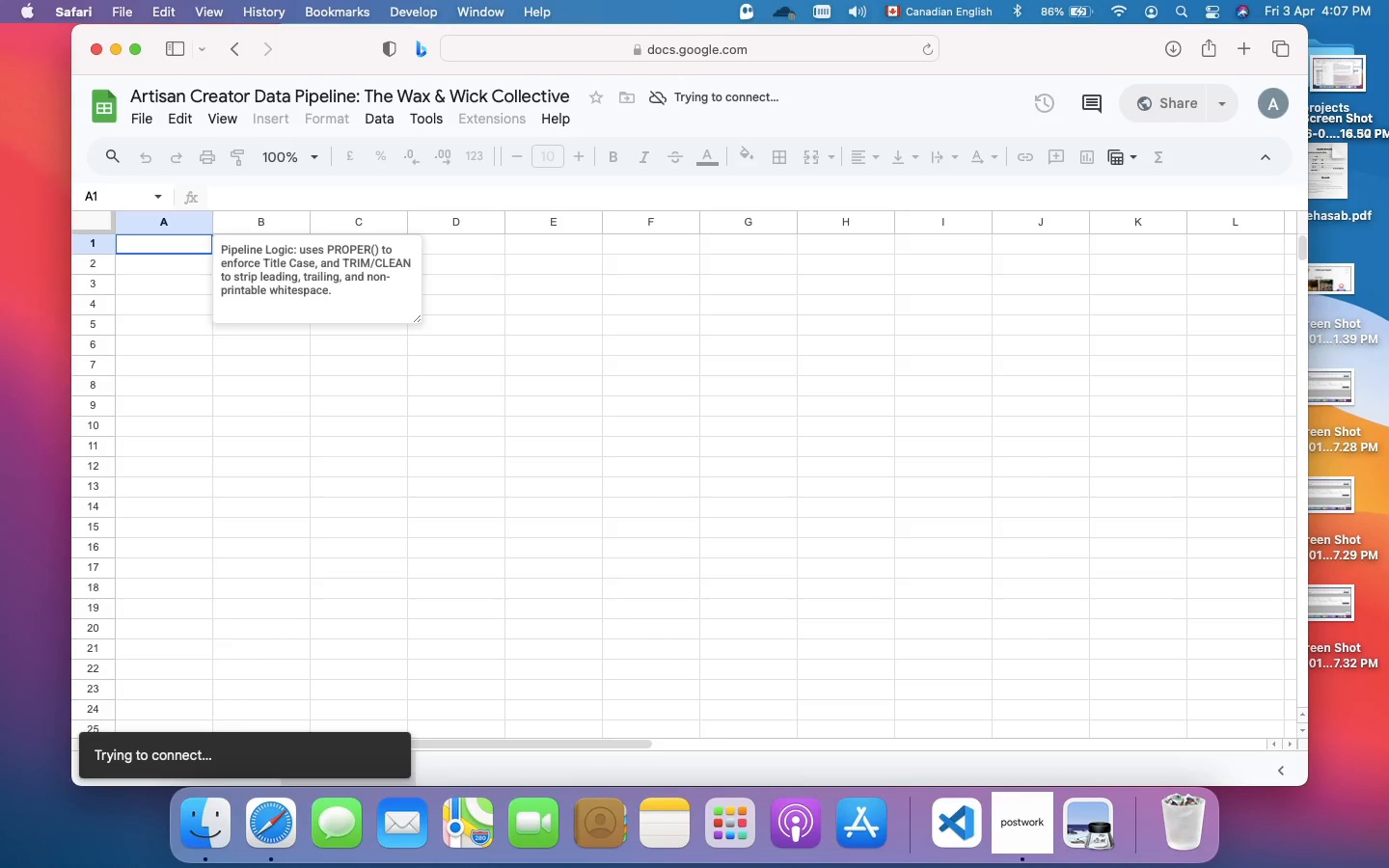 
wait(10.53)
 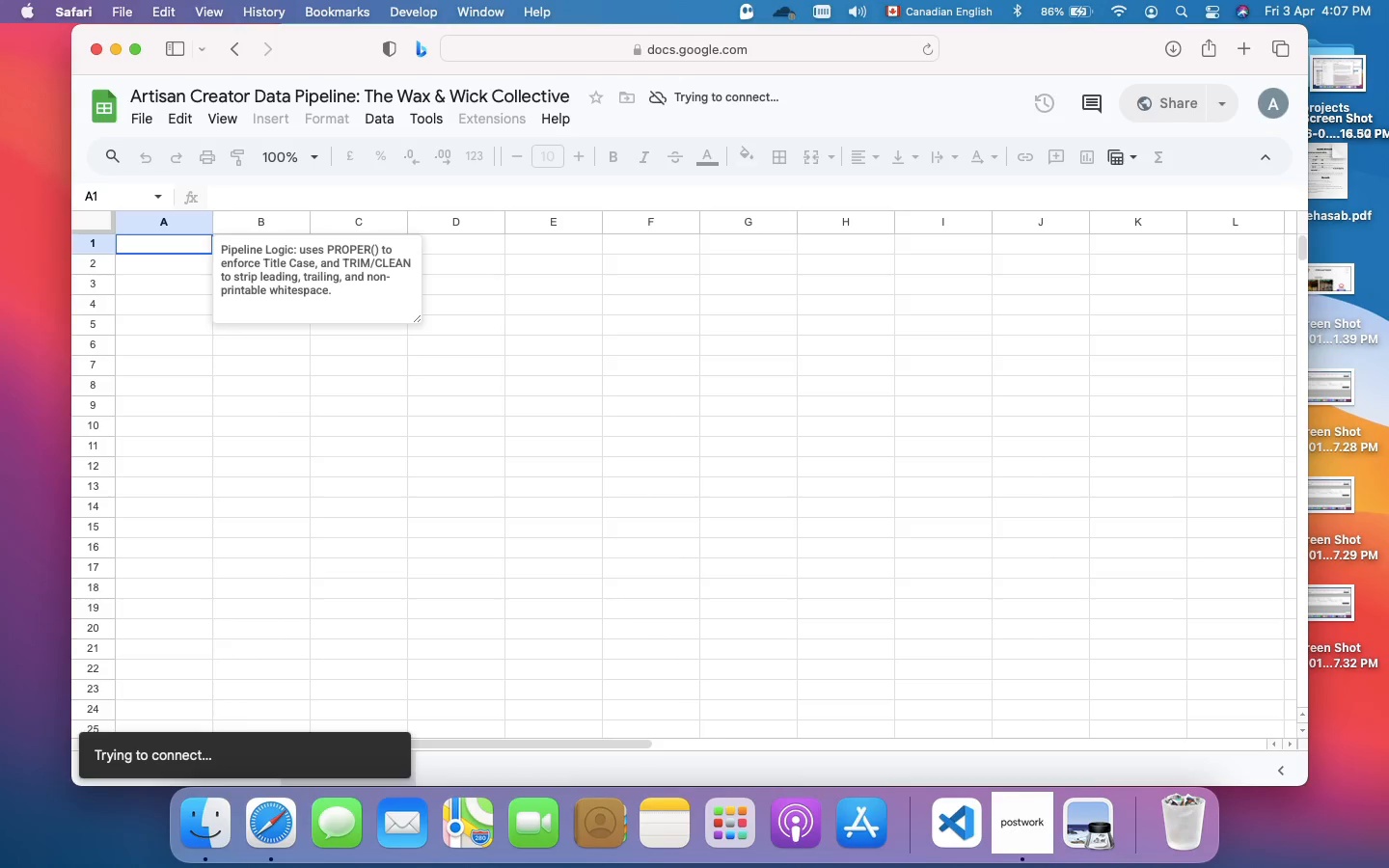 
key(Enter)
 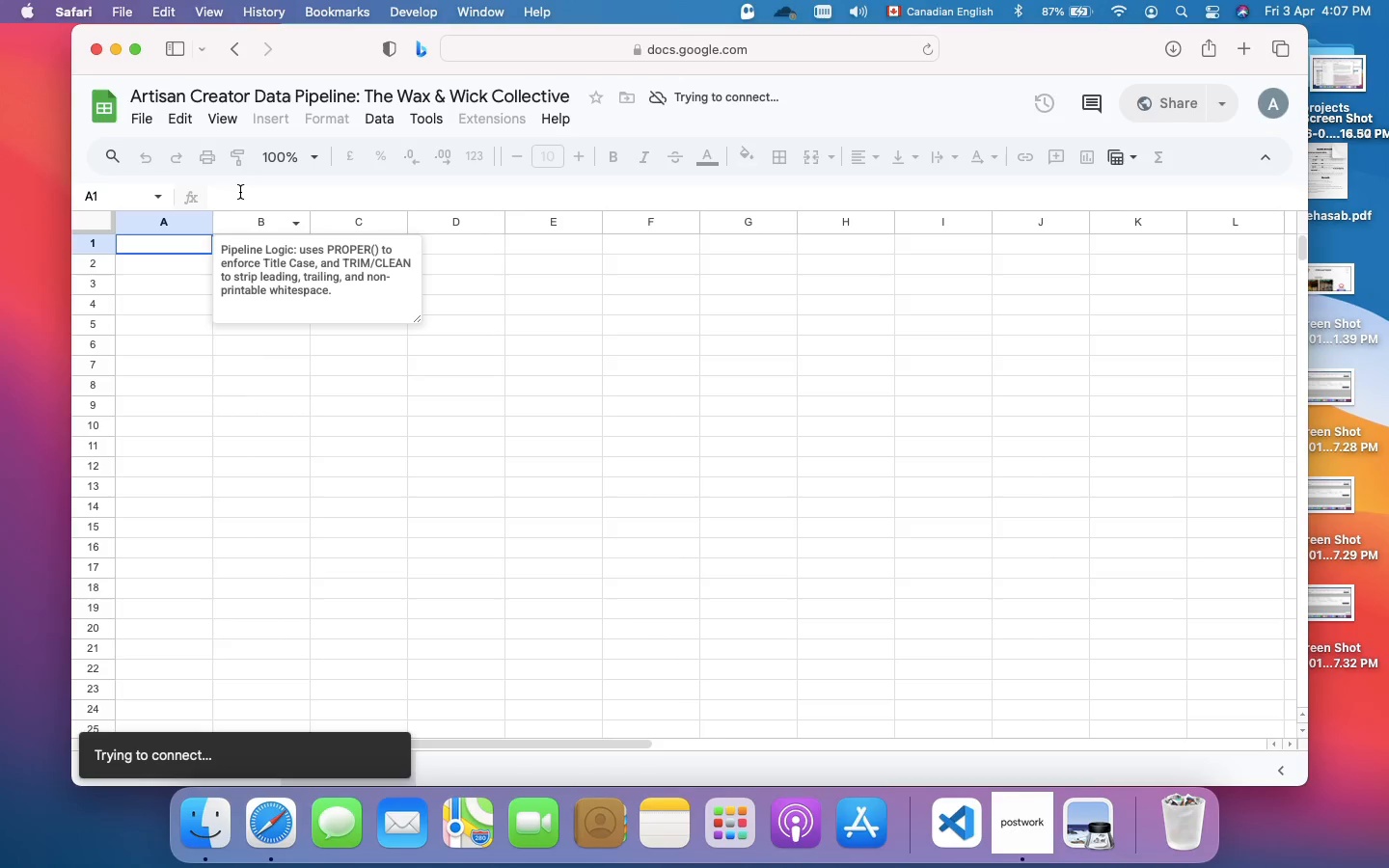 
left_click([240, 193])
 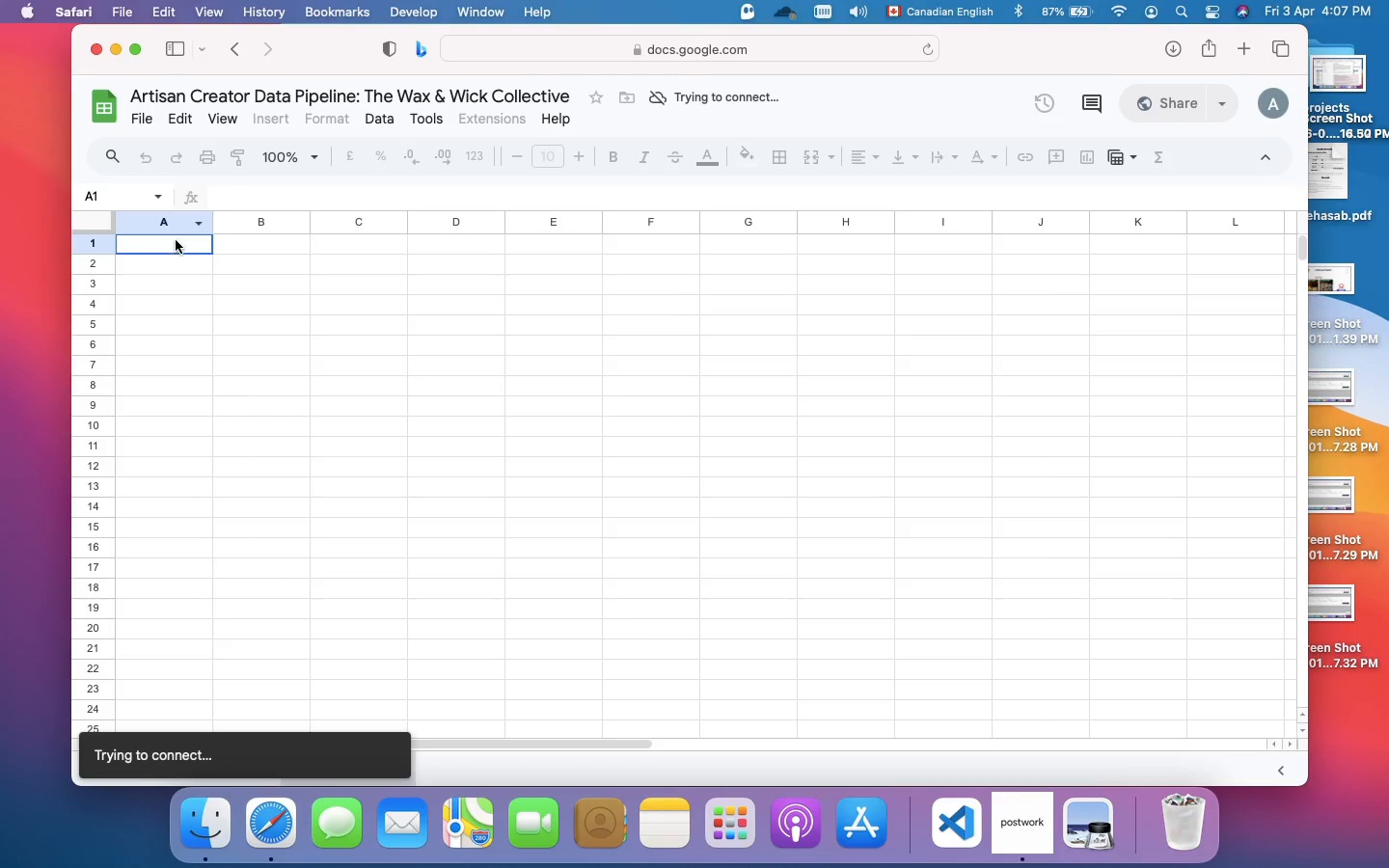 
left_click([176, 244])
 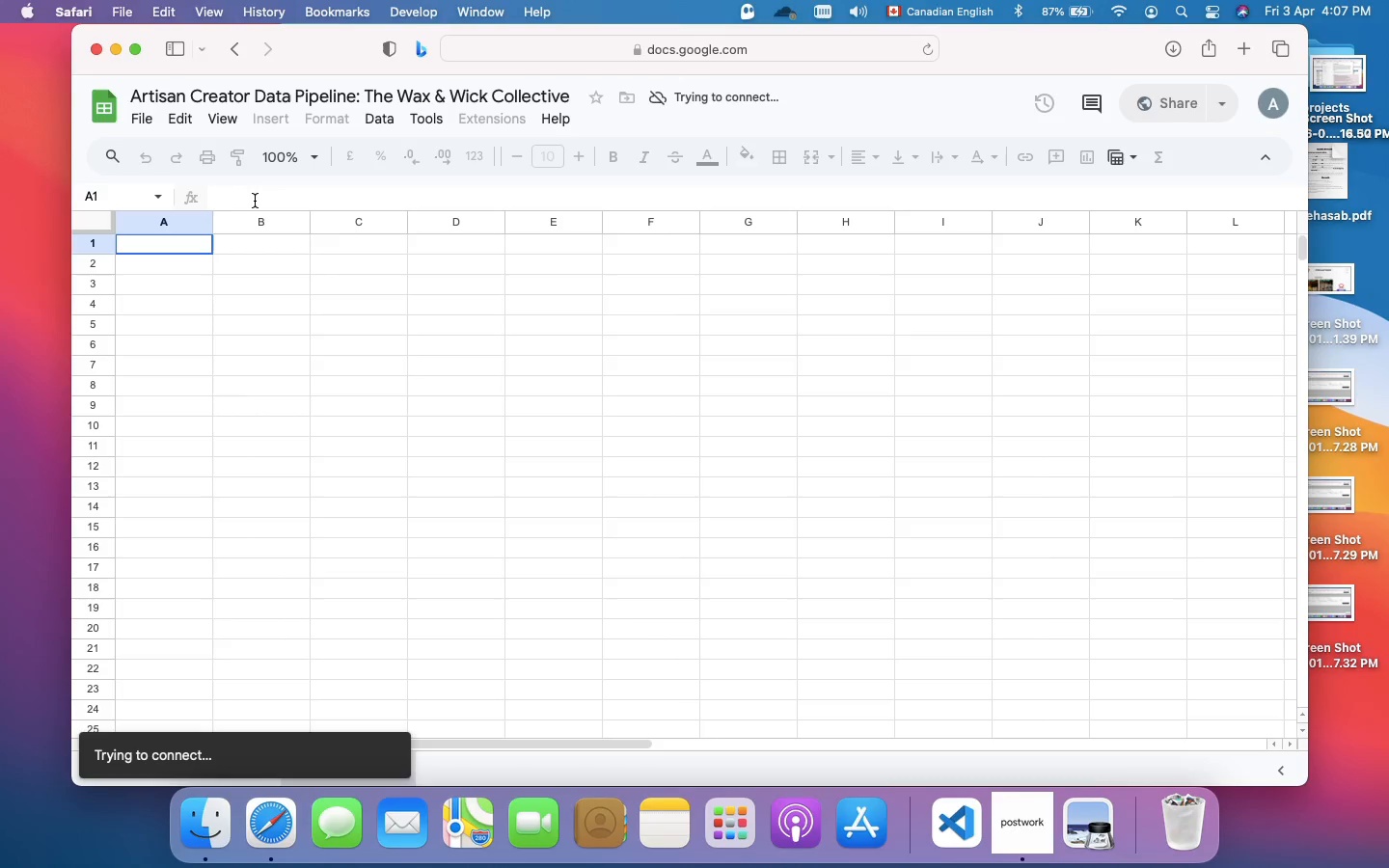 
left_click([255, 201])
 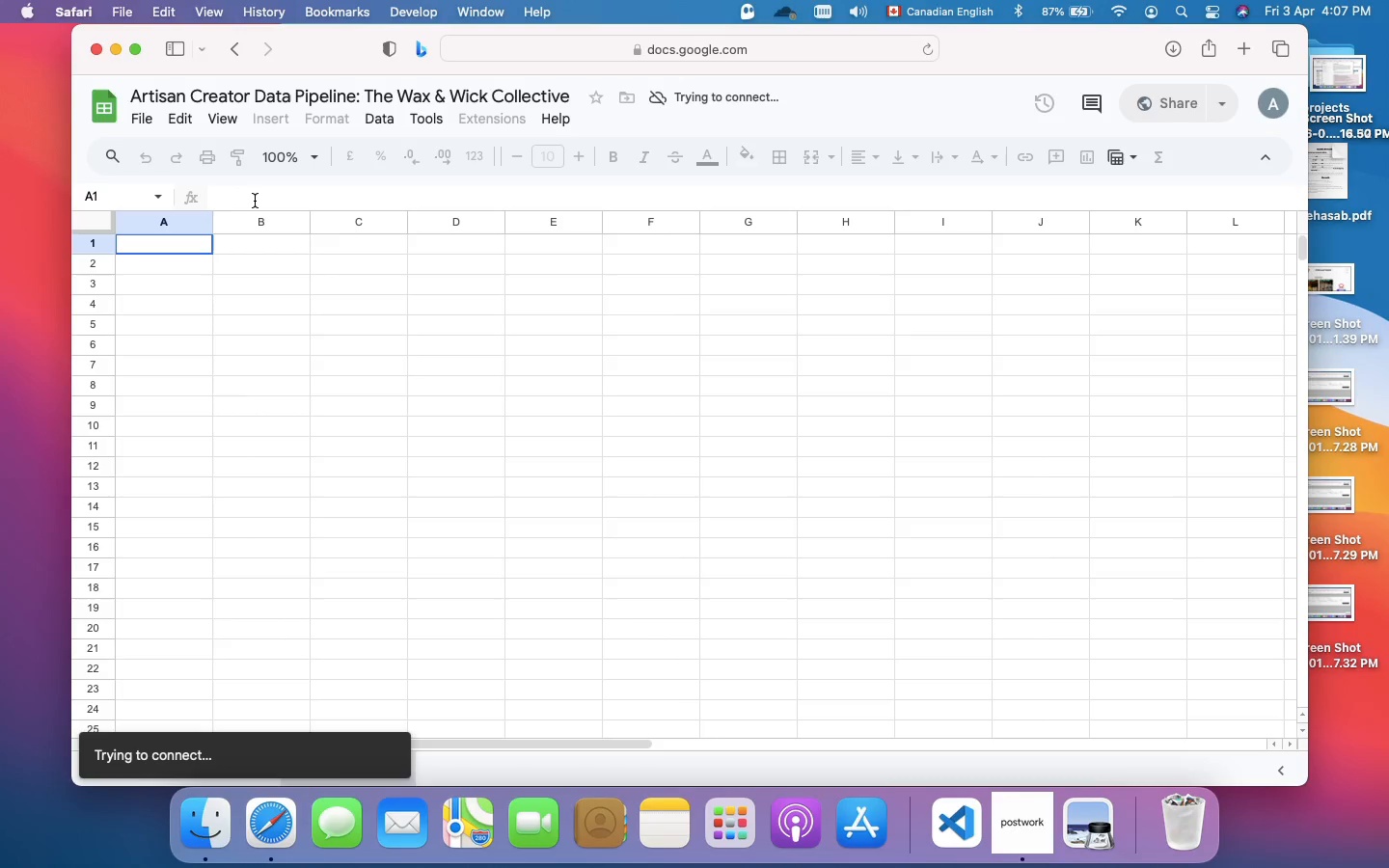 
left_click([255, 201])
 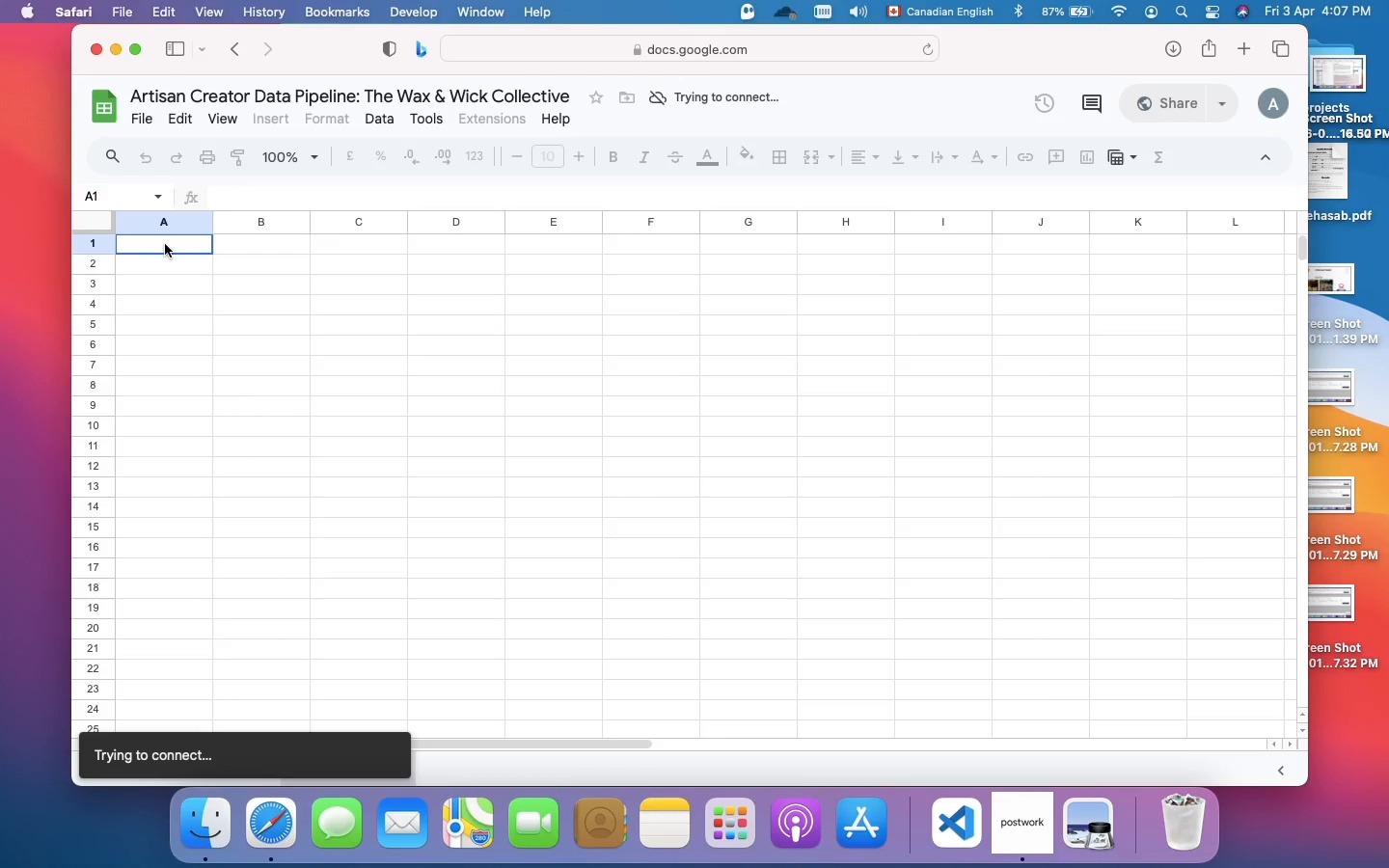 
left_click([165, 244])
 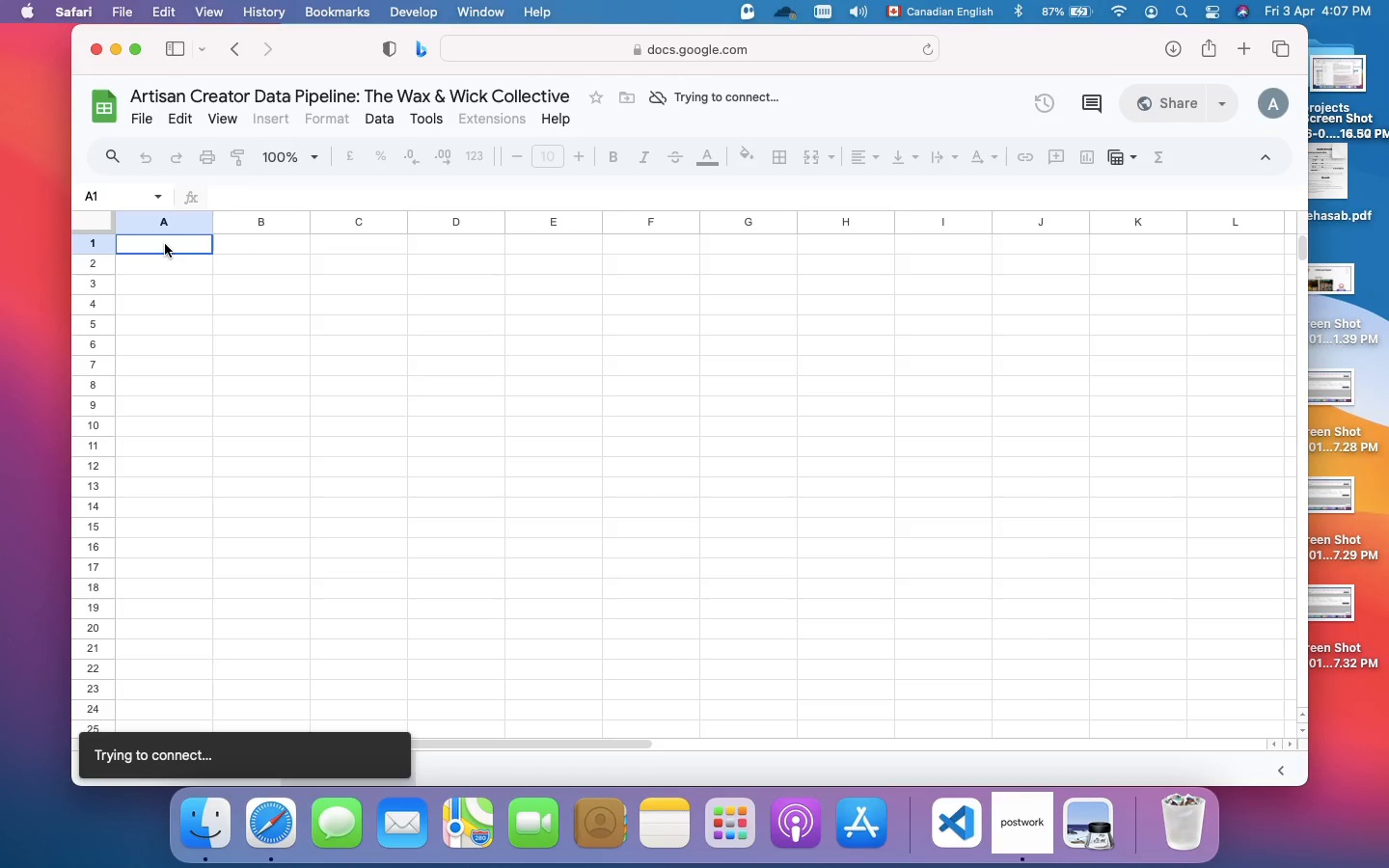 
double_click([165, 244])
 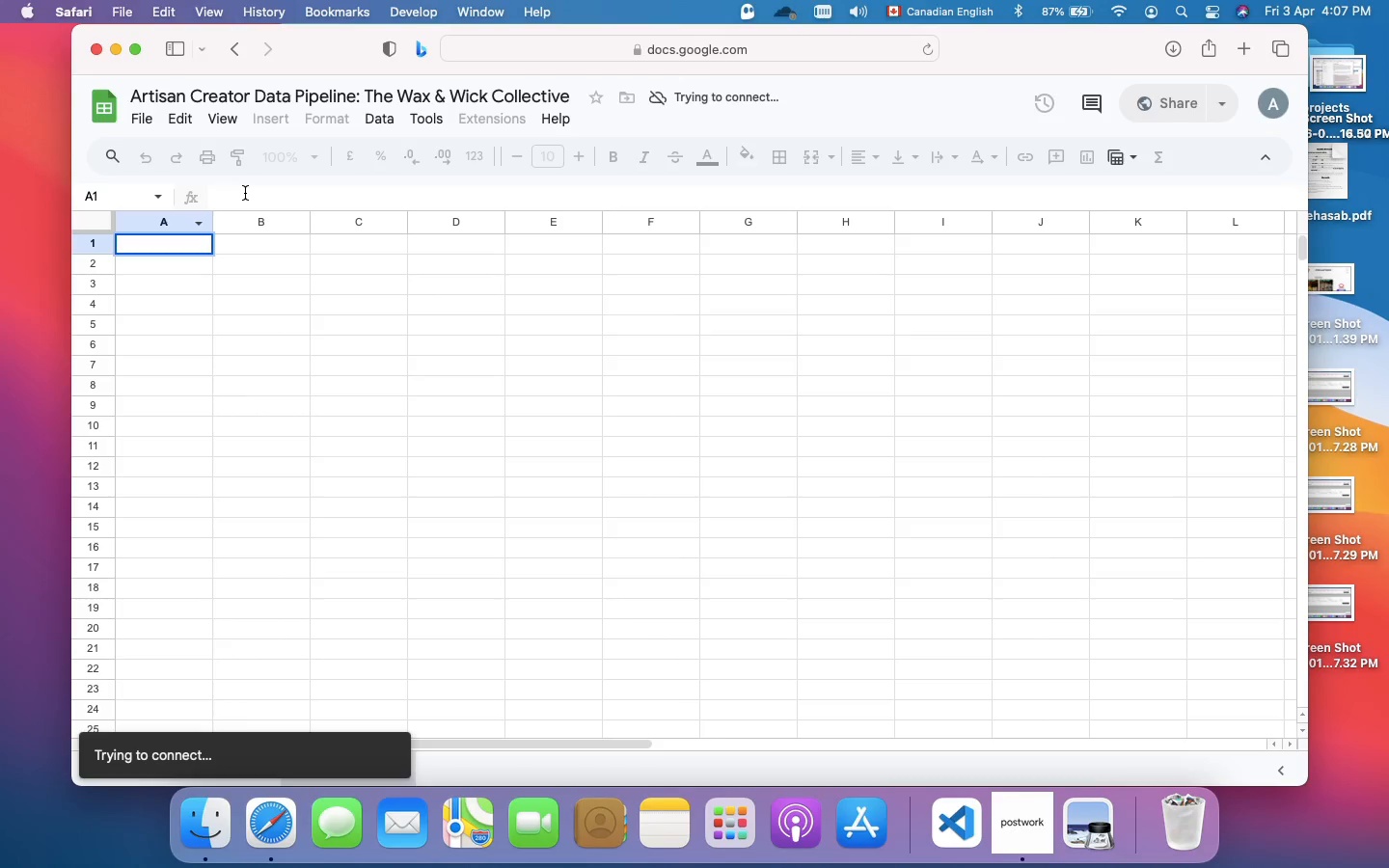 
left_click([245, 193])
 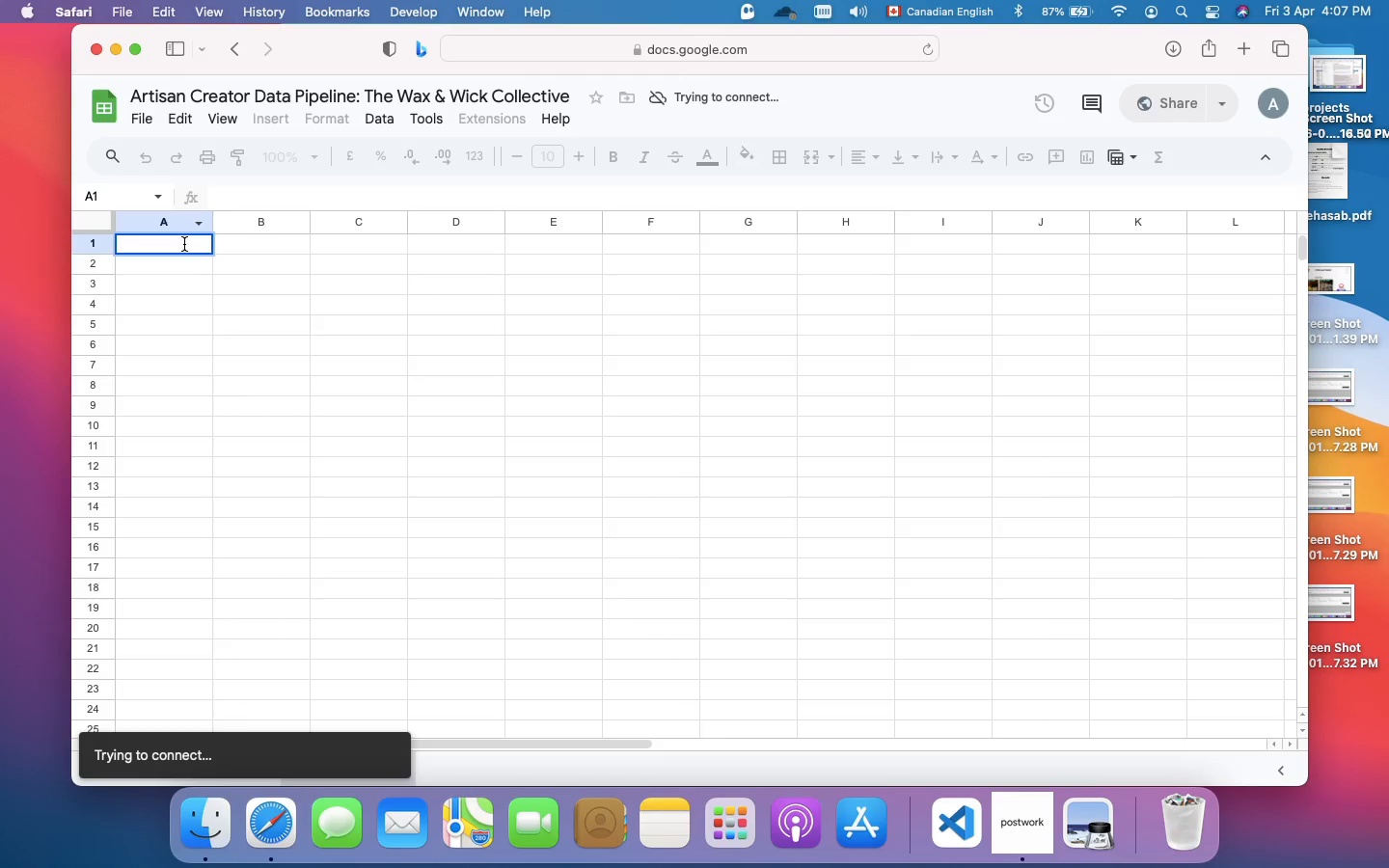 
key(Equal)
 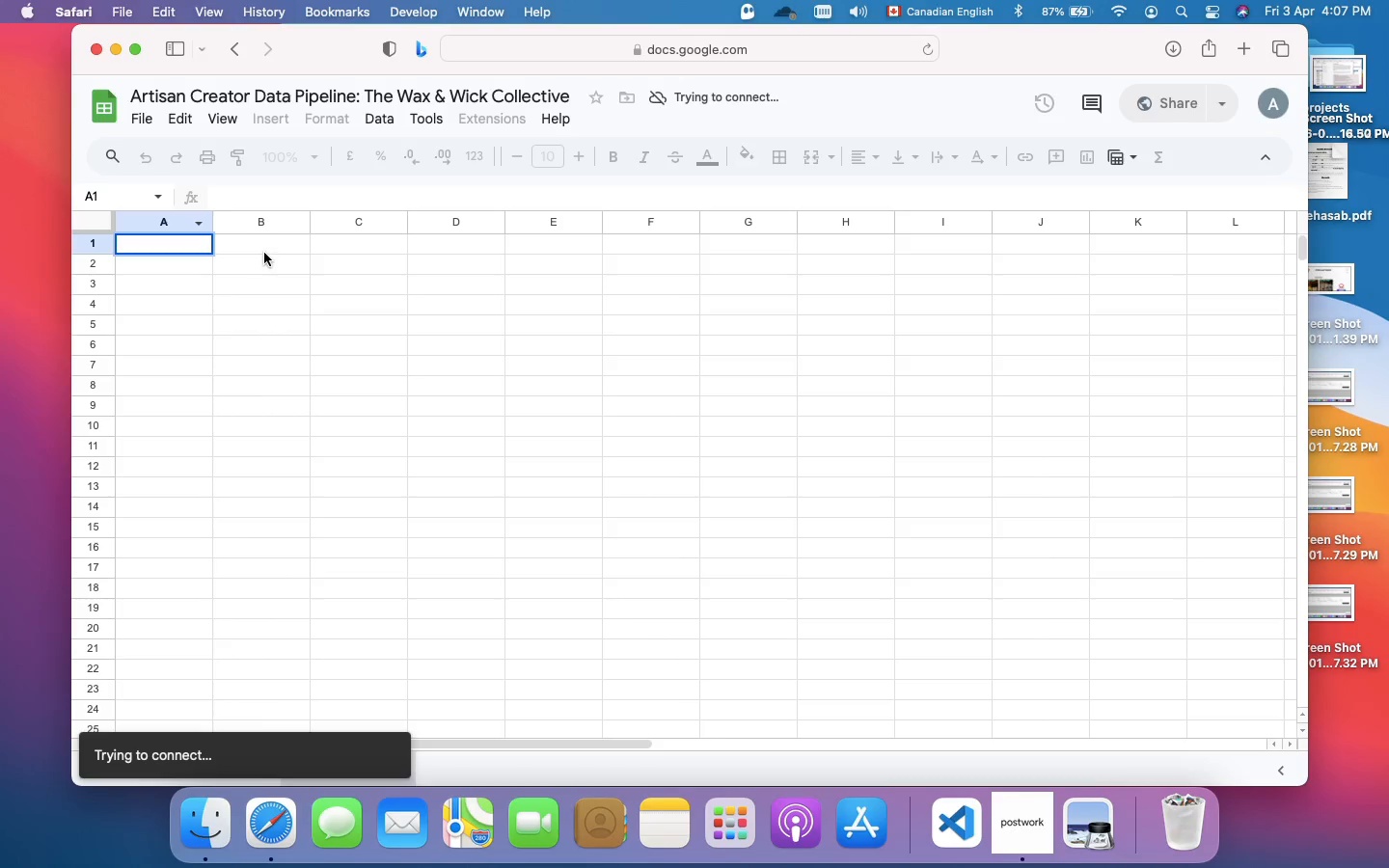 
left_click([271, 246])
 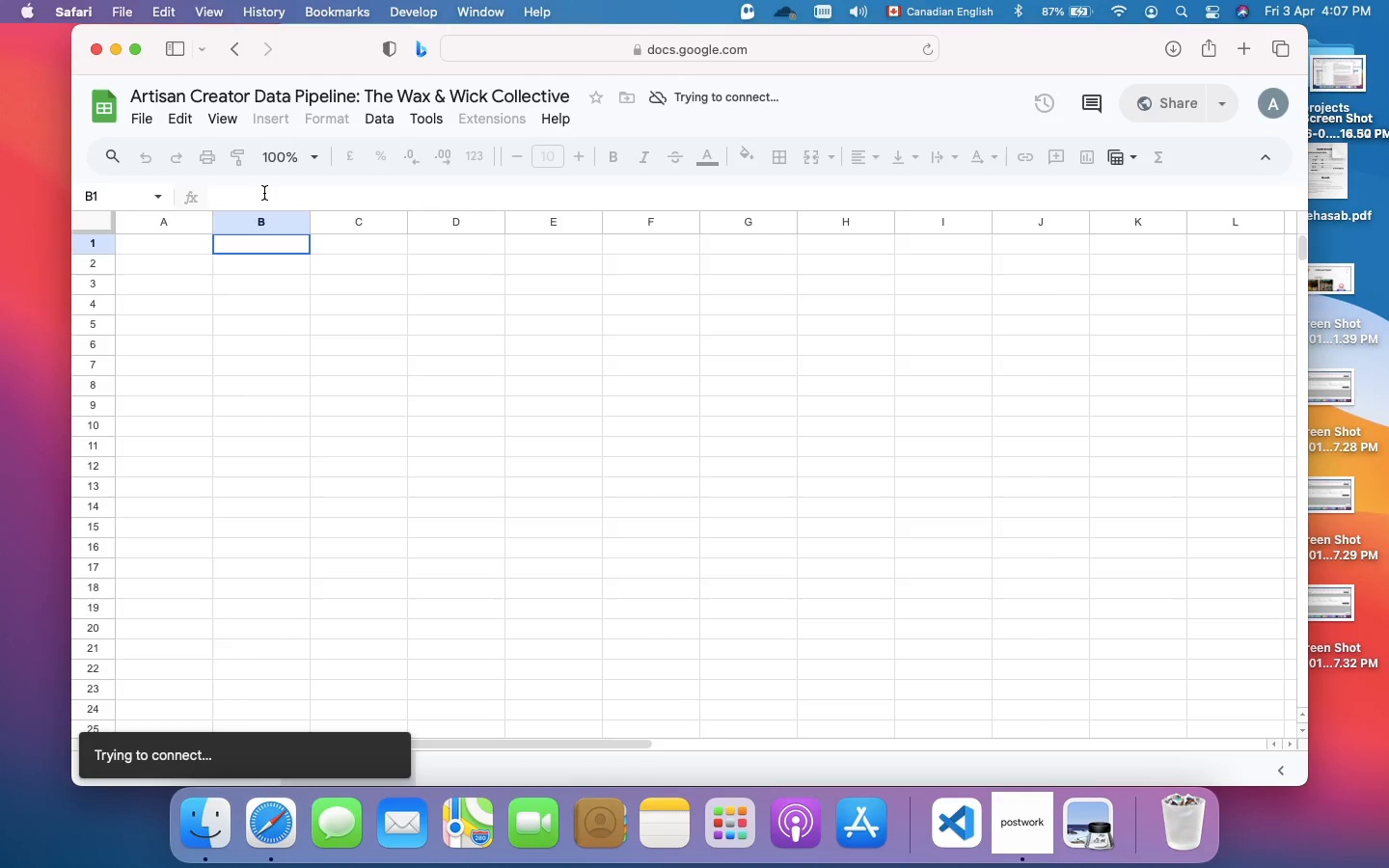 
left_click([264, 193])
 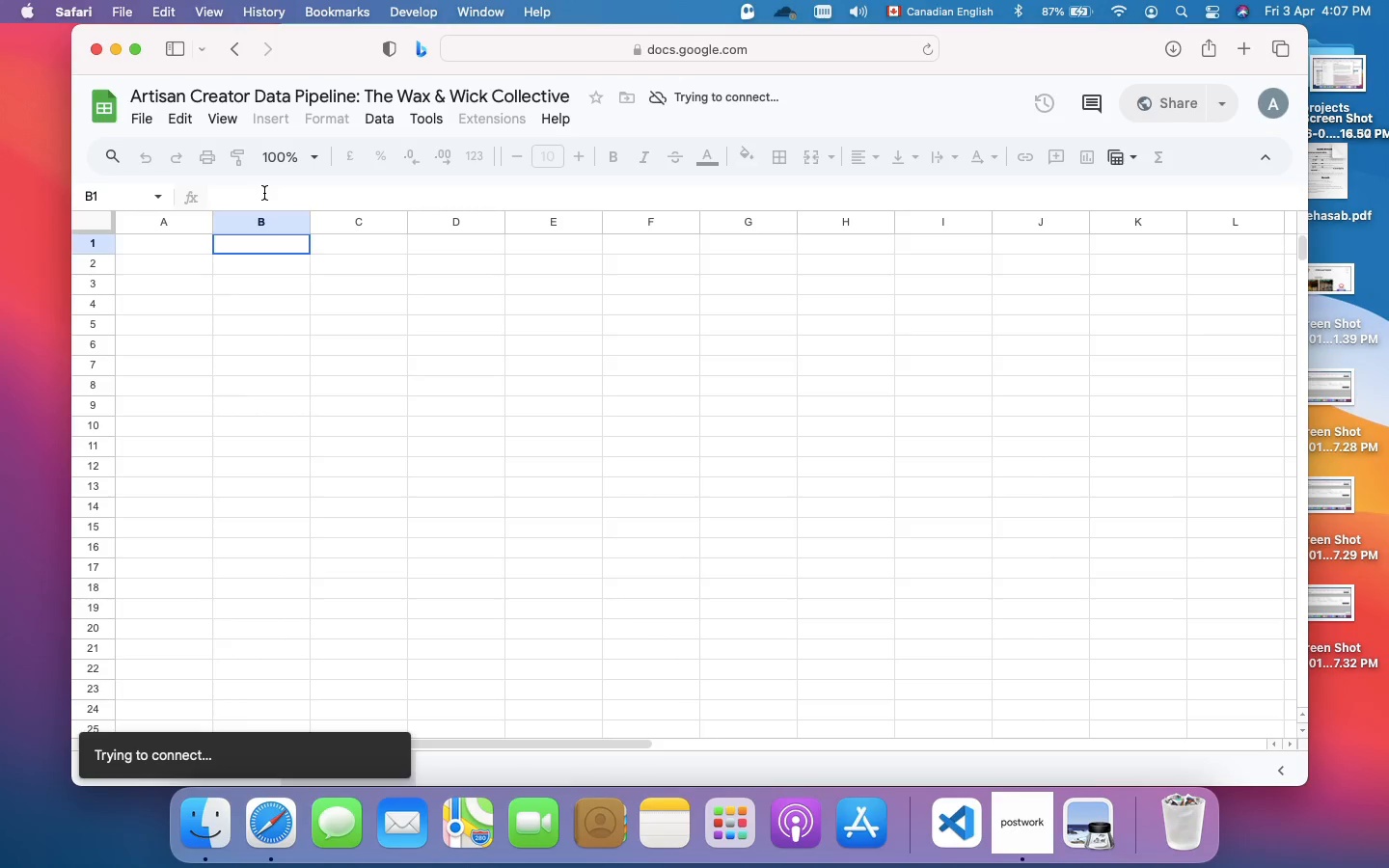 
left_click([264, 193])
 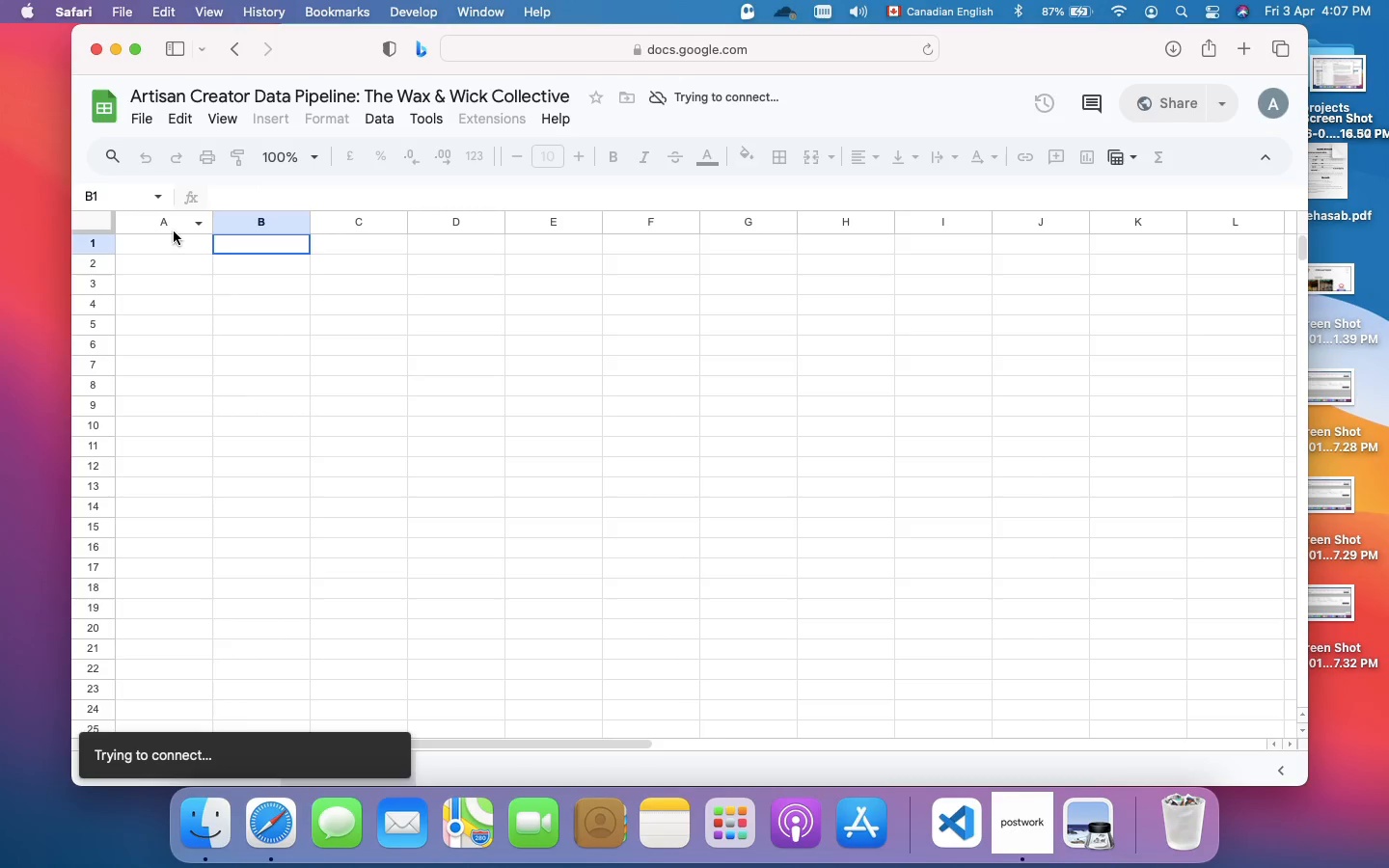 
left_click([168, 244])
 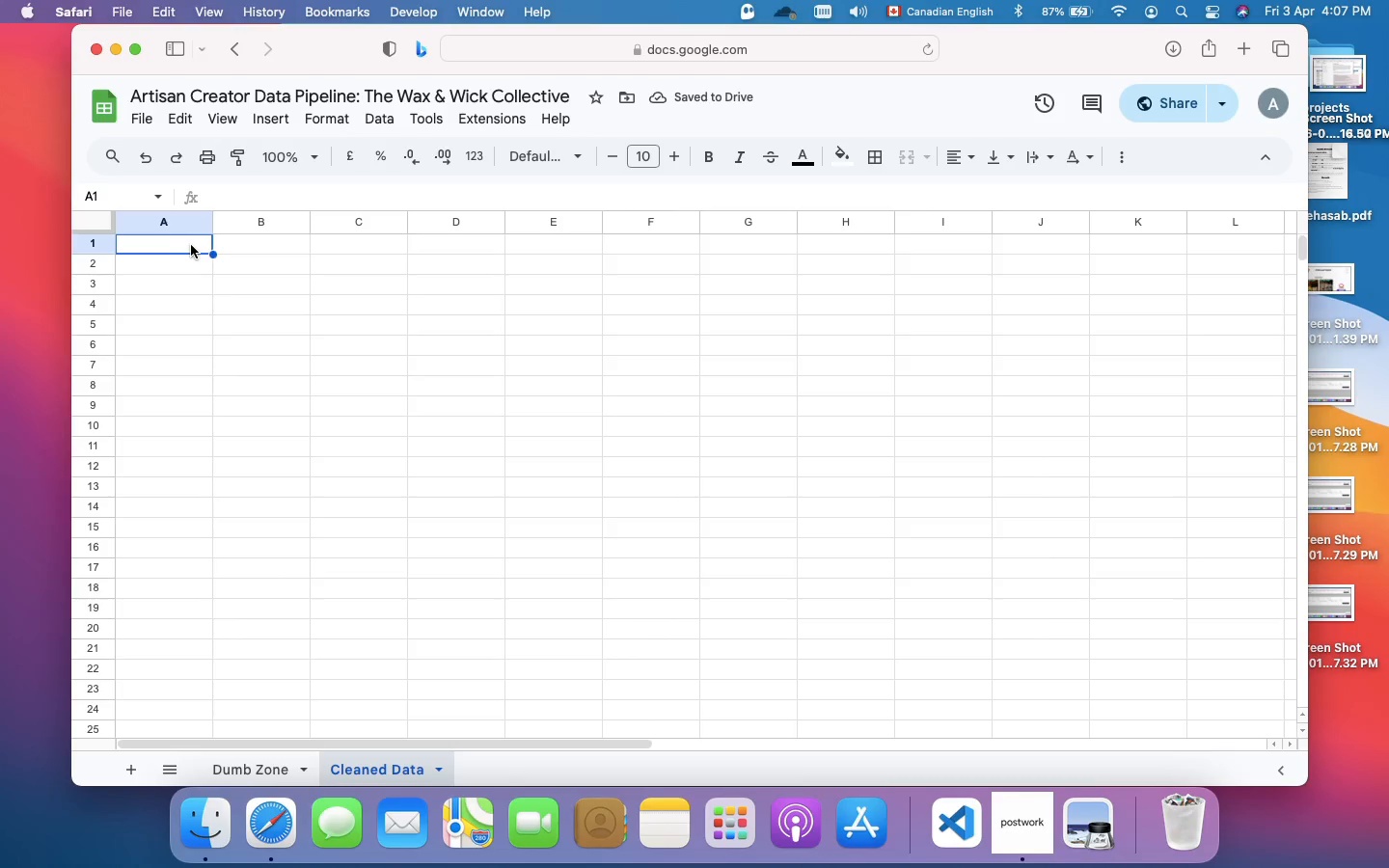 
left_click([239, 243])
 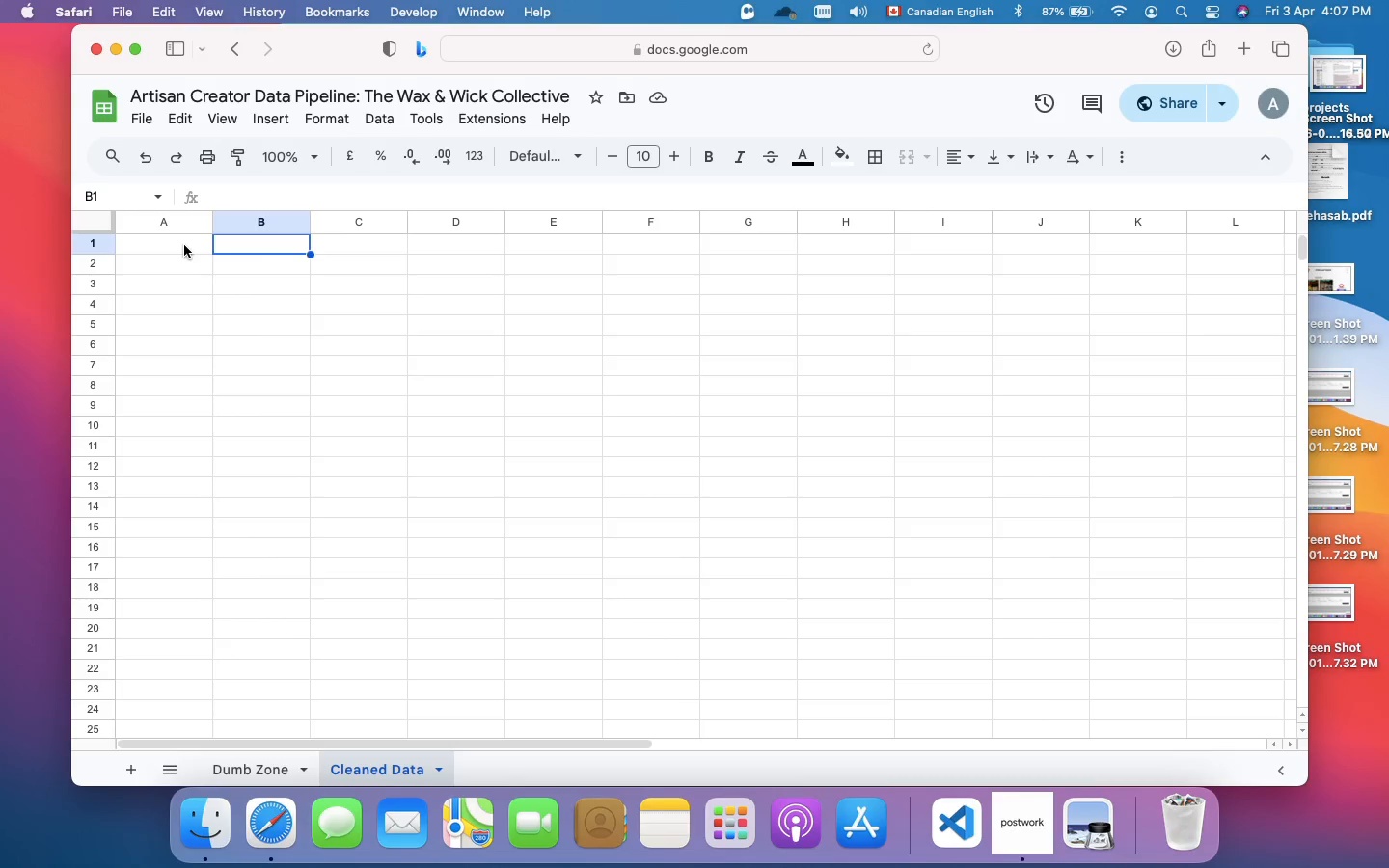 
left_click([184, 245])
 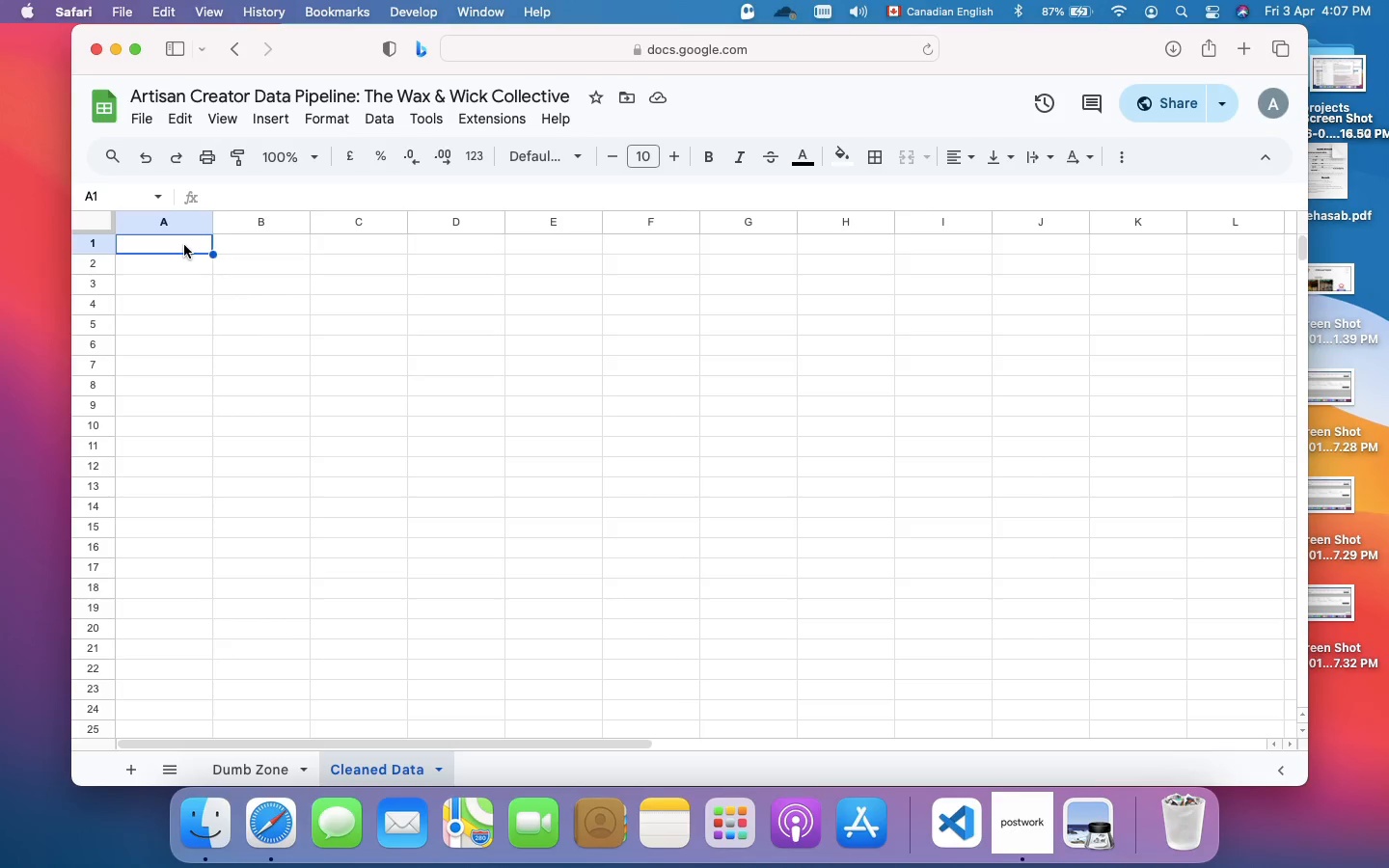 
right_click([184, 245])
 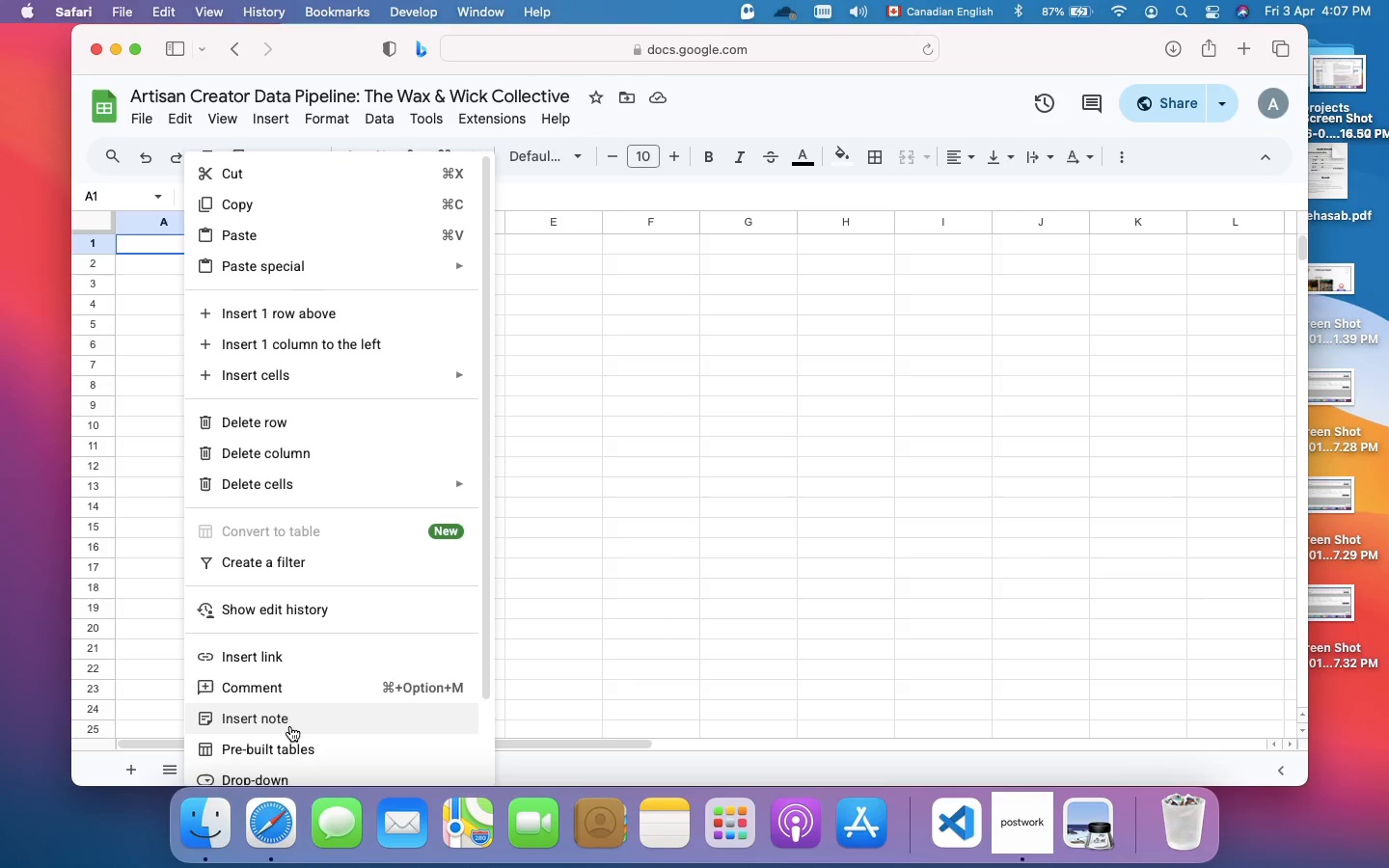 
left_click([292, 719])
 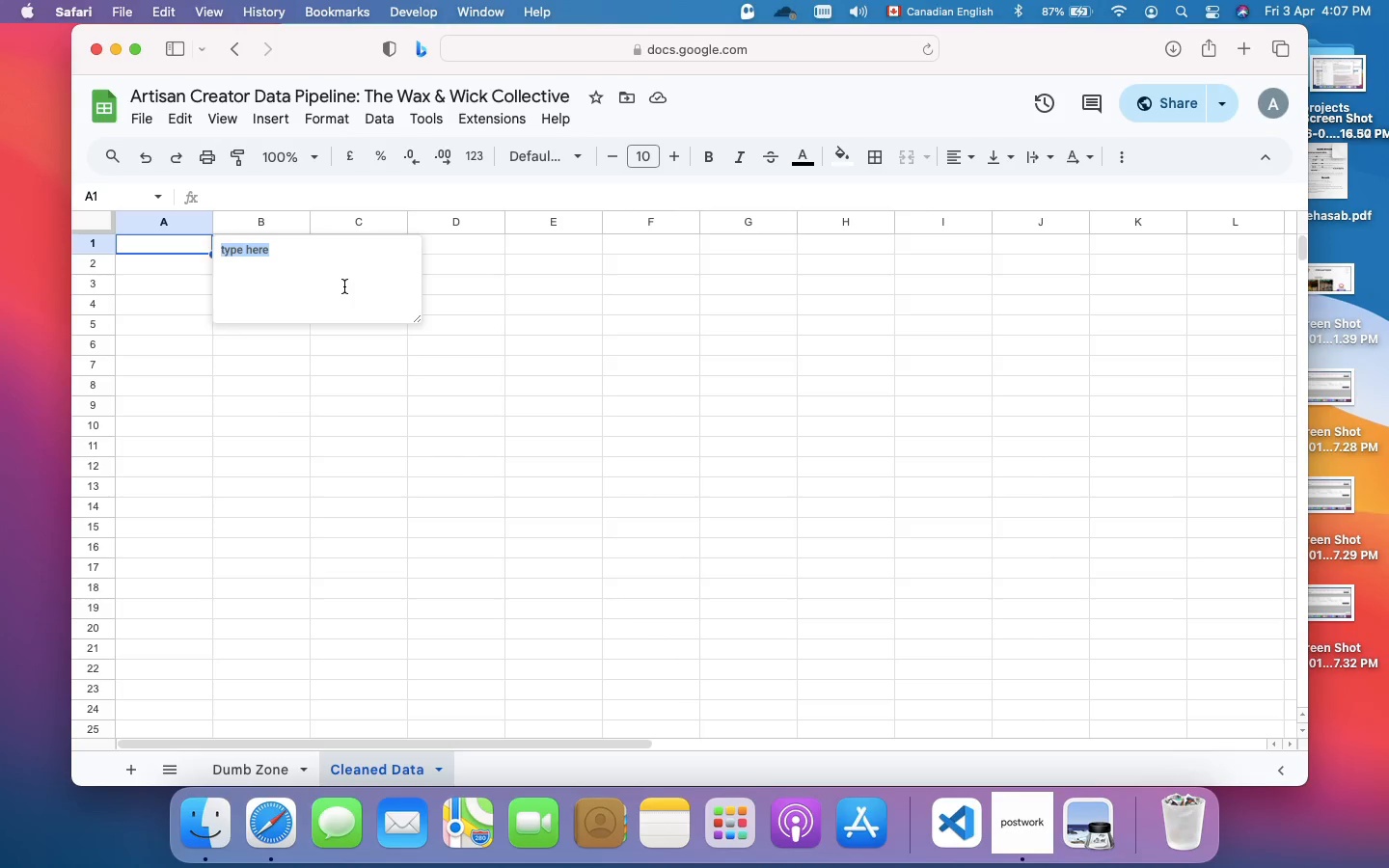 
wait(8.88)
 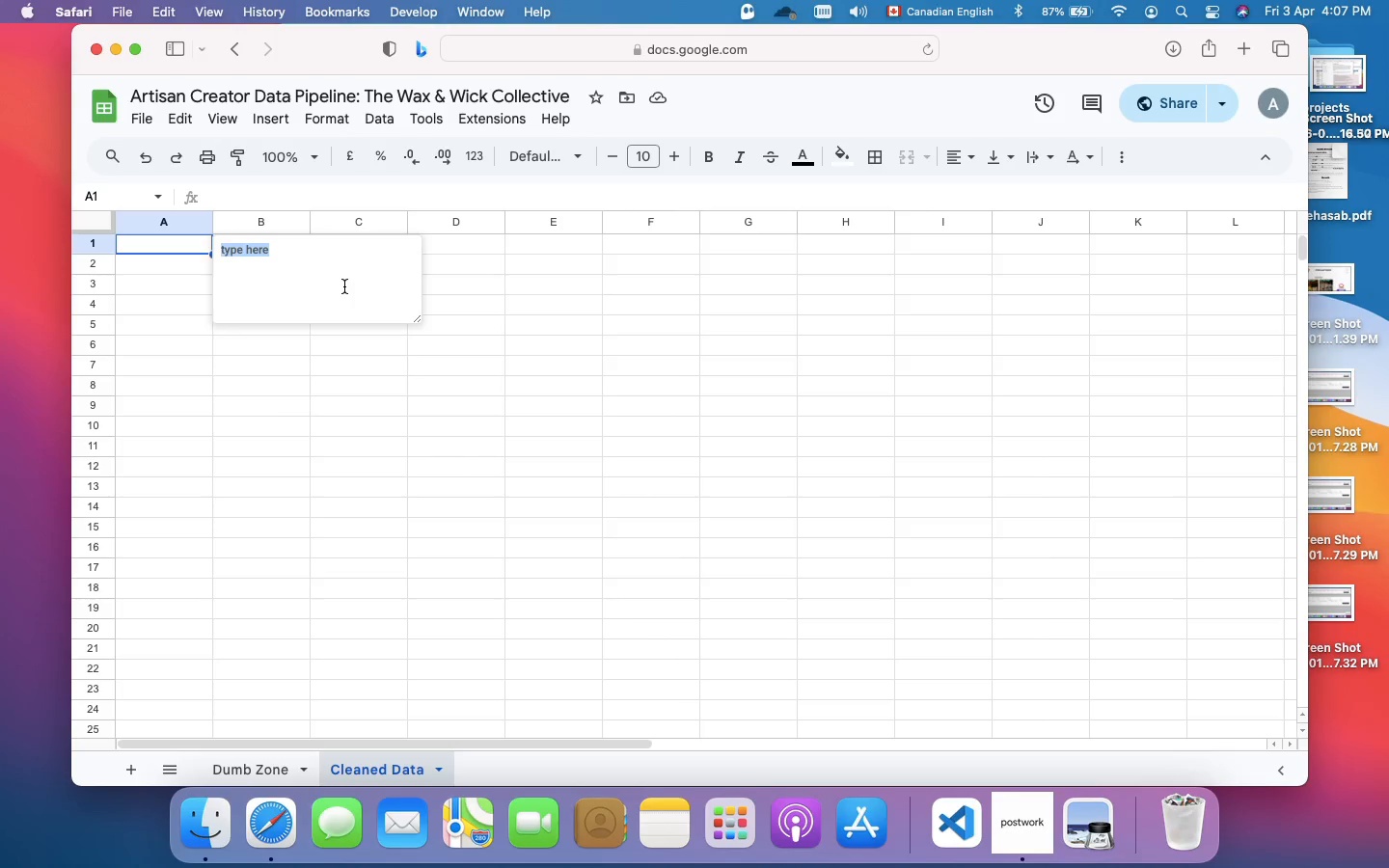 
type(Pipeline:)
key(Backspace)
type( logic: uses )
 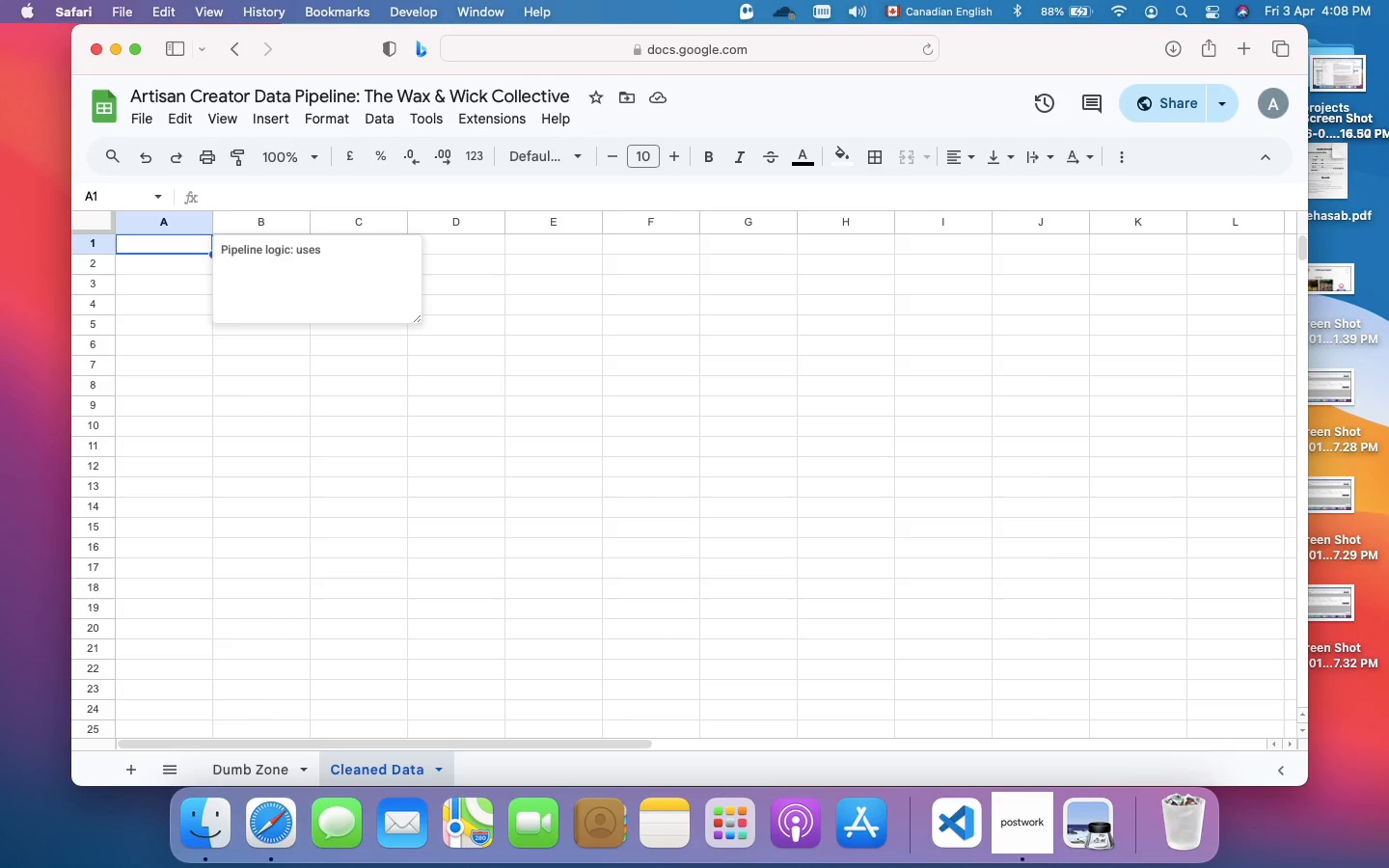 
wait(6.73)
 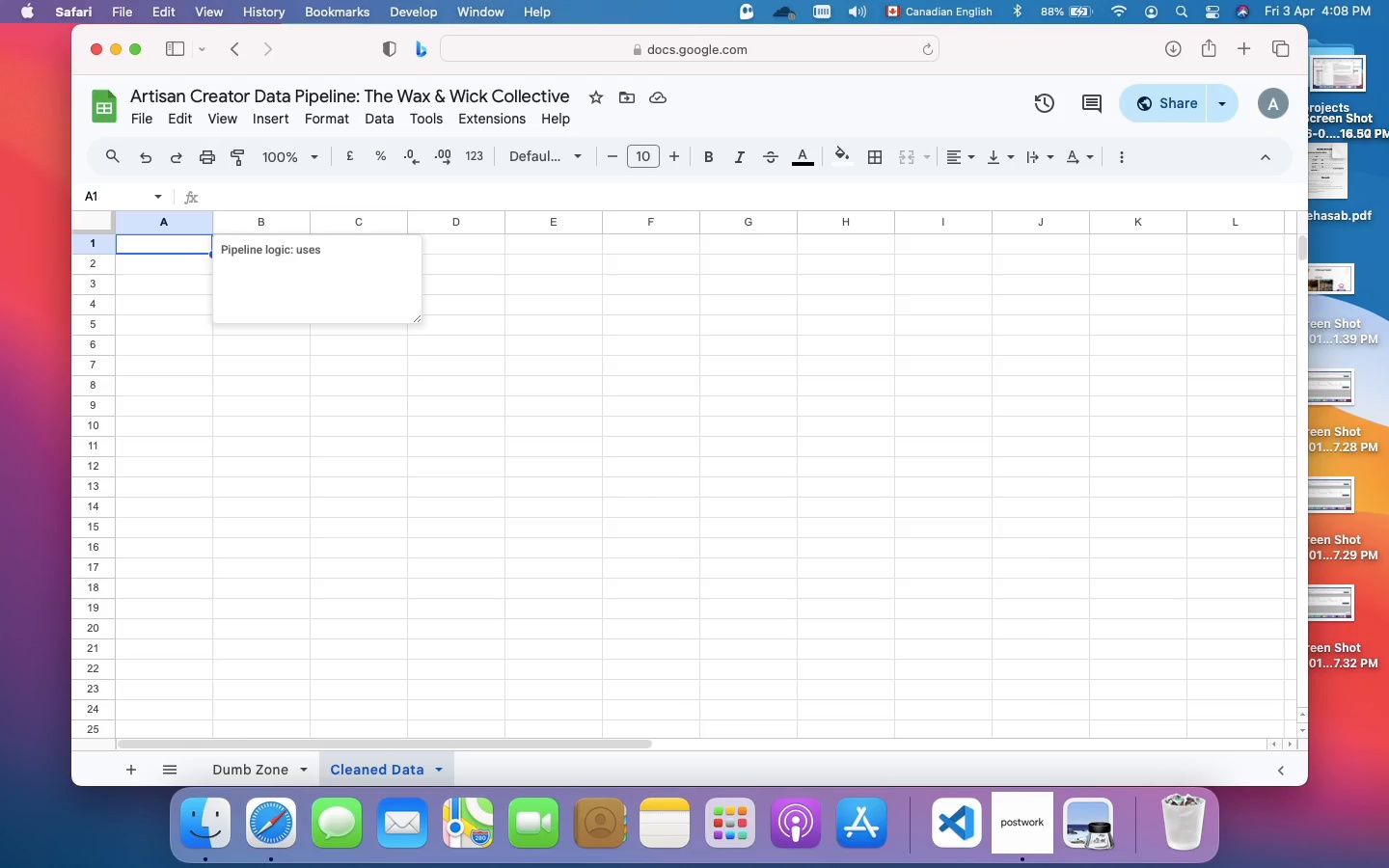 
type(PROPER() to enforce Title )
 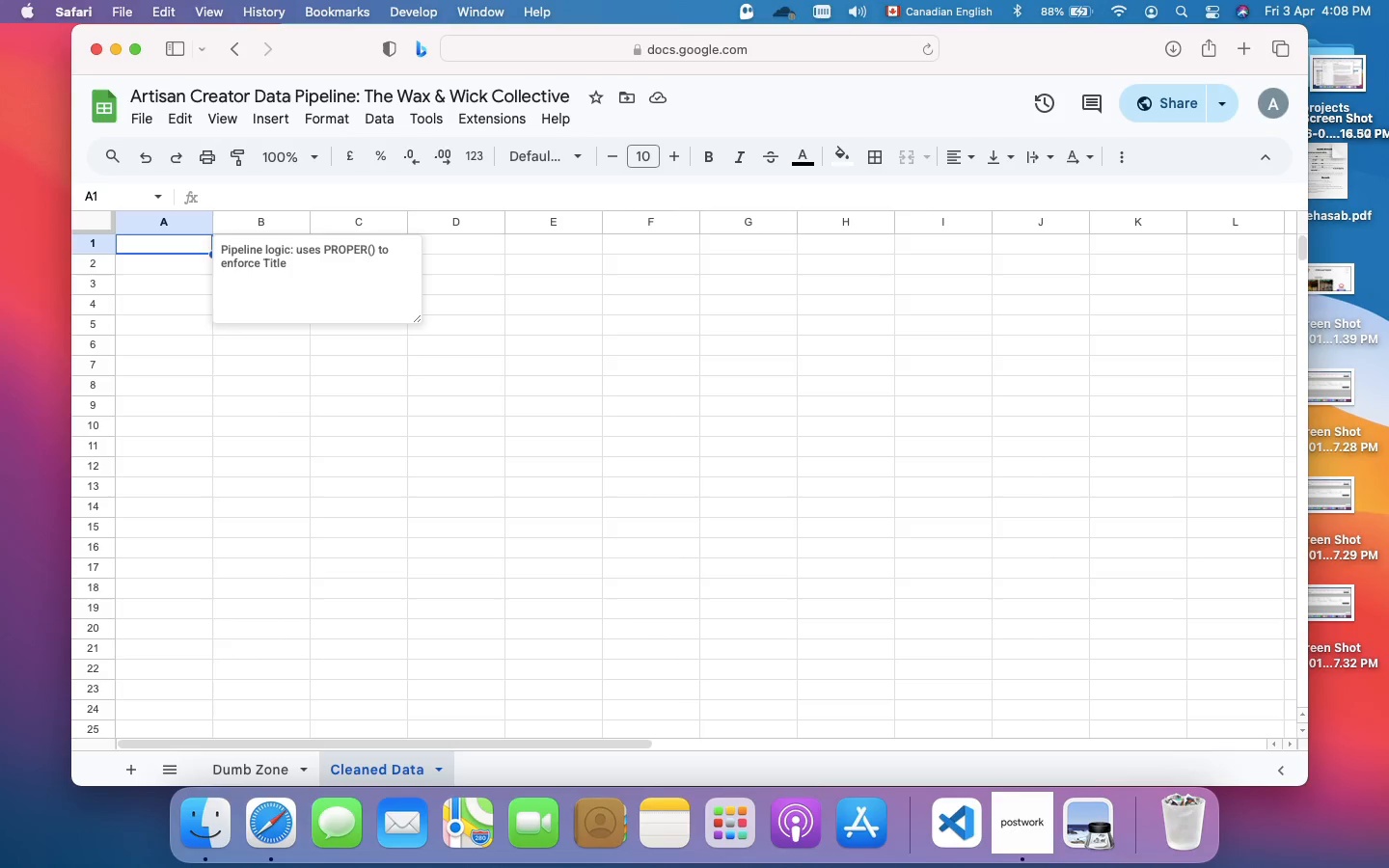 
type(Case, and )
 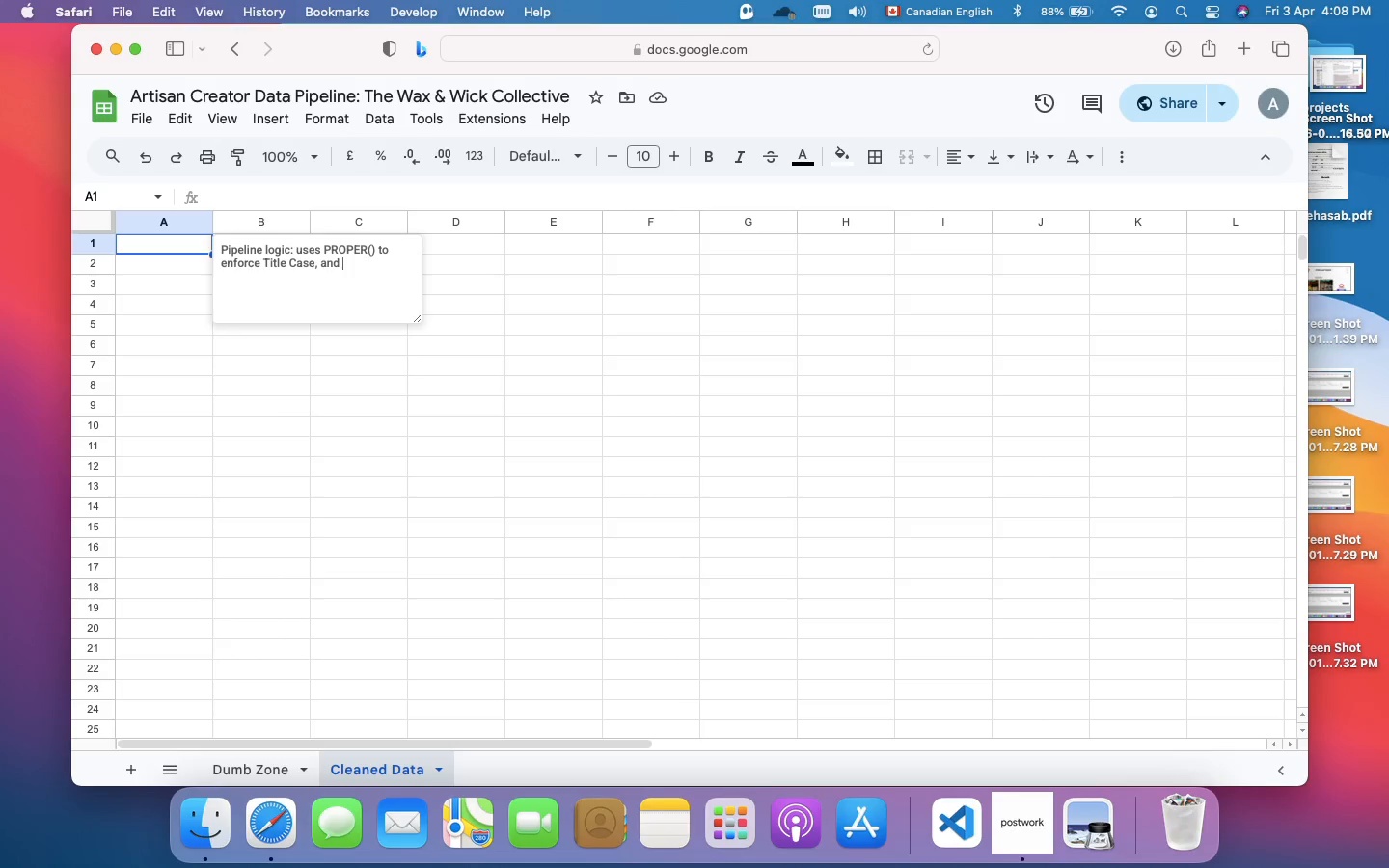 
hold_key(key=ShiftRight, duration=0.78)
 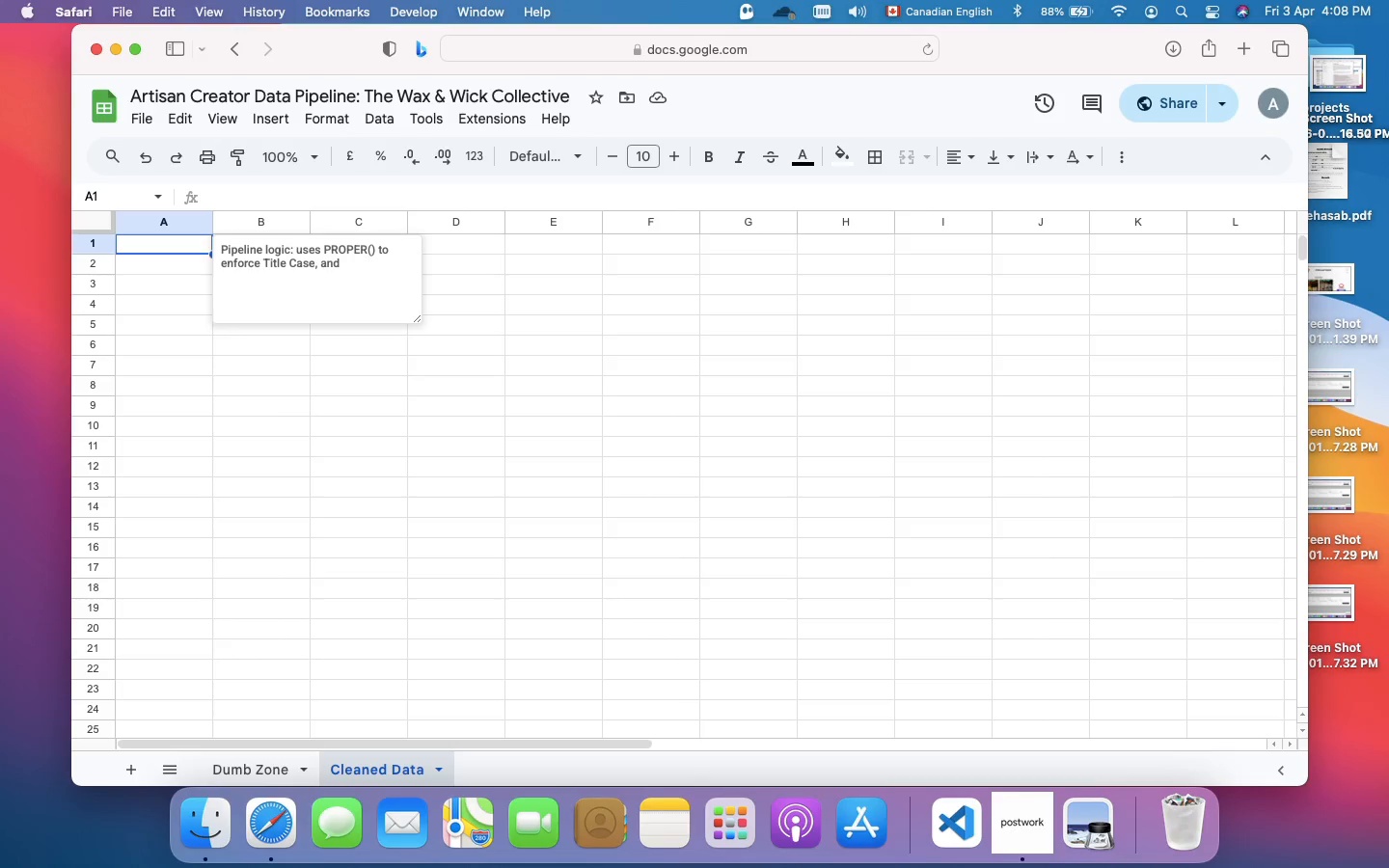 
type(TRIM/CLEAN to strip )
 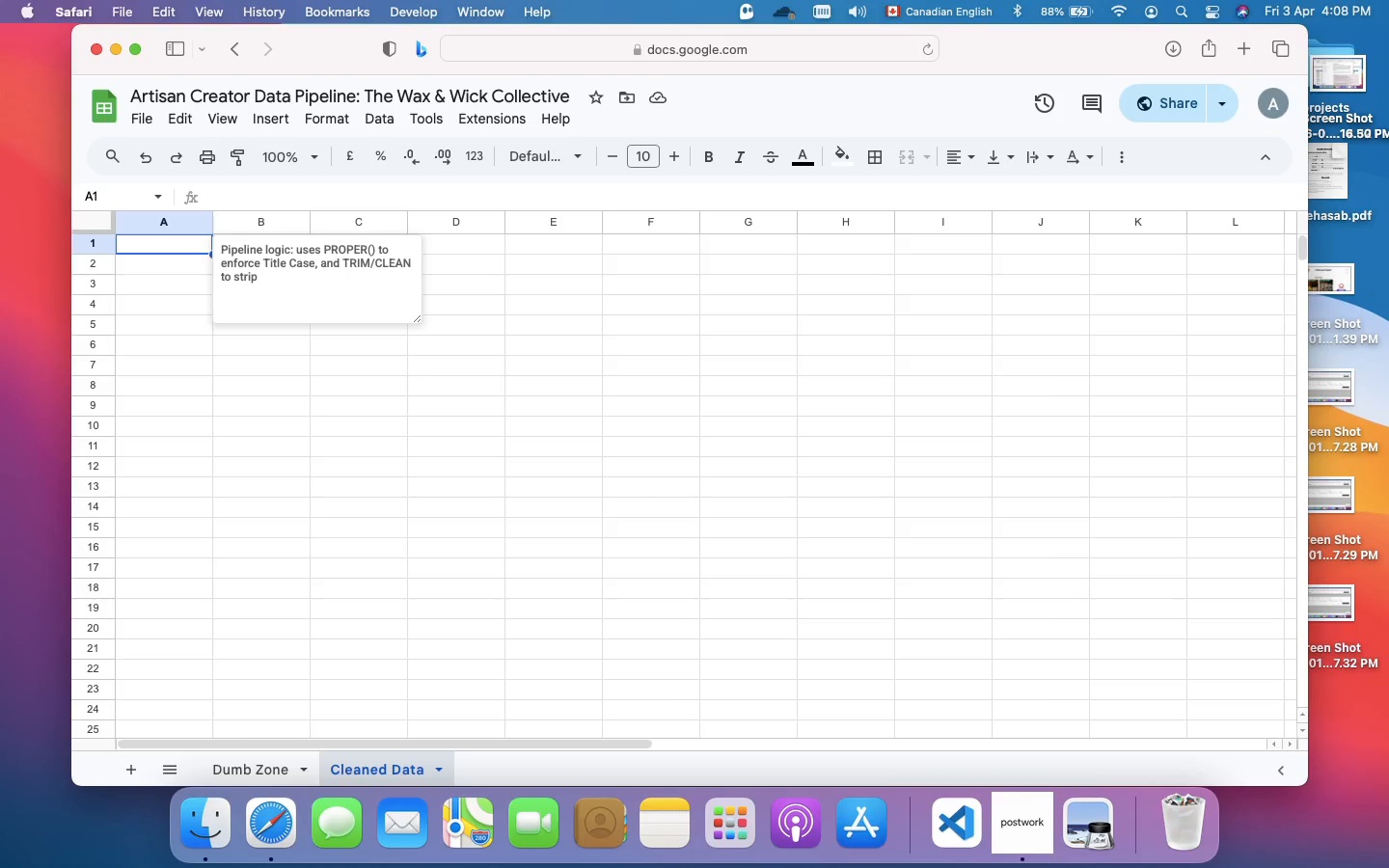 
type(leading, trailing, and non-printable whitespaces)
key(Backspace)
type(.)
 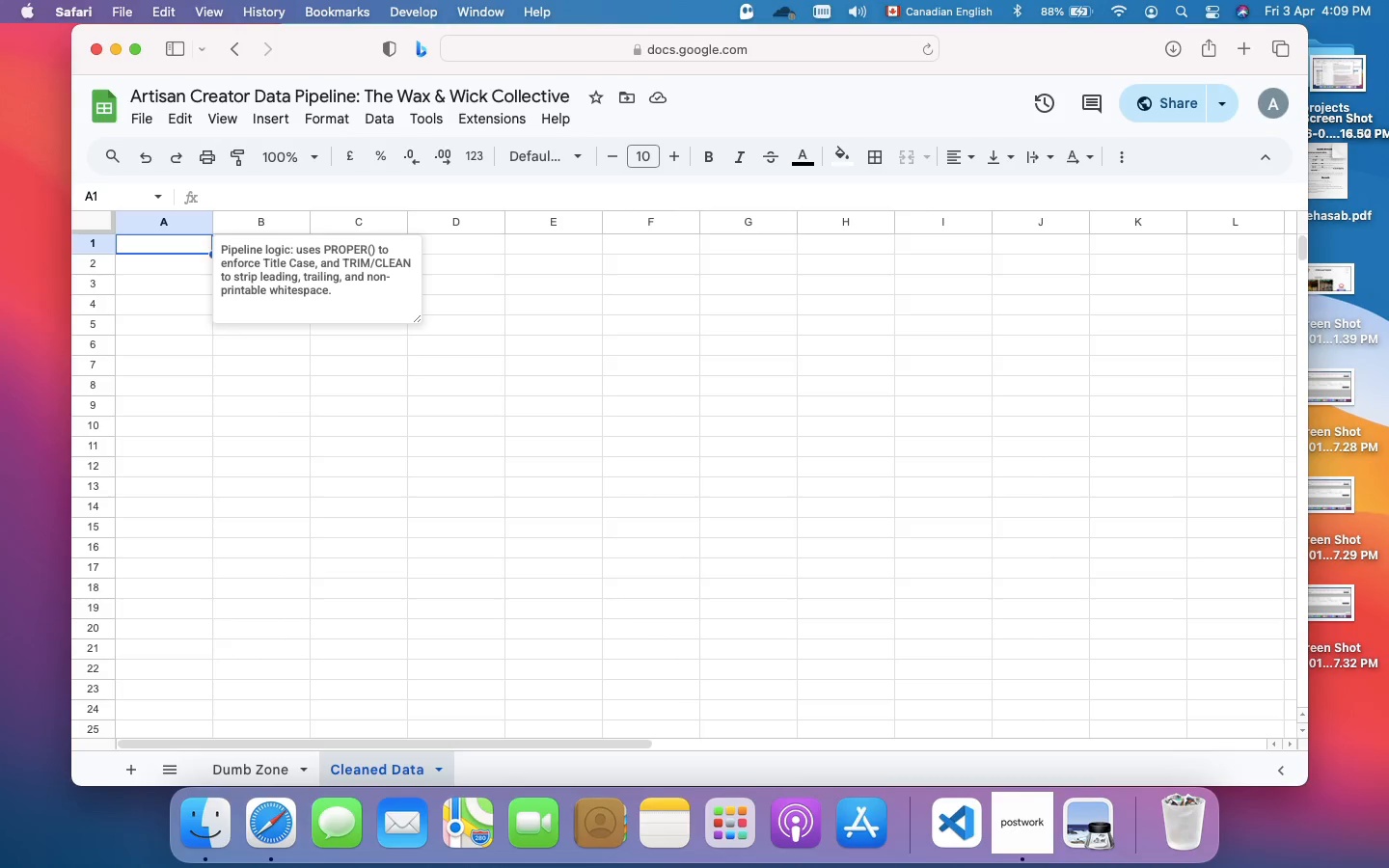 
key(Enter)
 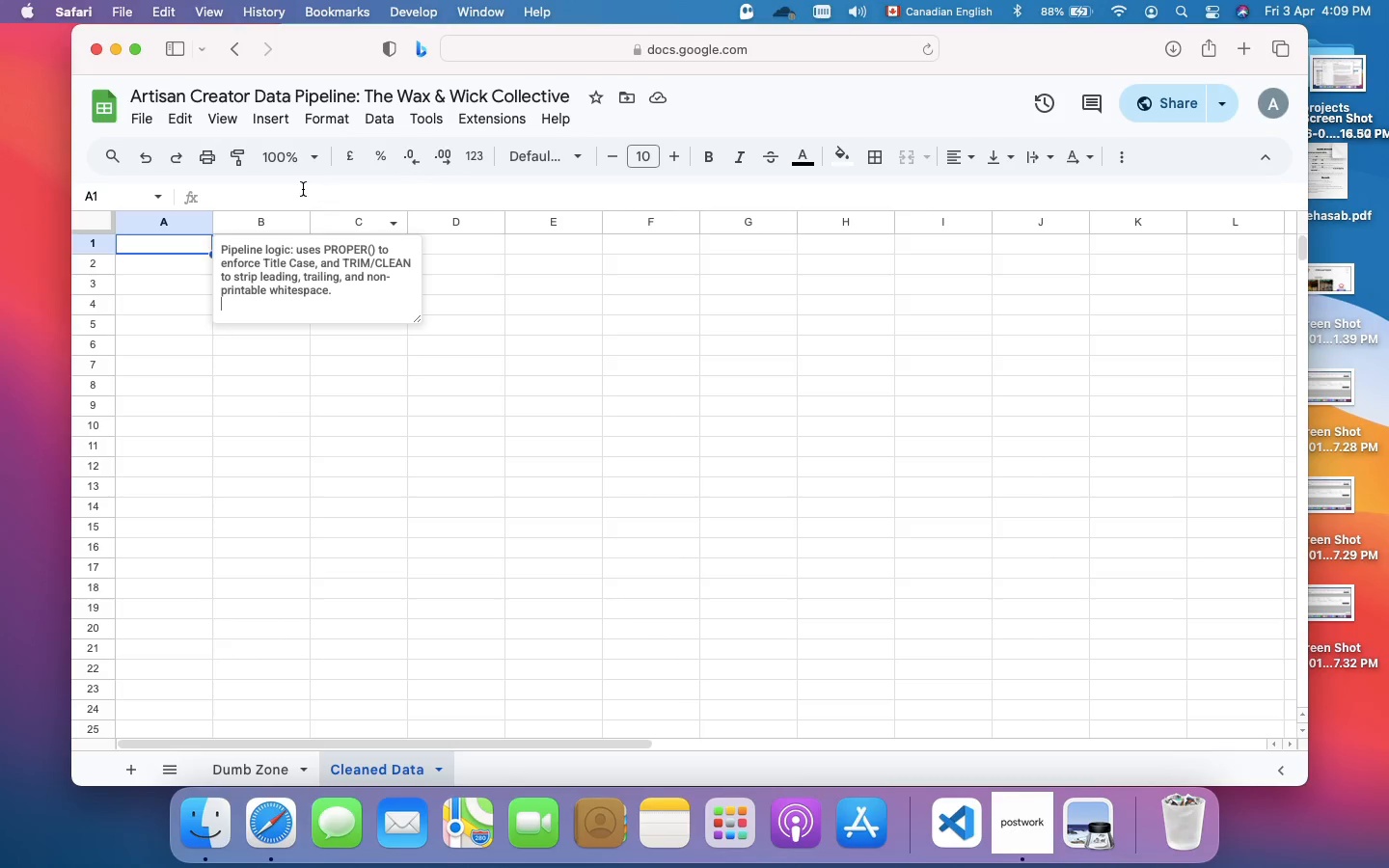 
left_click([284, 200])
 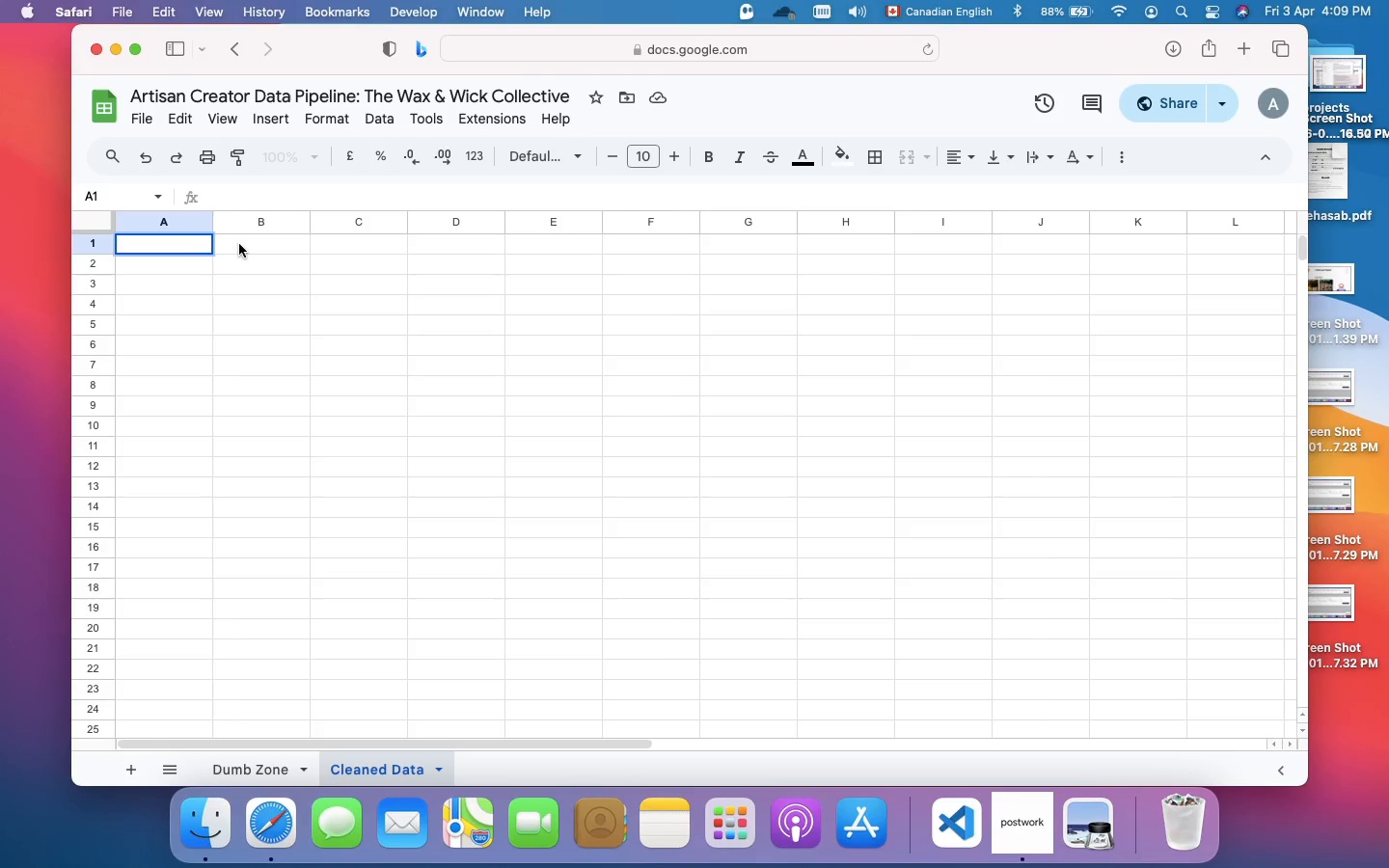 
wait(7.91)
 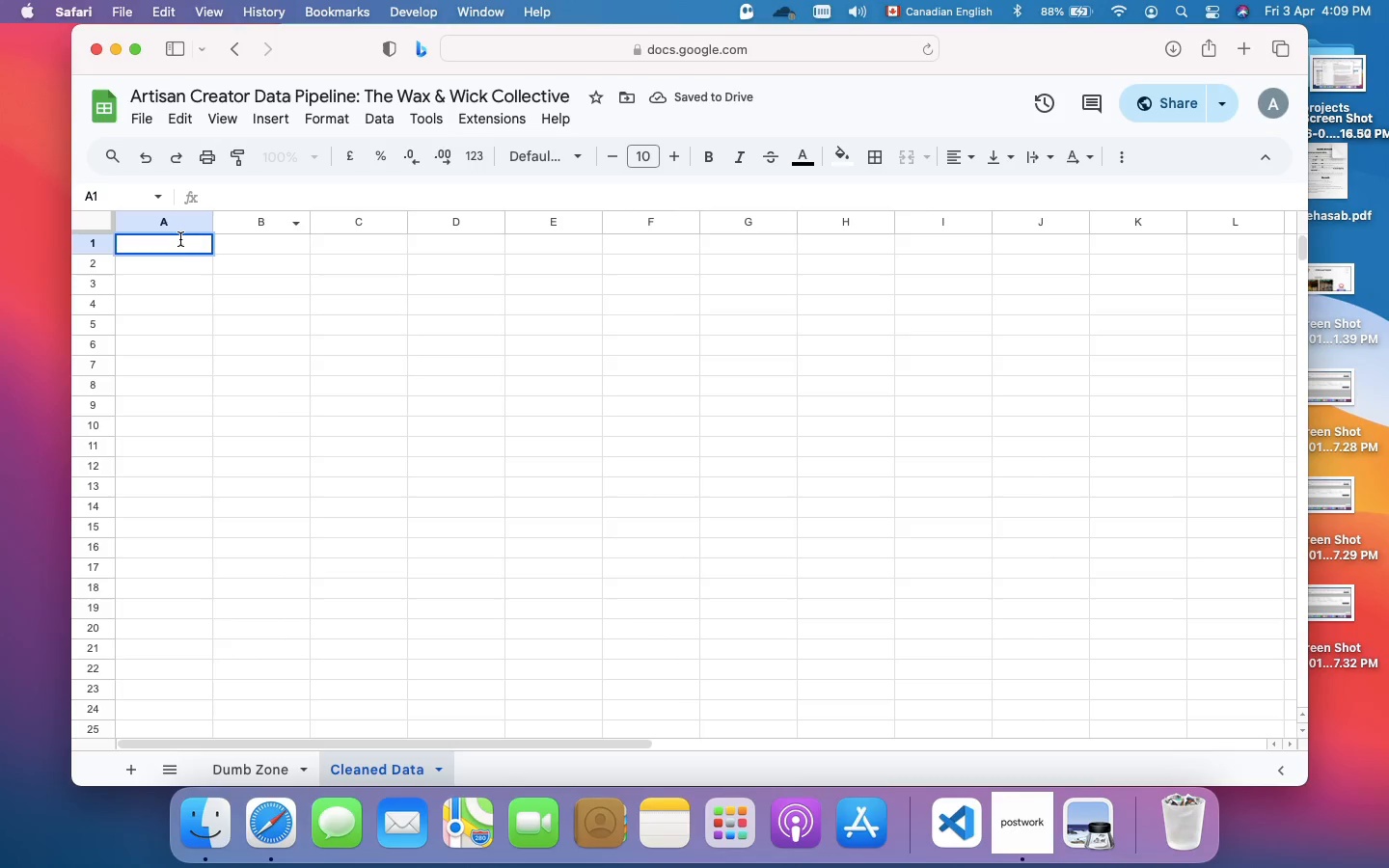 
left_click([189, 244])
 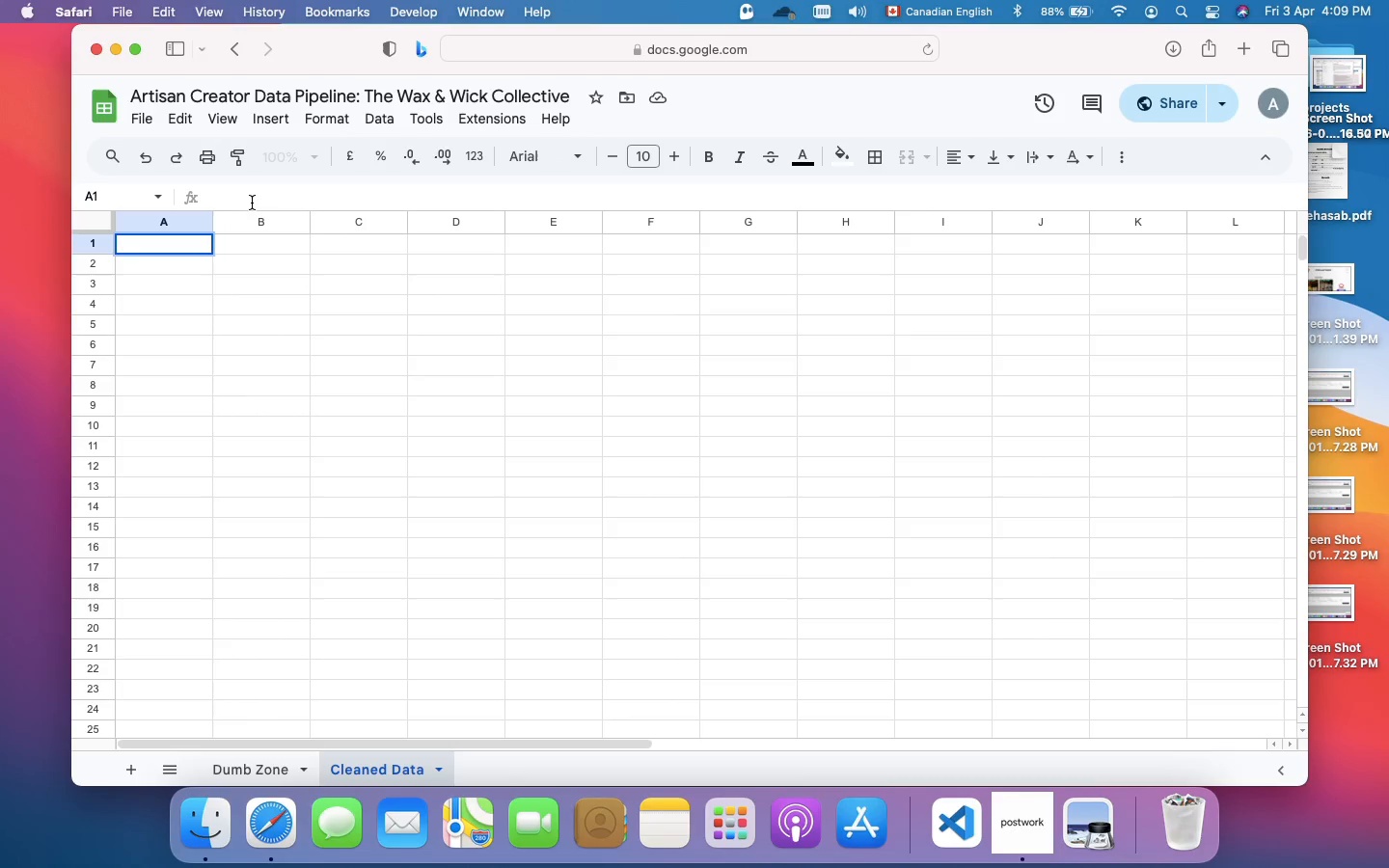 
left_click([253, 202])
 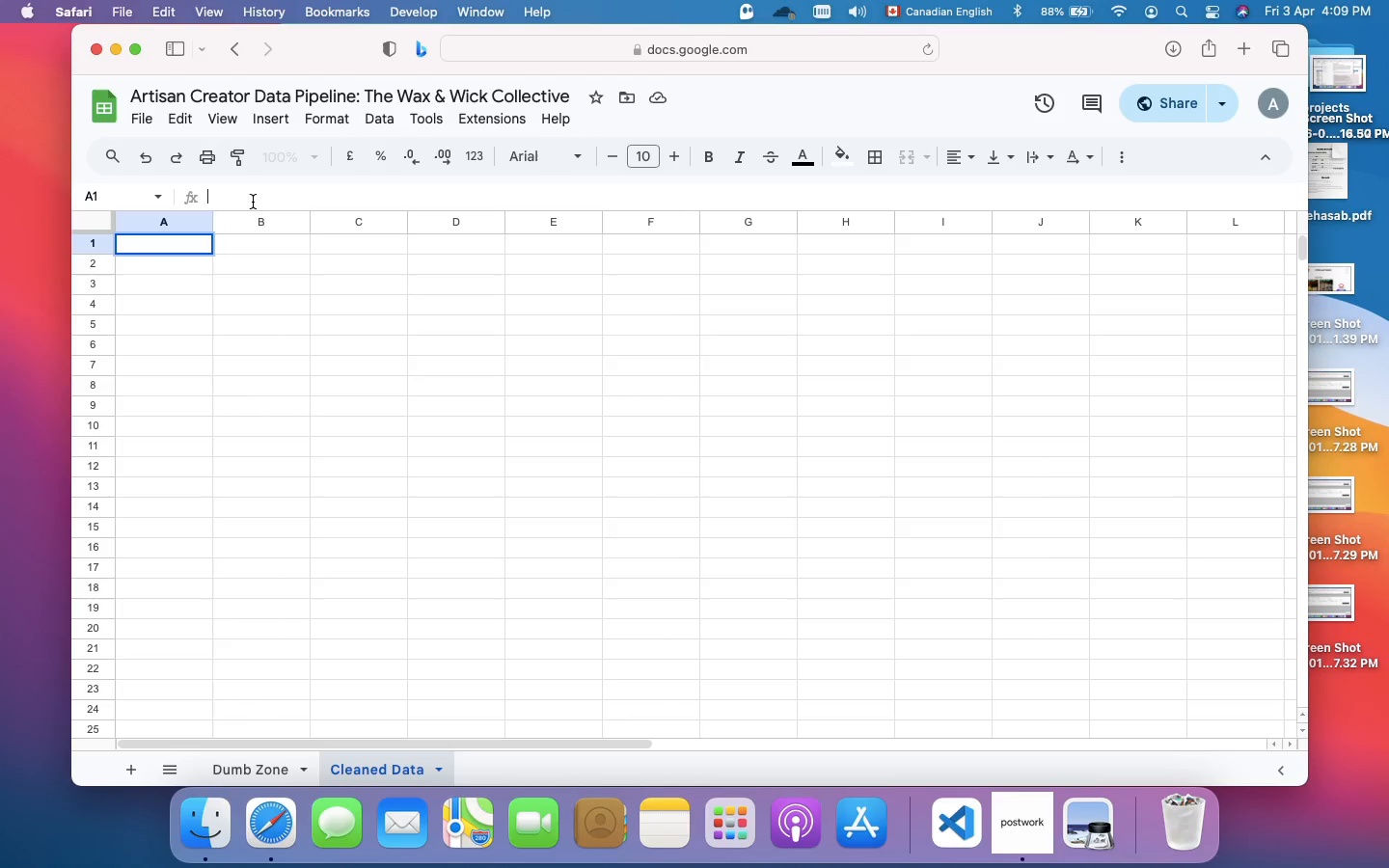 
key(Equal)
 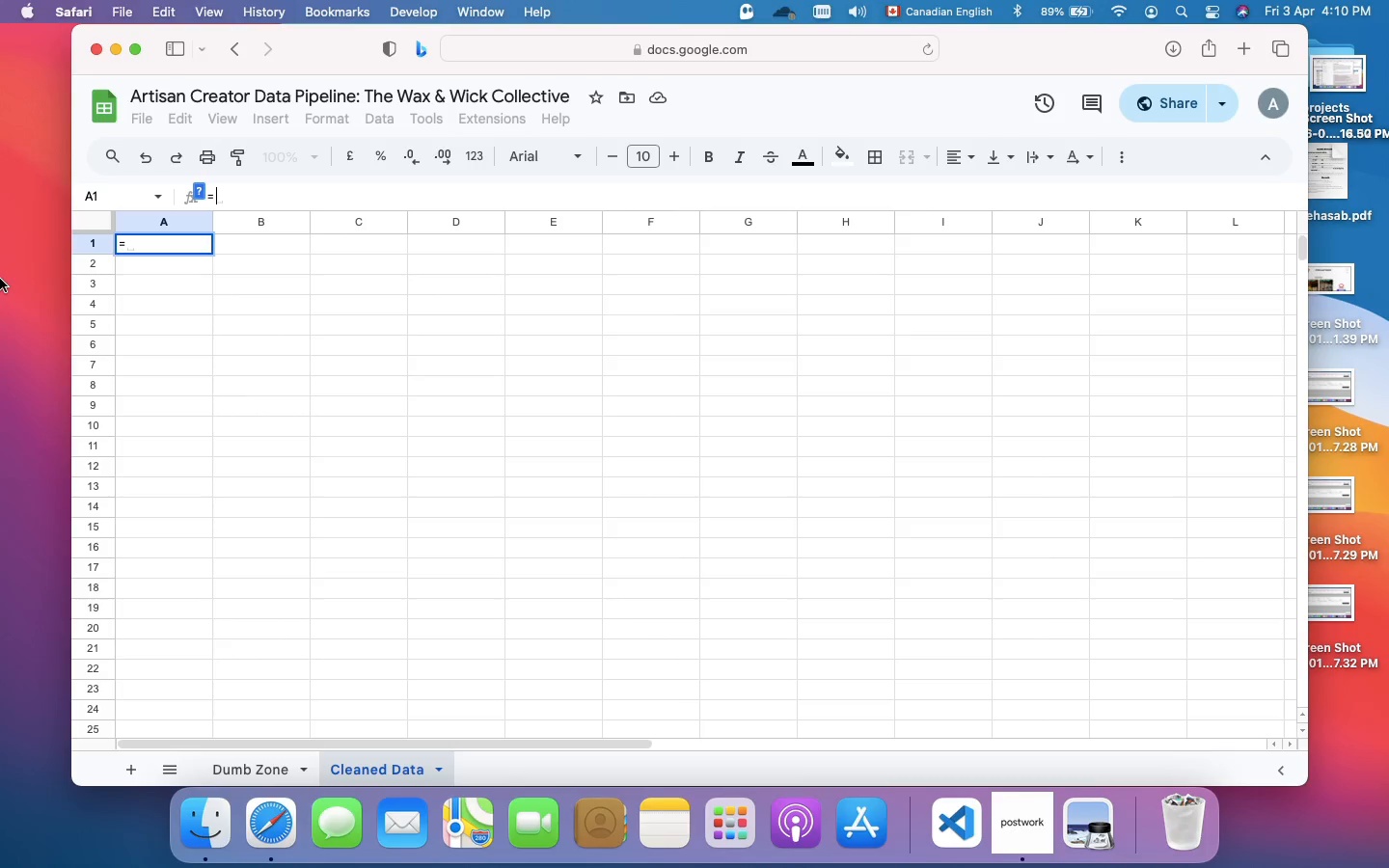 
wait(22.02)
 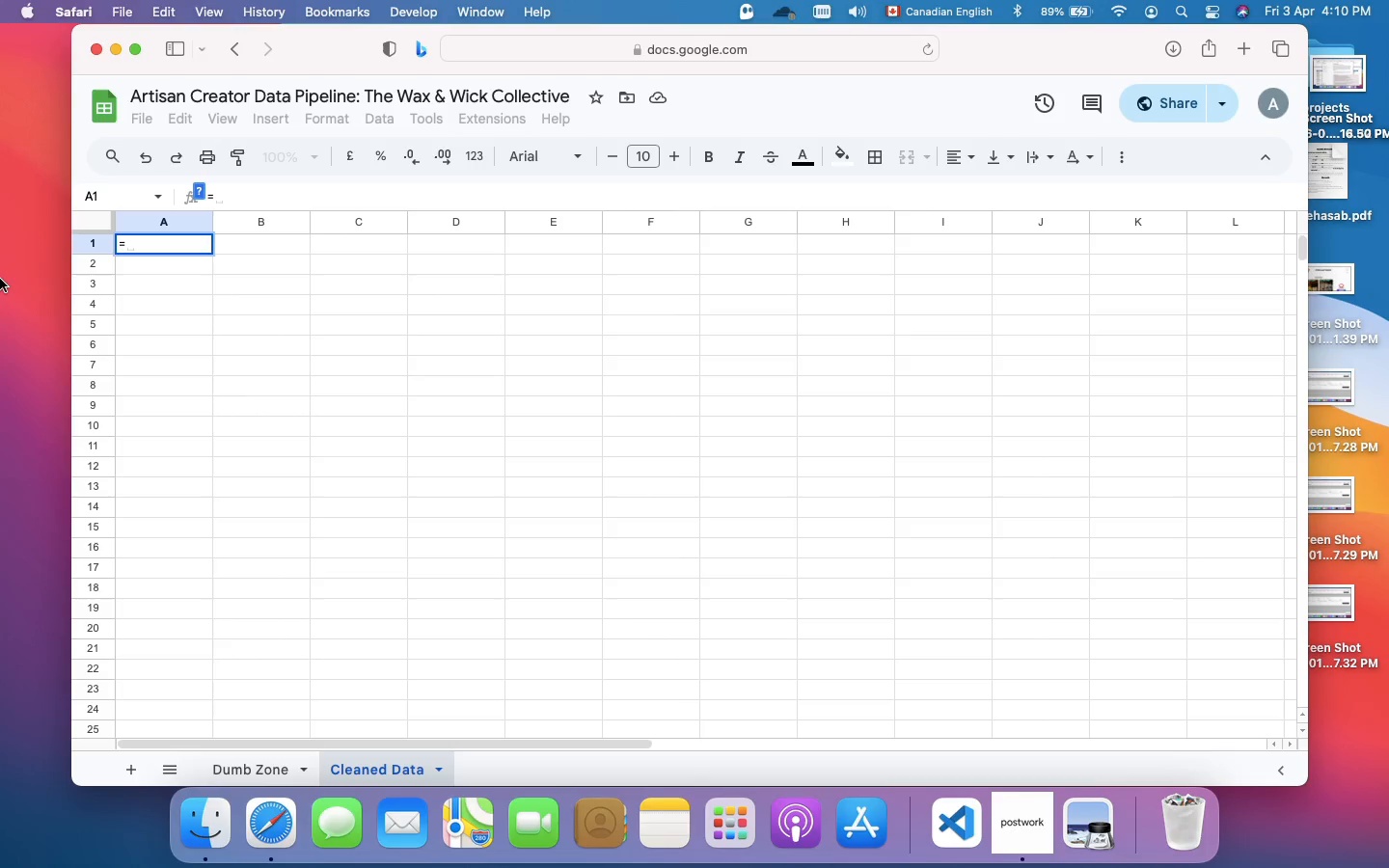 
key(Shift+BracketLeft)
 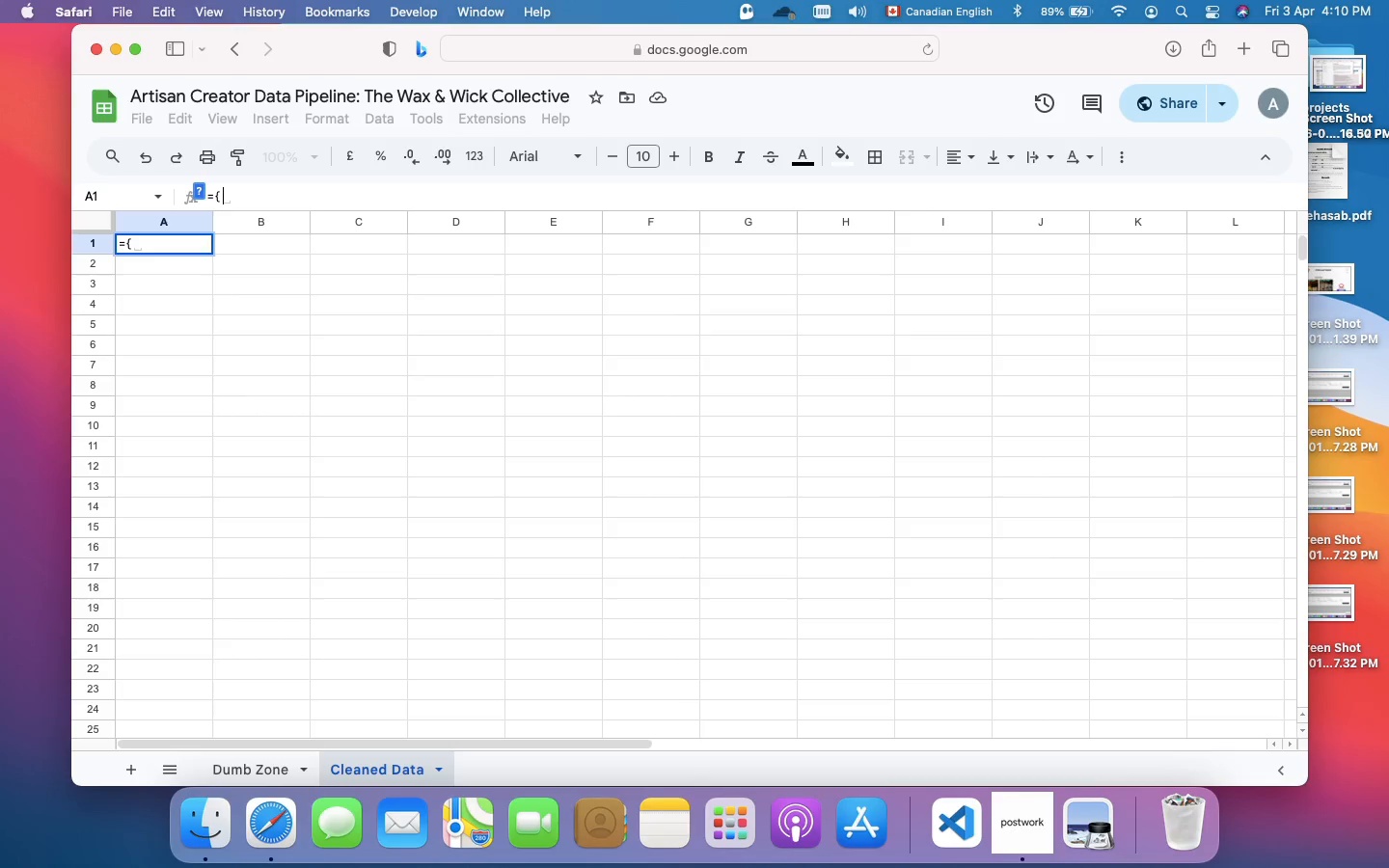 
type("Maker Name")
 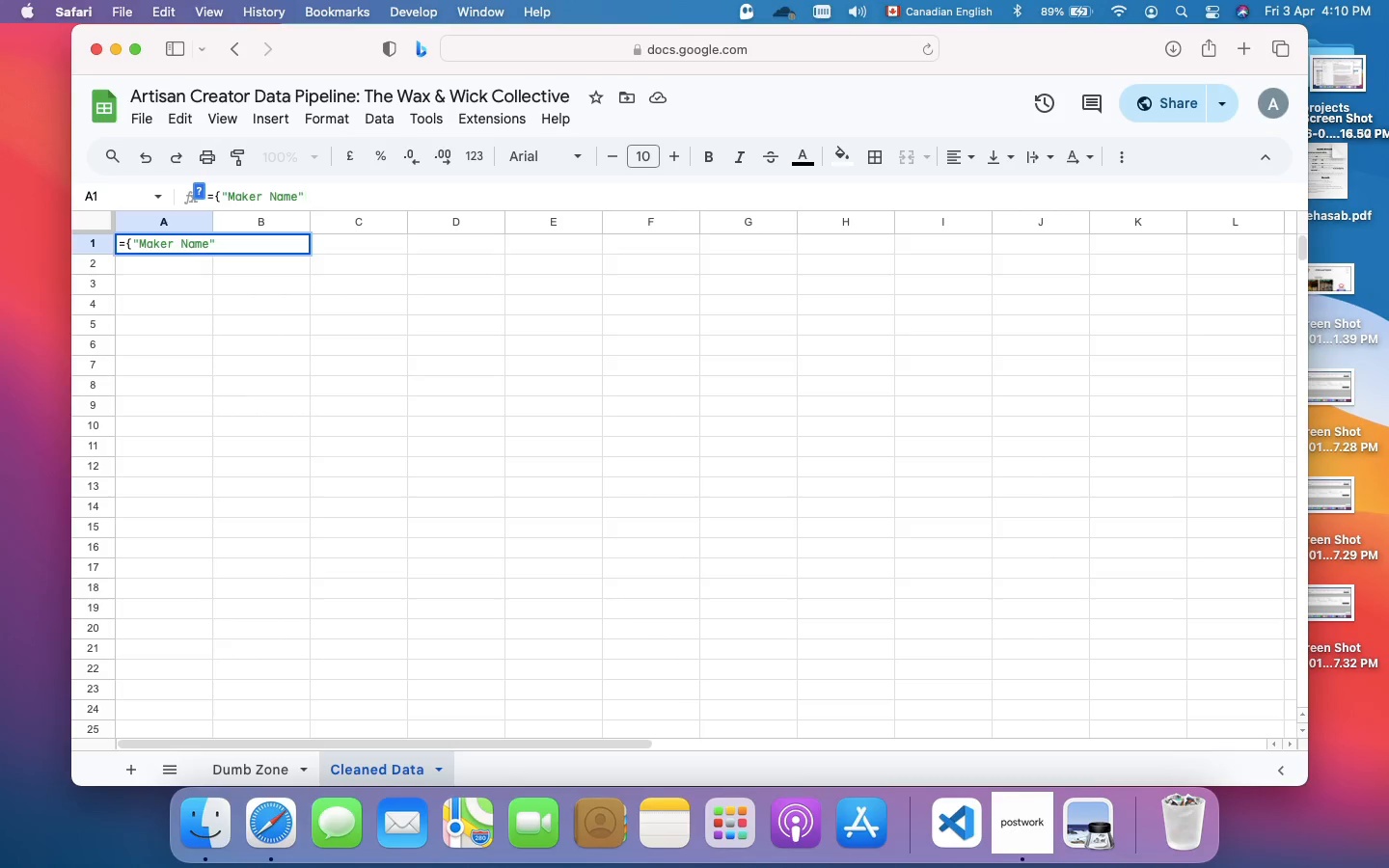 
wait(7.48)
 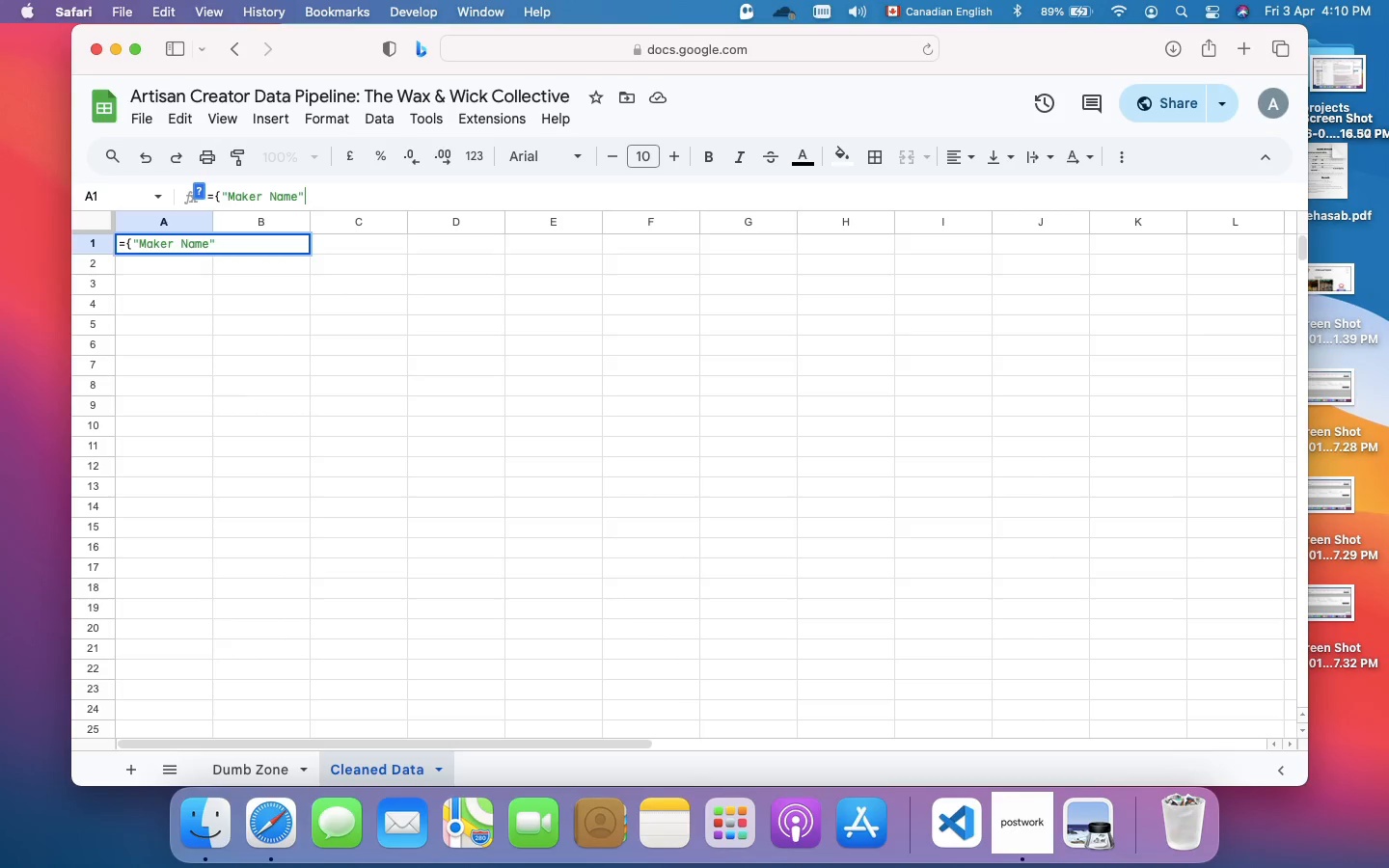 
type(; AR)
key(Backspace)
key(Backspace)
key(Backspace)
type(ARRAYFORMULA)
 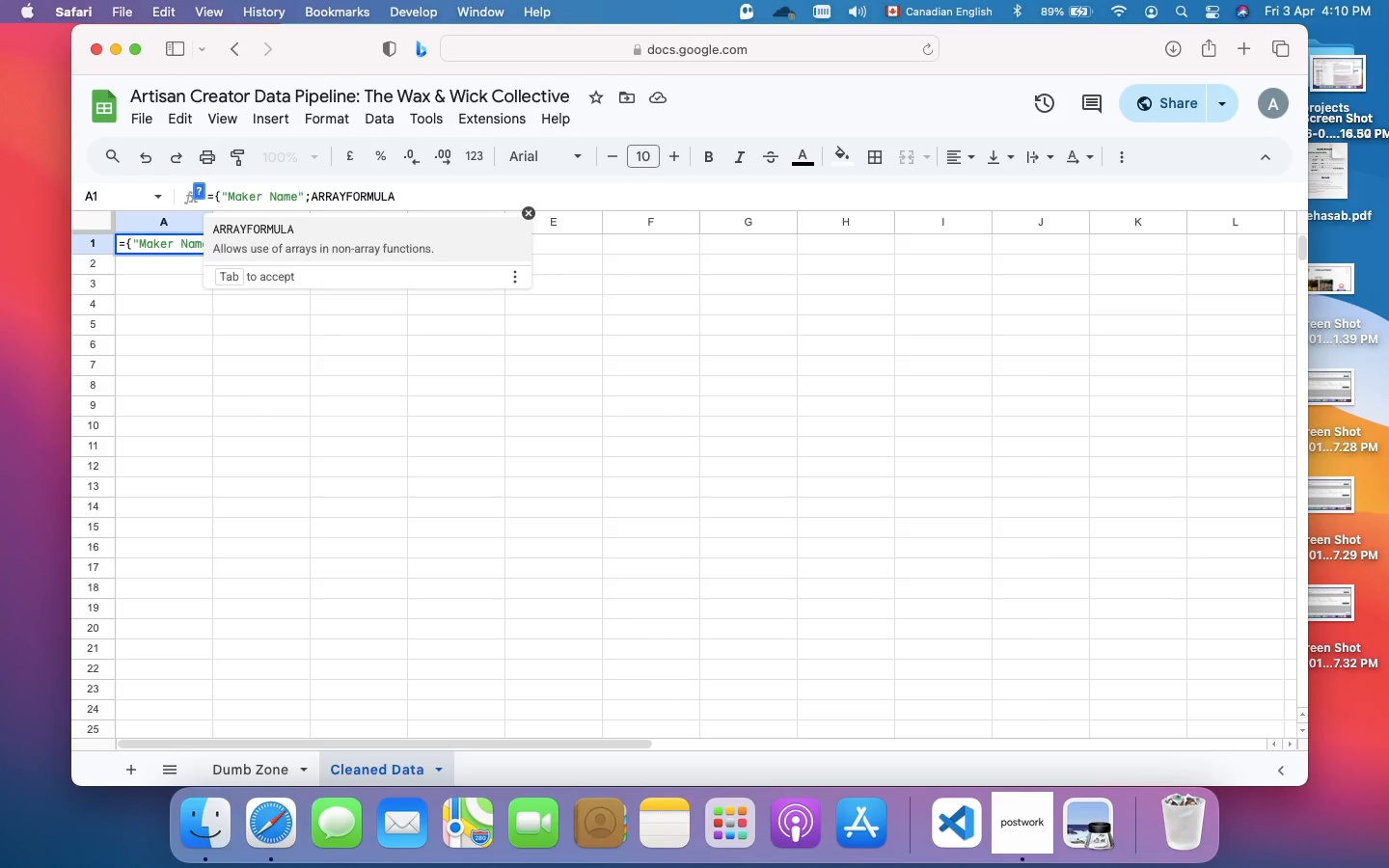 
key(Shift+9)
 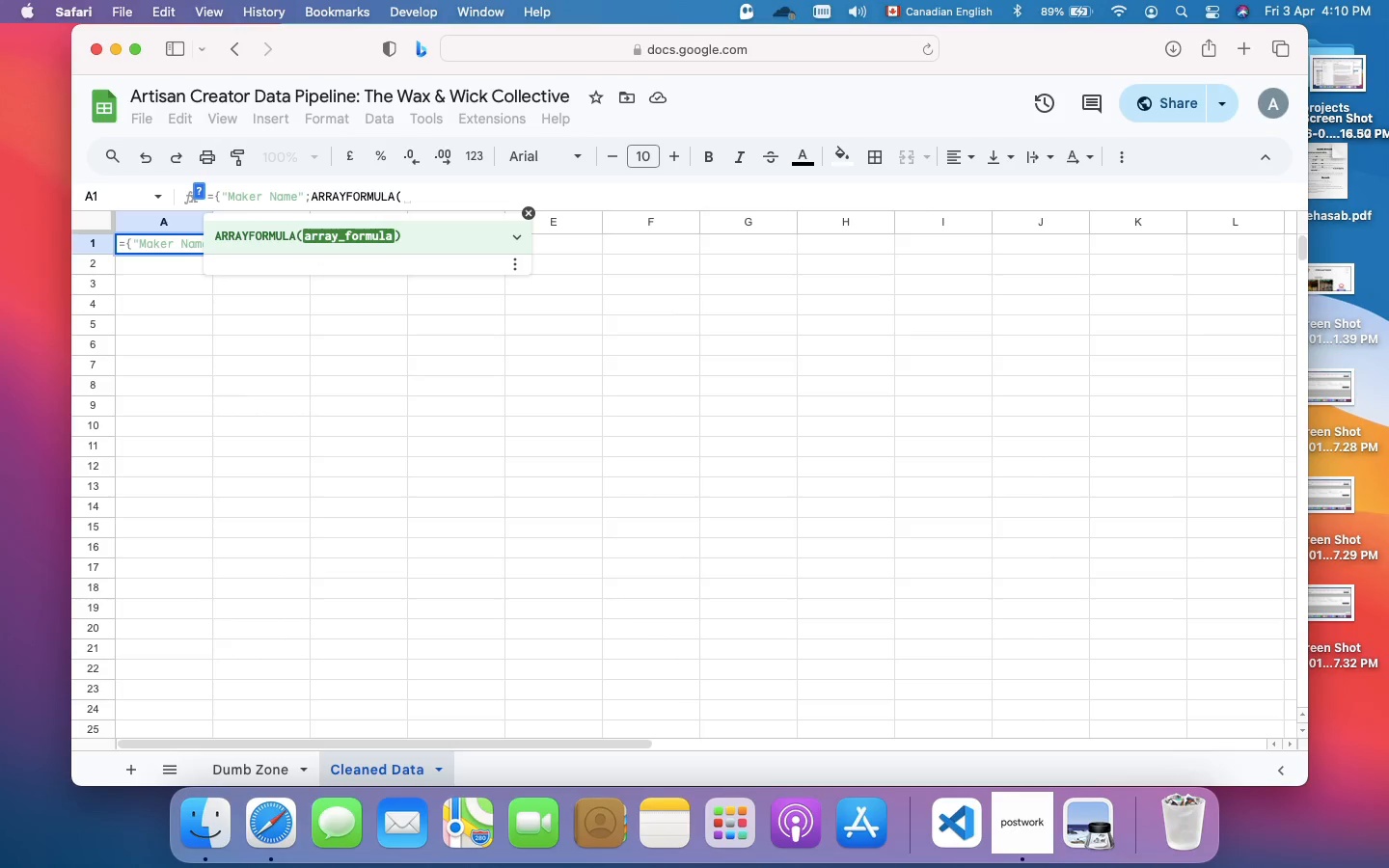 
type(if('Dumb Zone)
 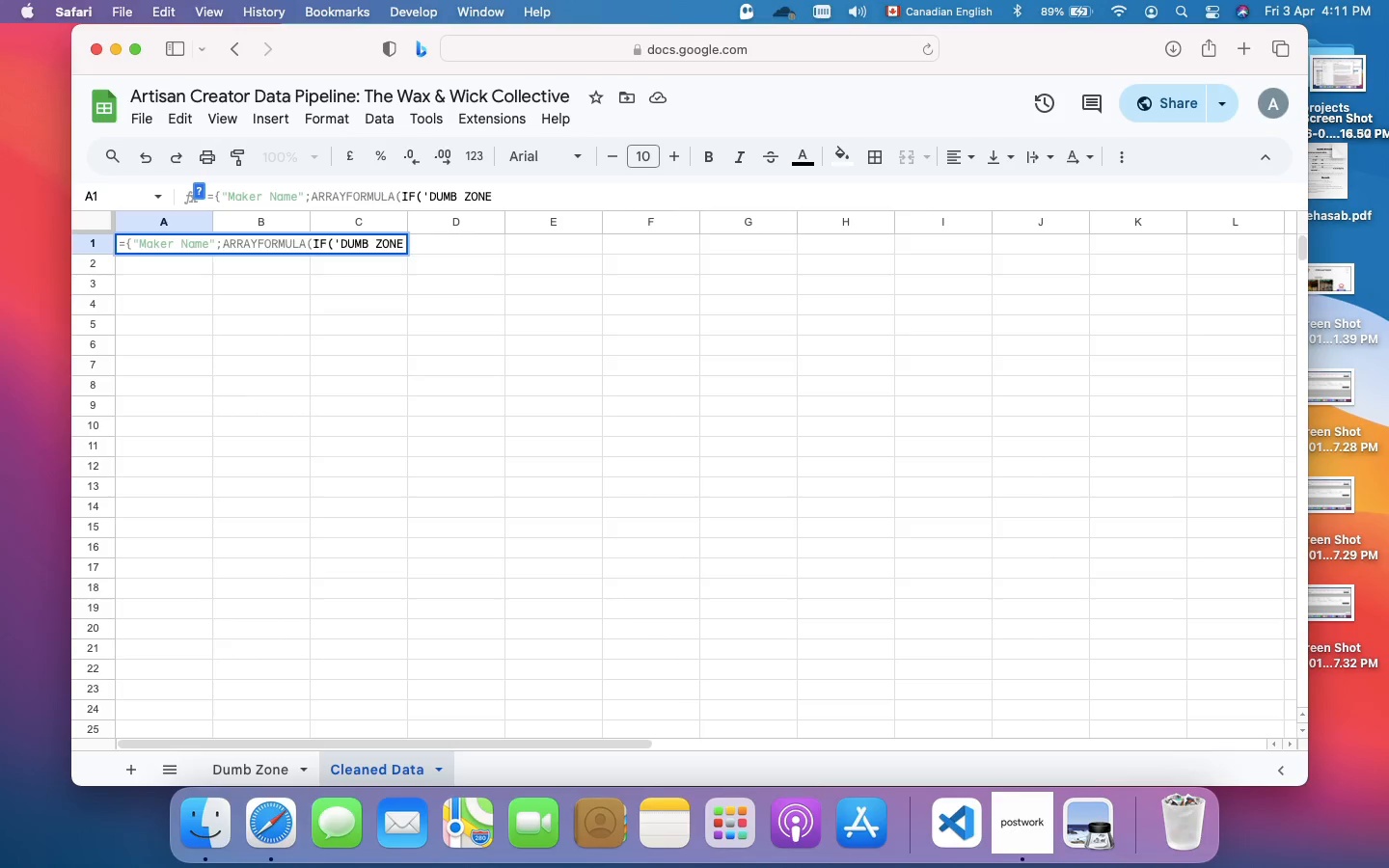 
key(Backspace)
key(Backspace)
key(Backspace)
key(Backspace)
key(Backspace)
key(Backspace)
key(Backspace)
key(Backspace)
type(umb Zone' )
key(Backspace)
type(!)
key(Backspace)
key(Backspace)
type('!)
 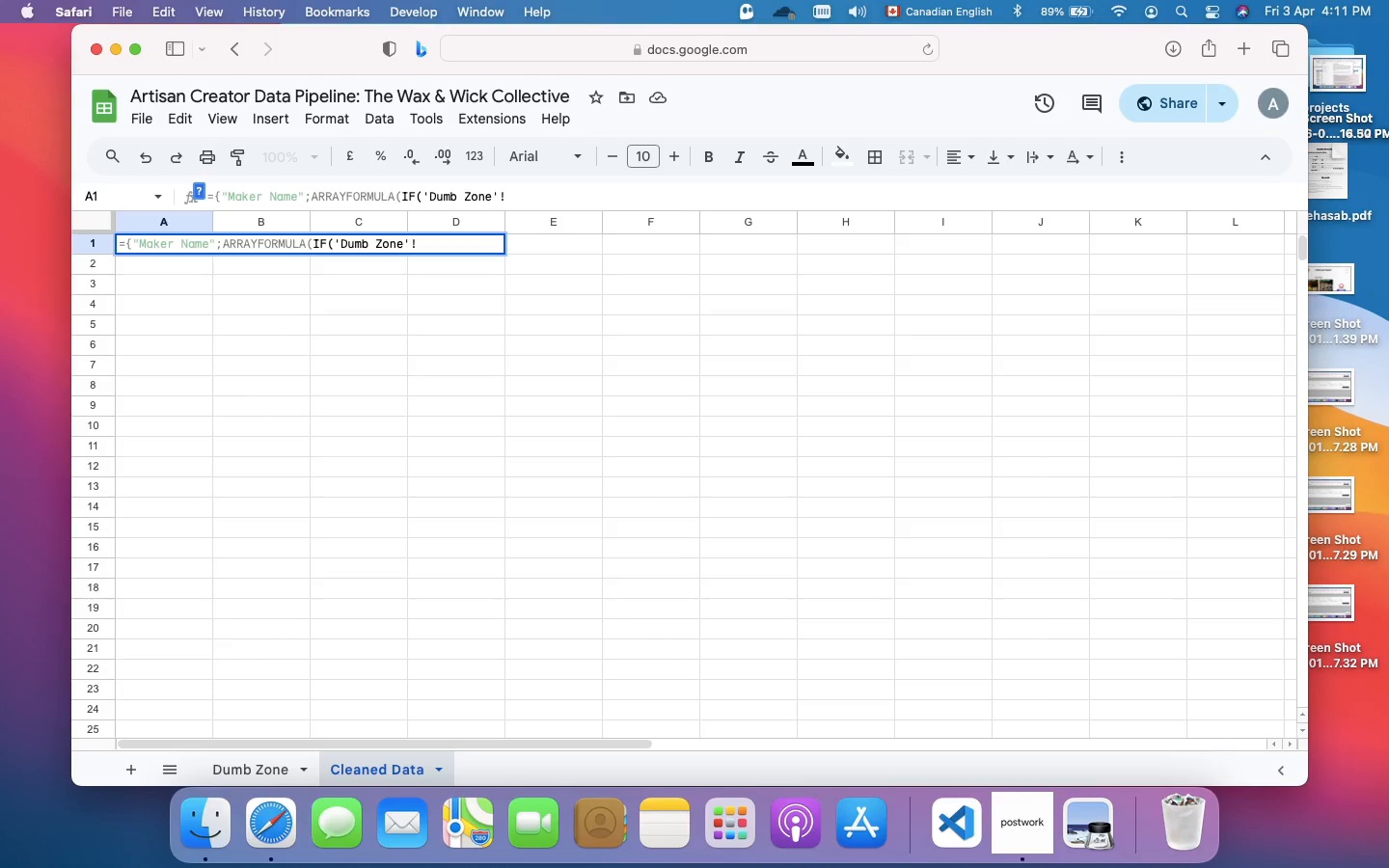 
type(A2)
 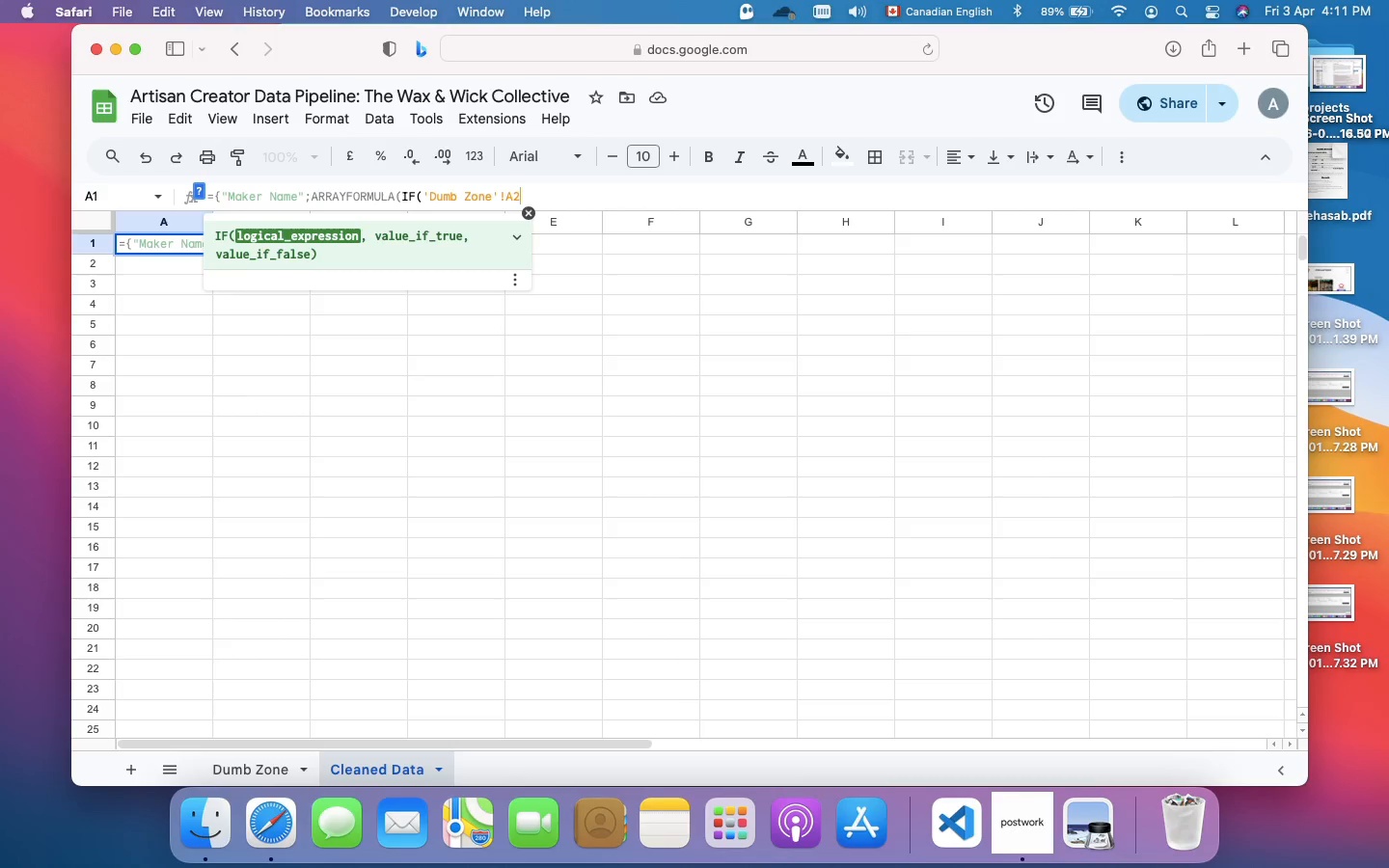 
key(Shift+Semicolon)
 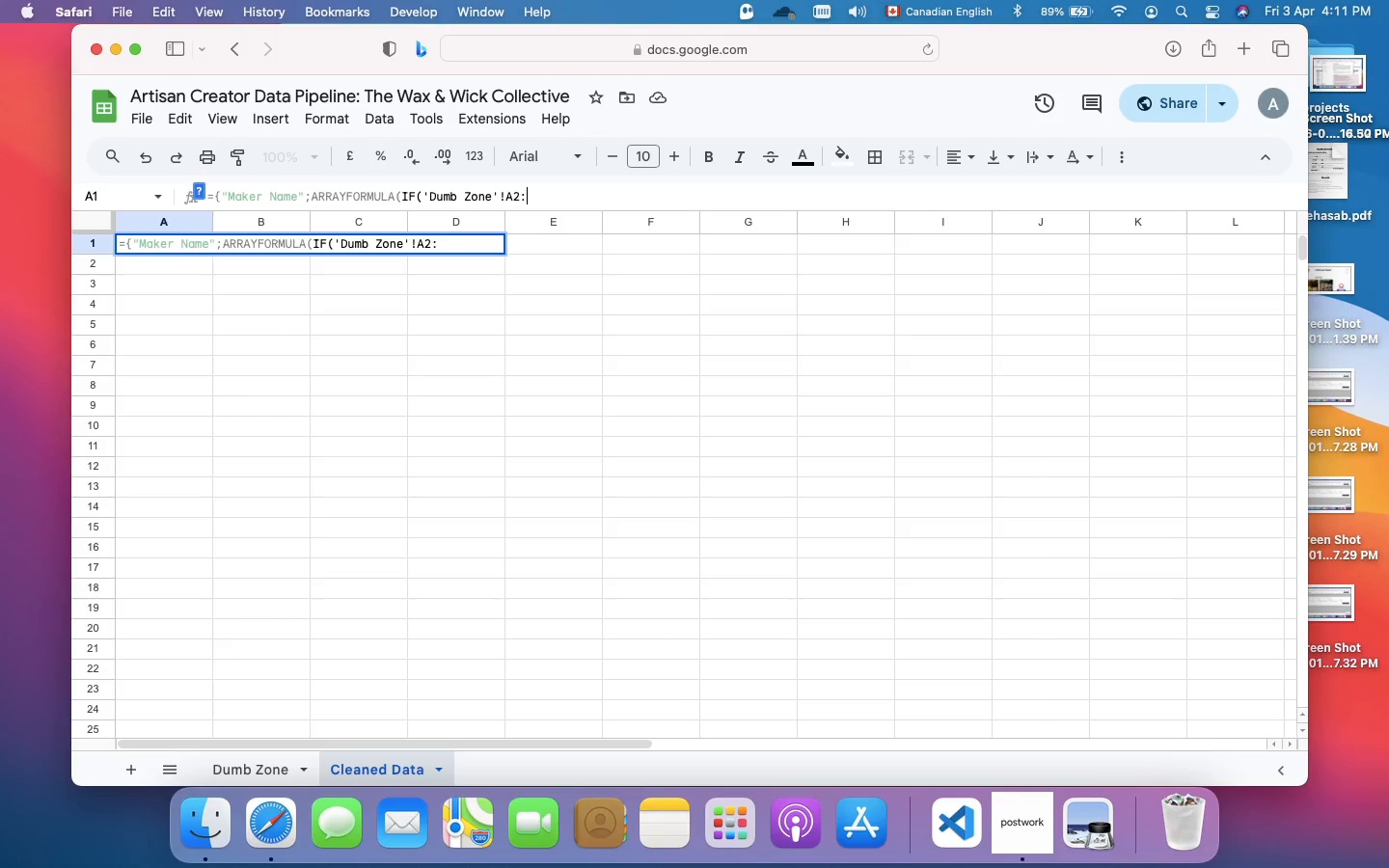 
key(Shift+A)
 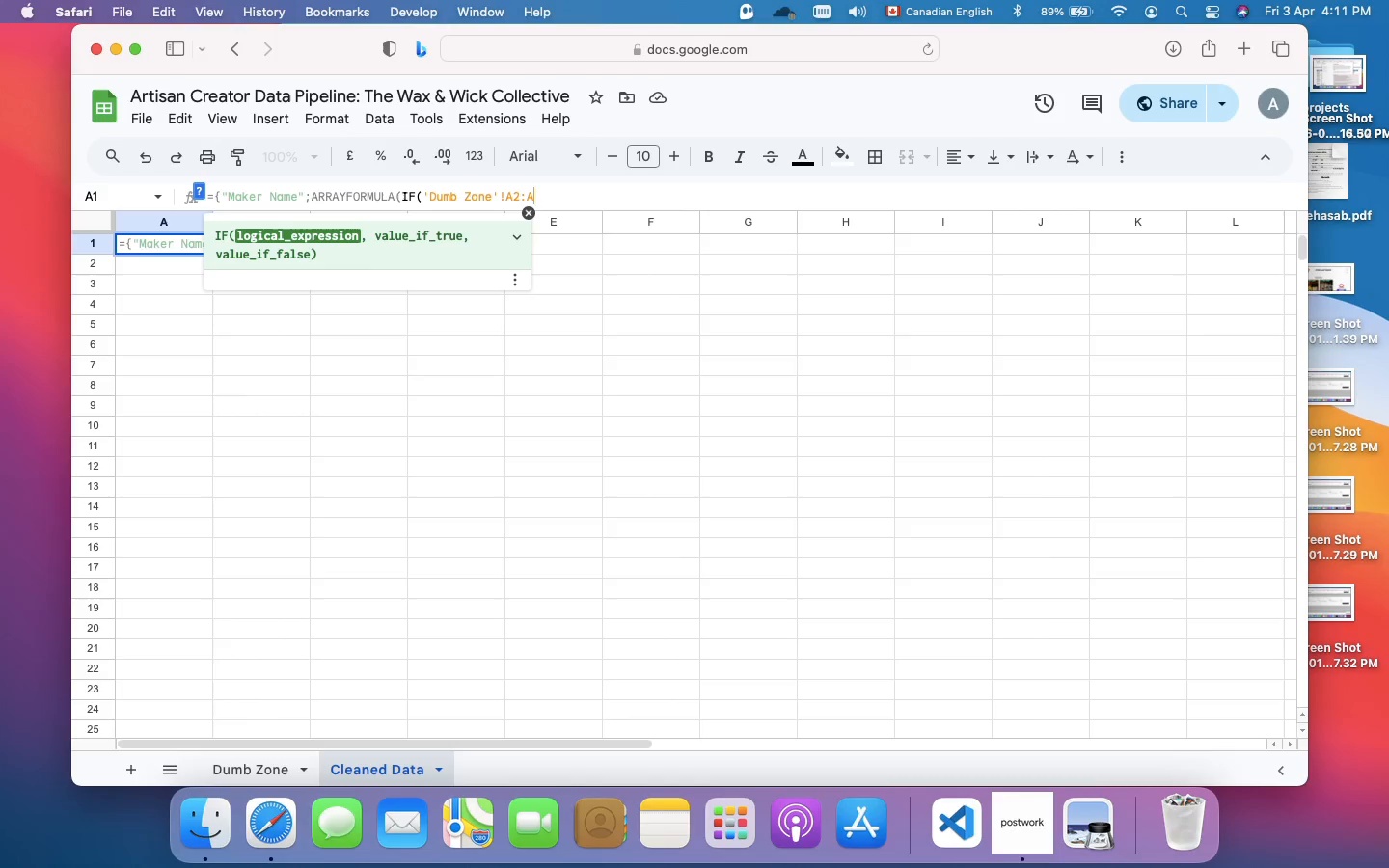 
wait(8.43)
 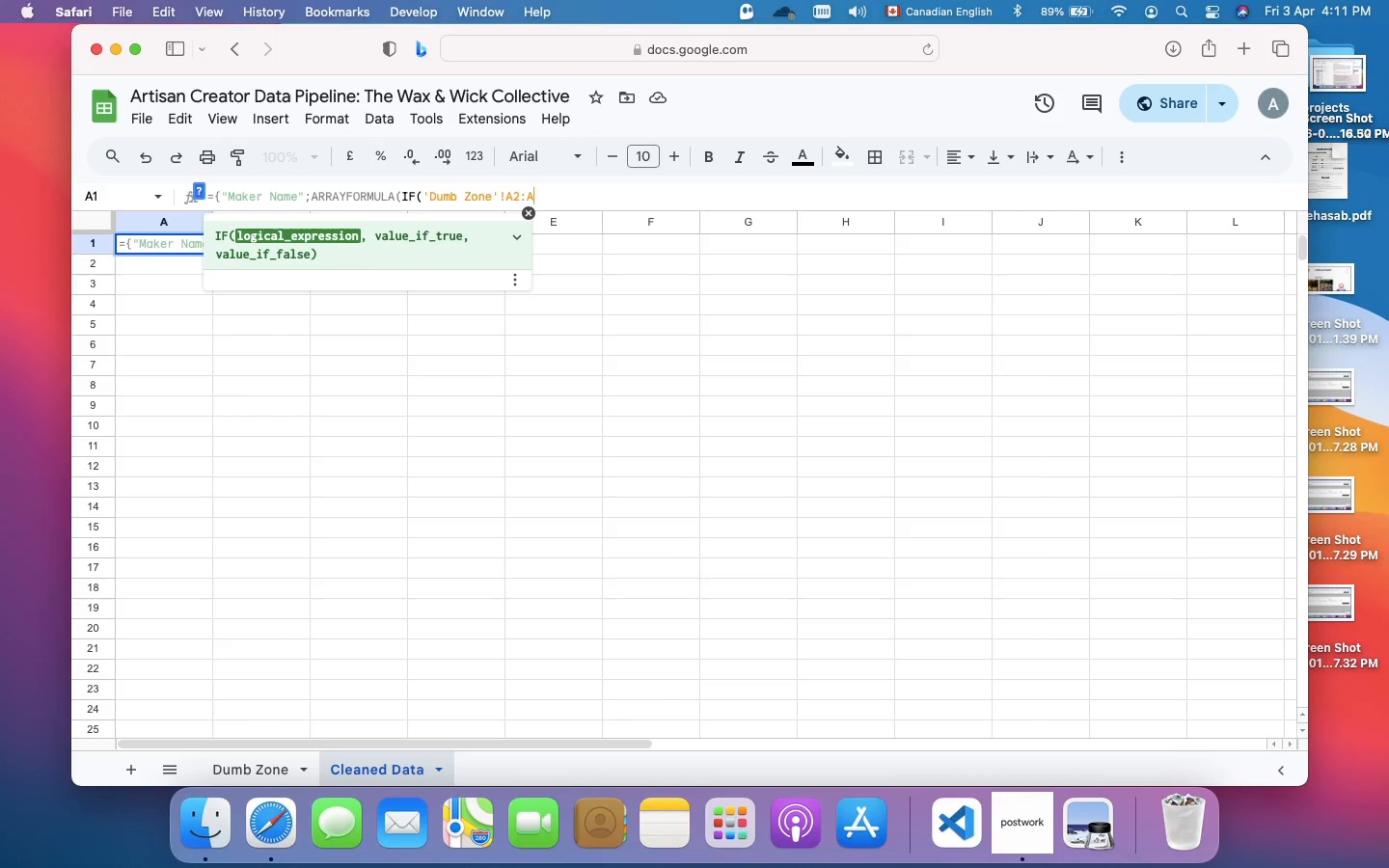 
key(Equal)
 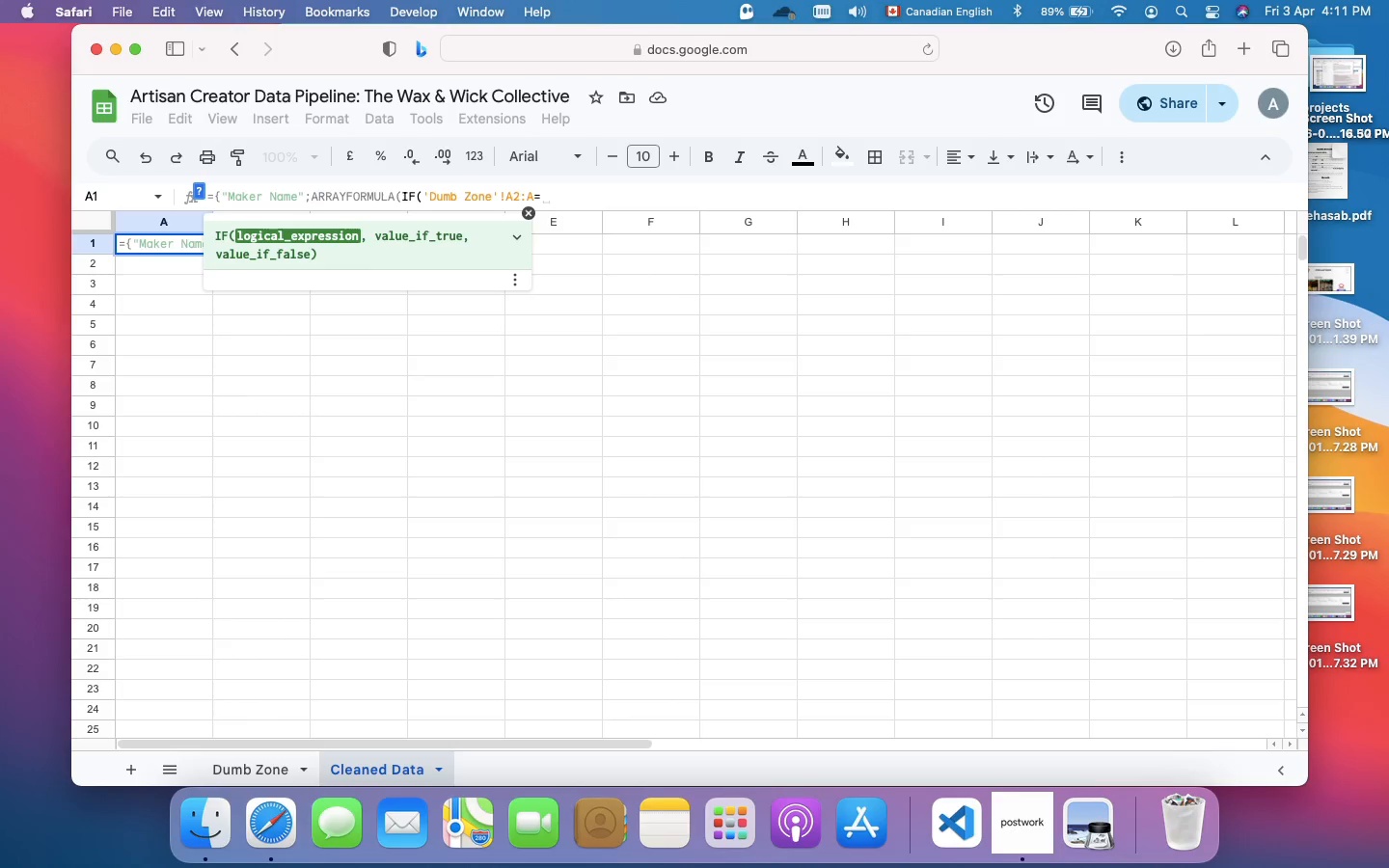 
key(Shift+Quote)
 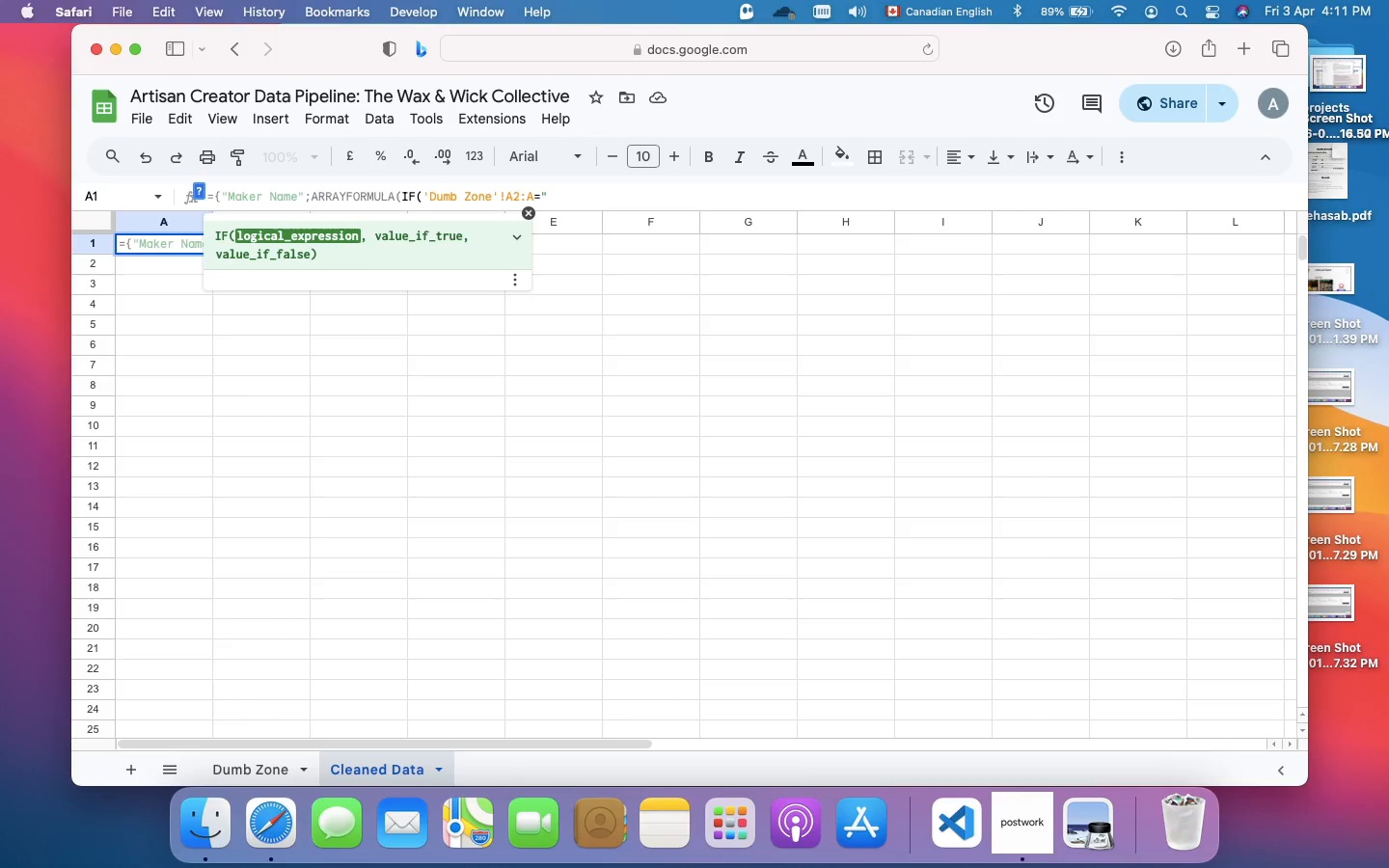 
key(Shift+Quote)
 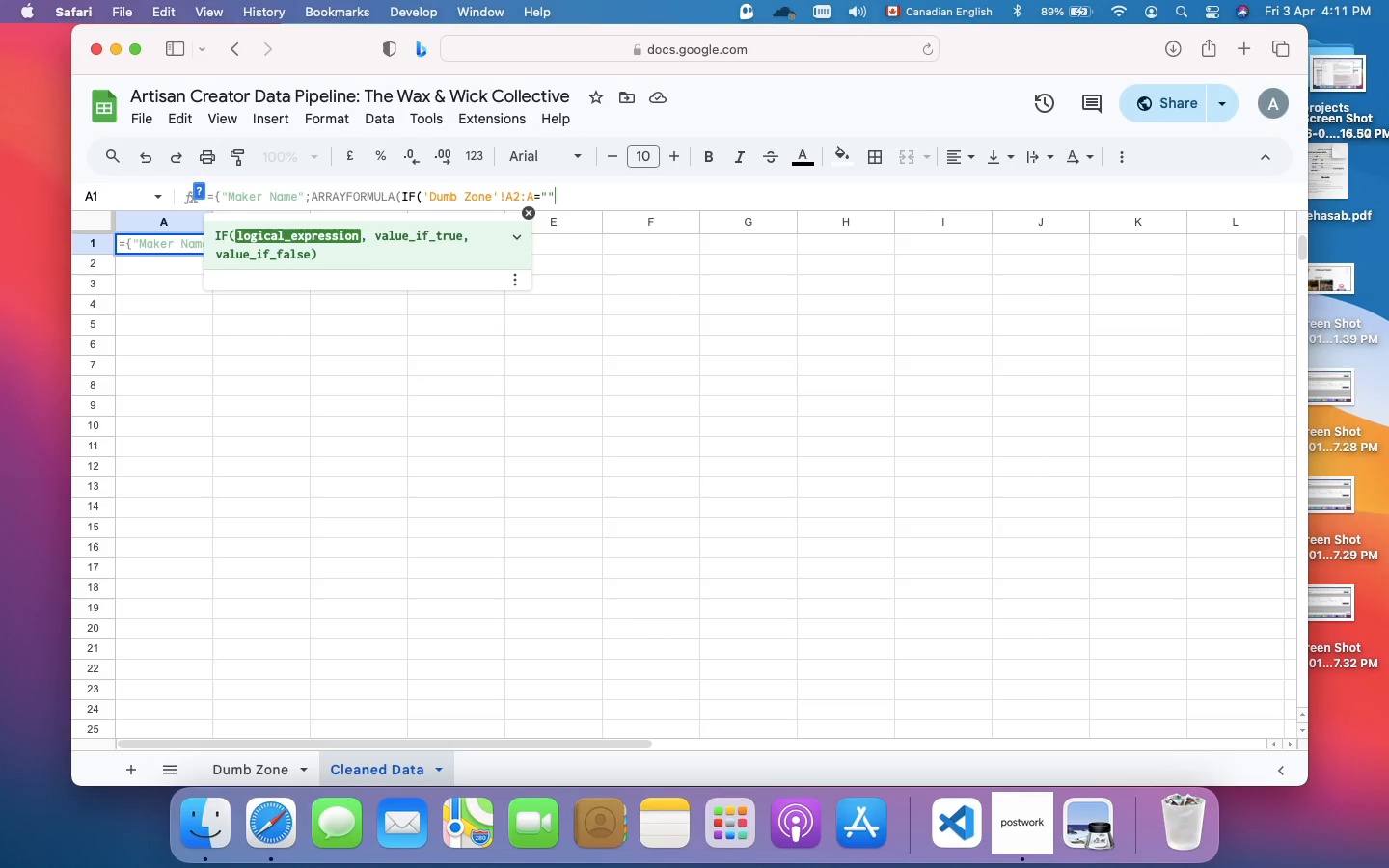 
key(Comma)
 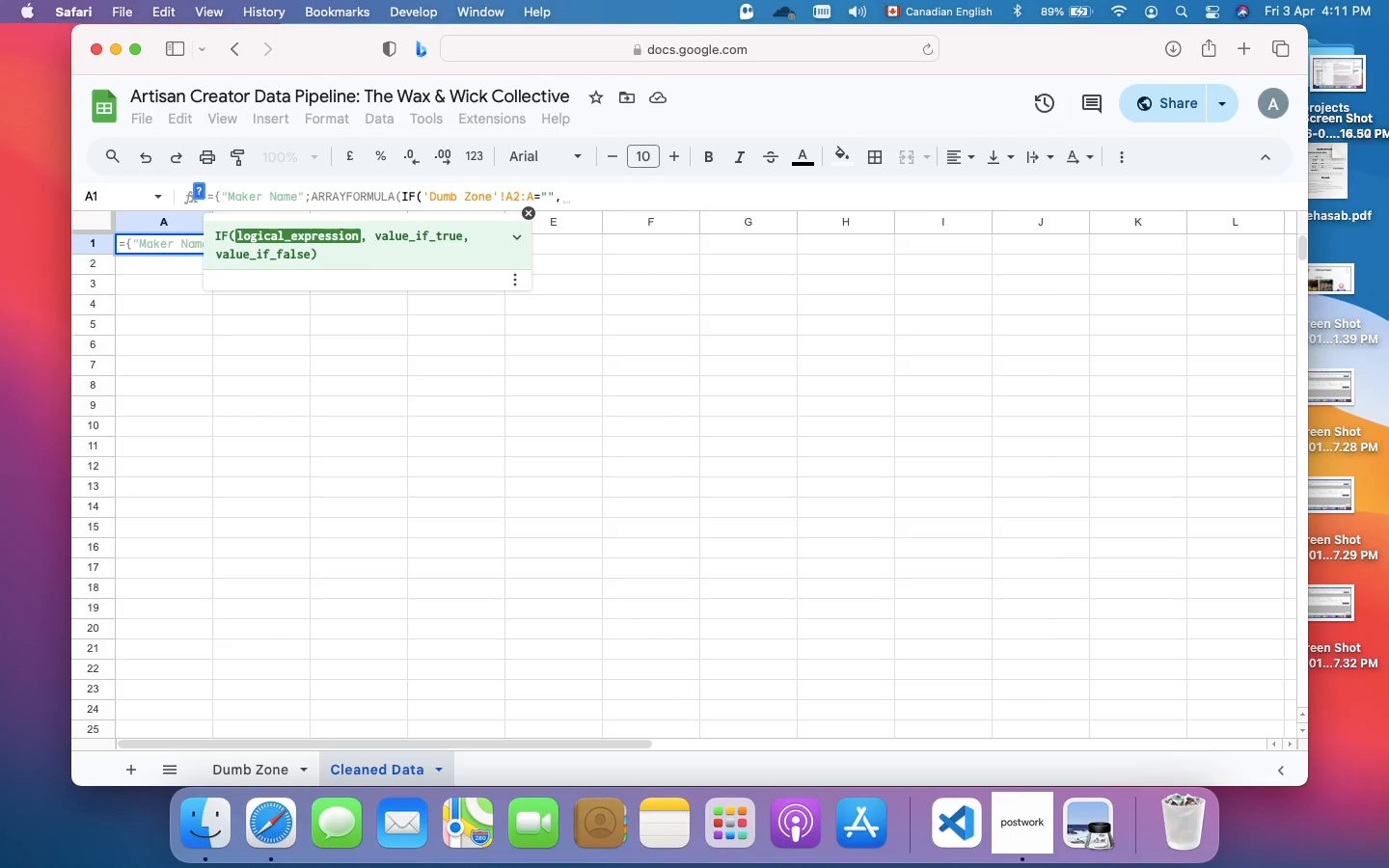 
wait(5.48)
 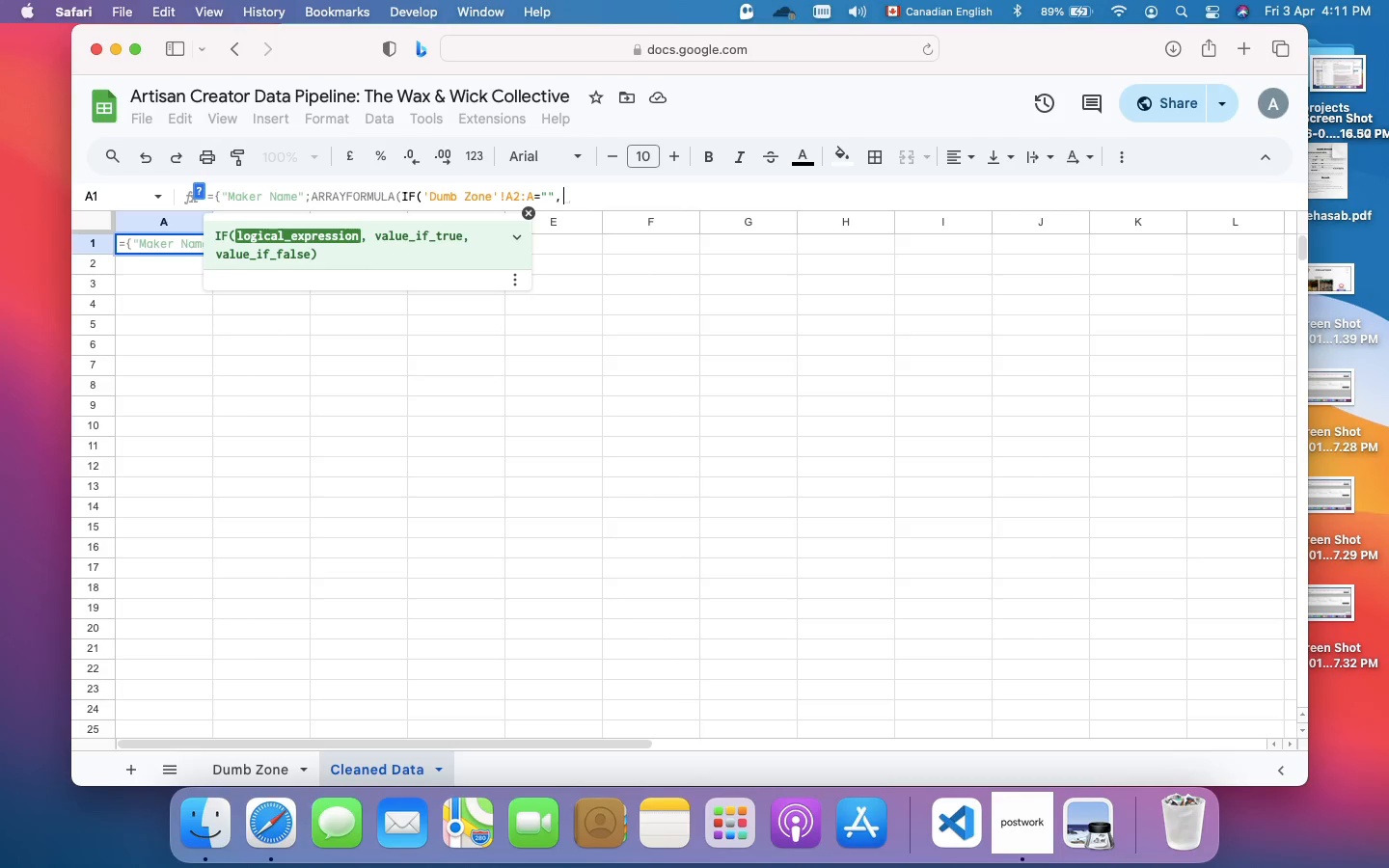 
type("",PROPER()
 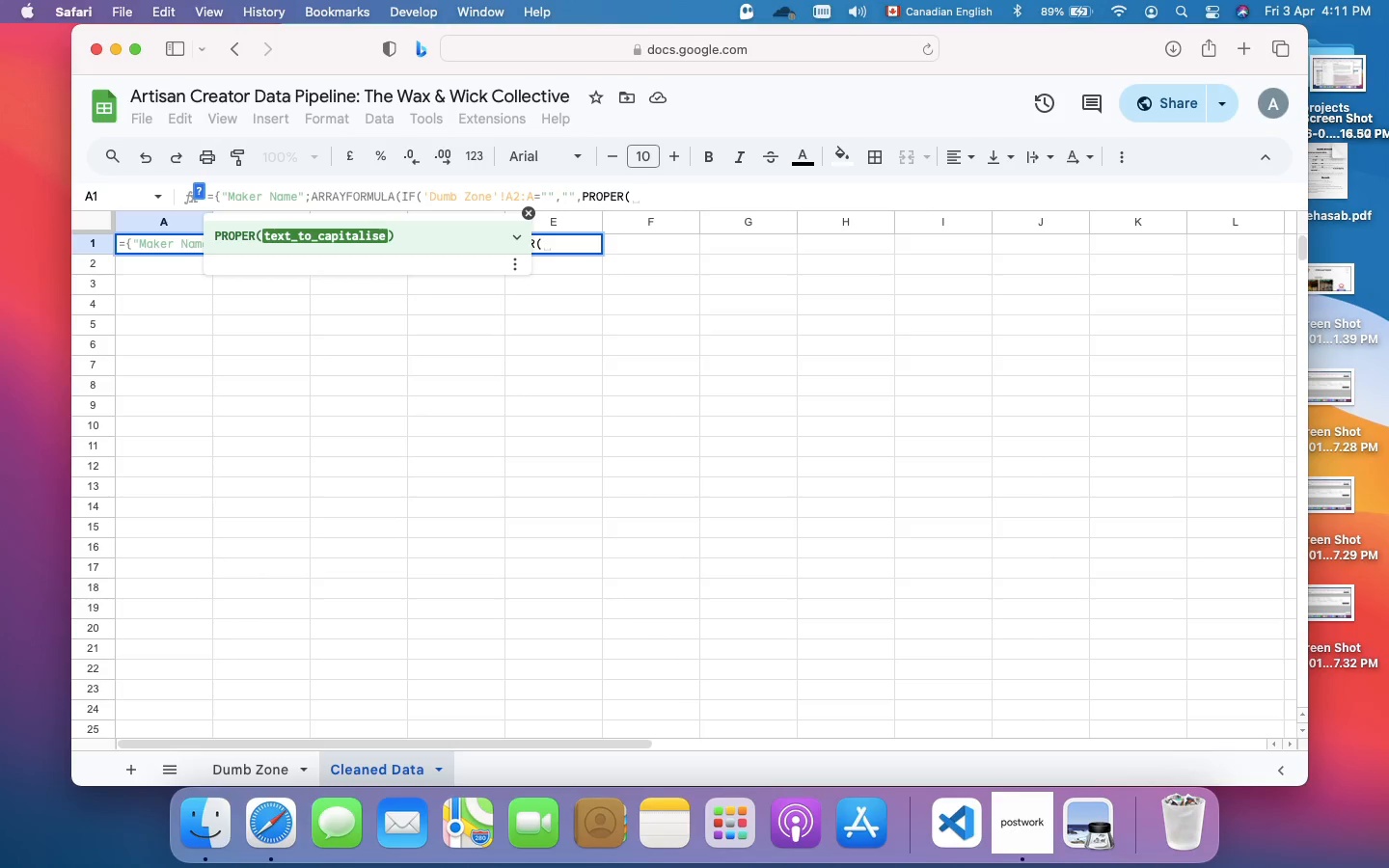 
wait(6.57)
 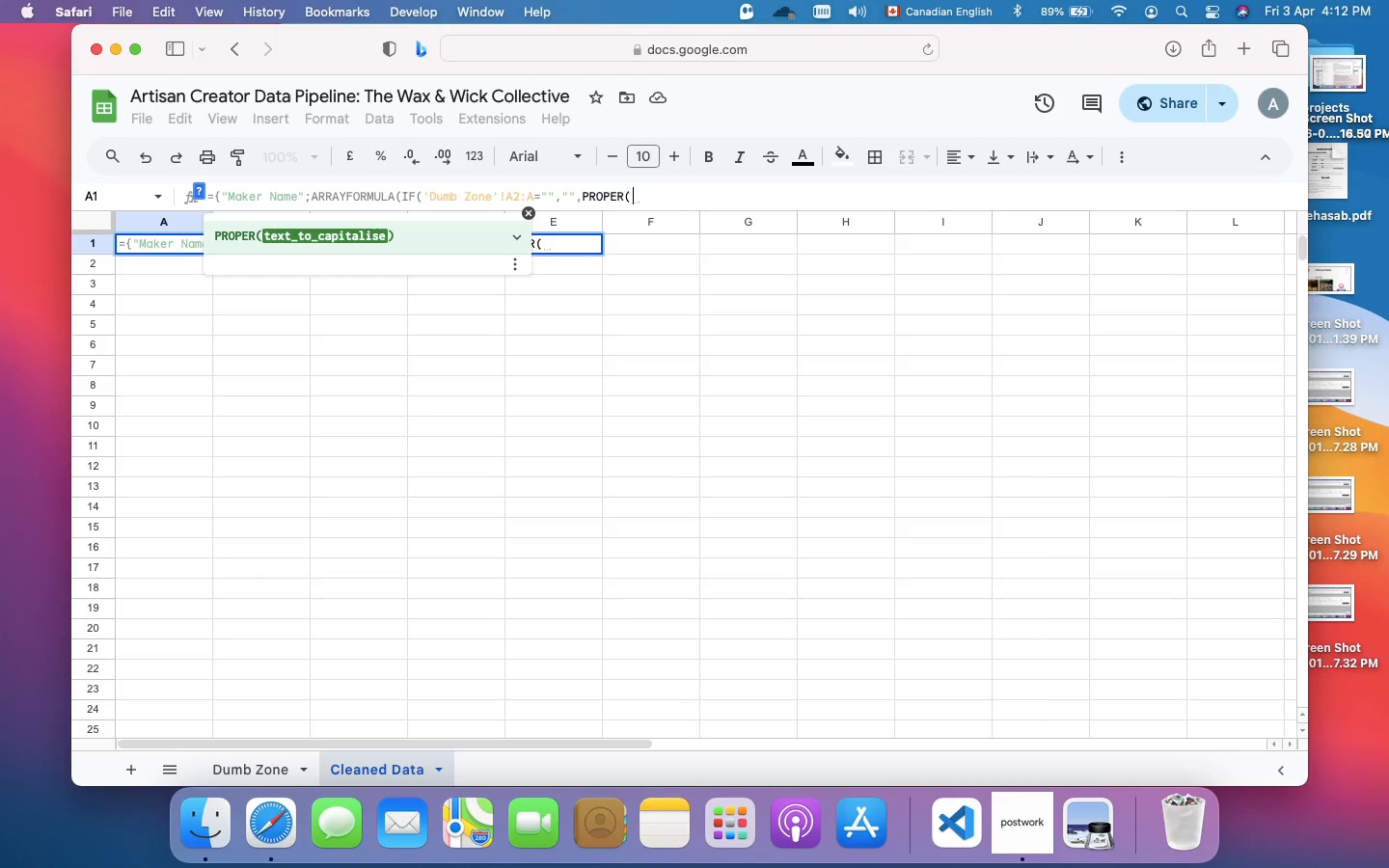 
type(TRIM(CLEAN)
 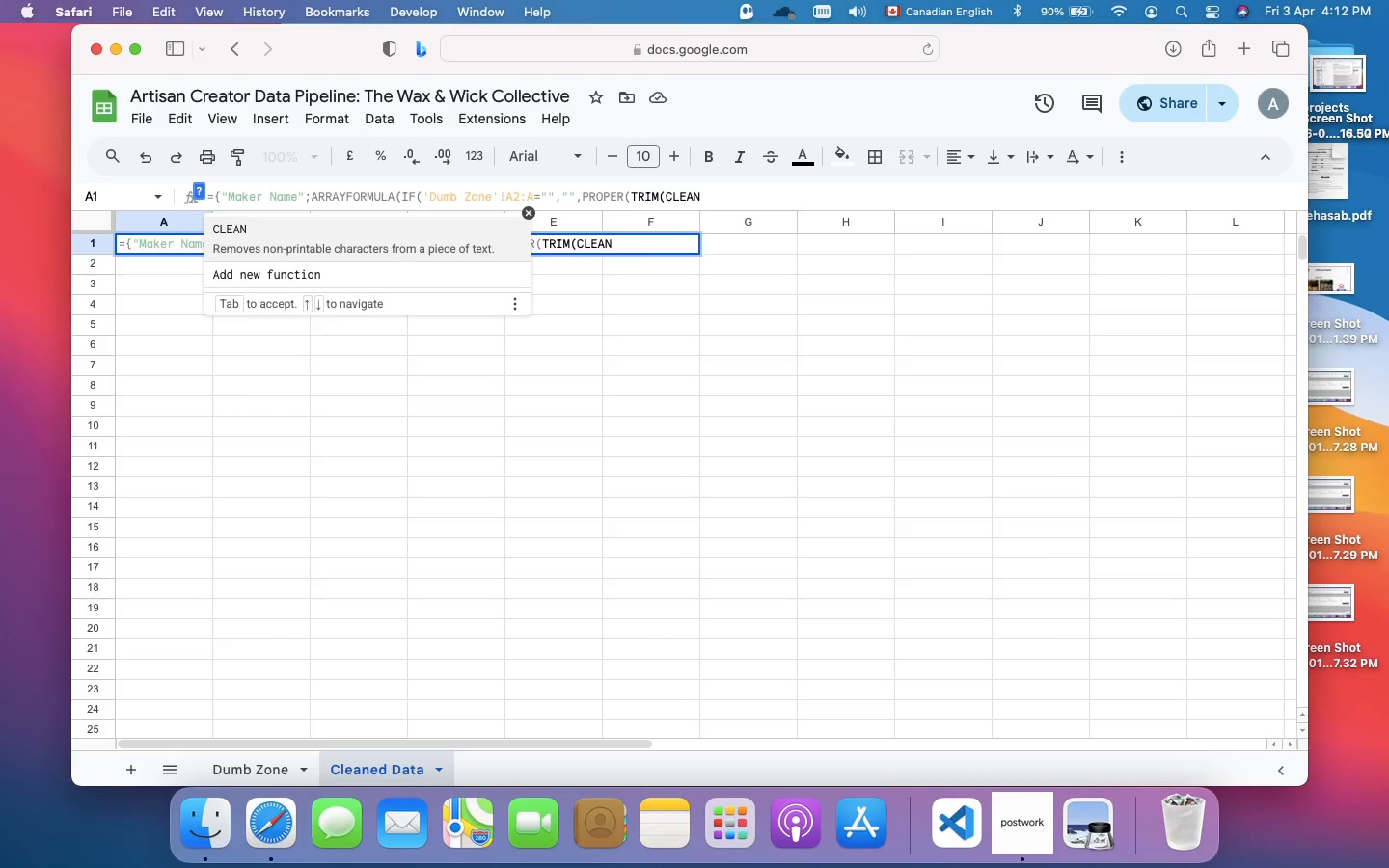 
type(('dump Zone')
 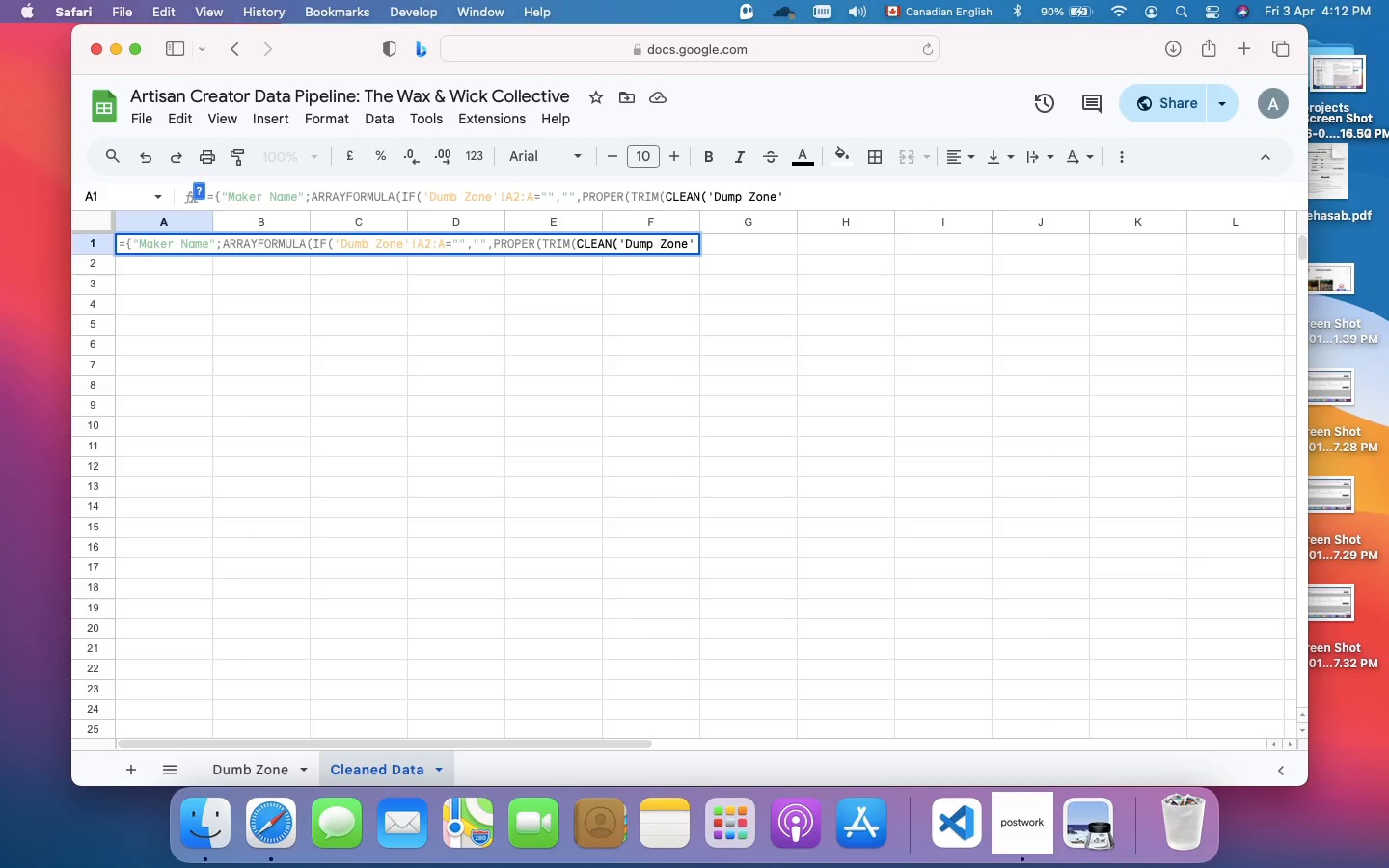 
type(!A2:A)
 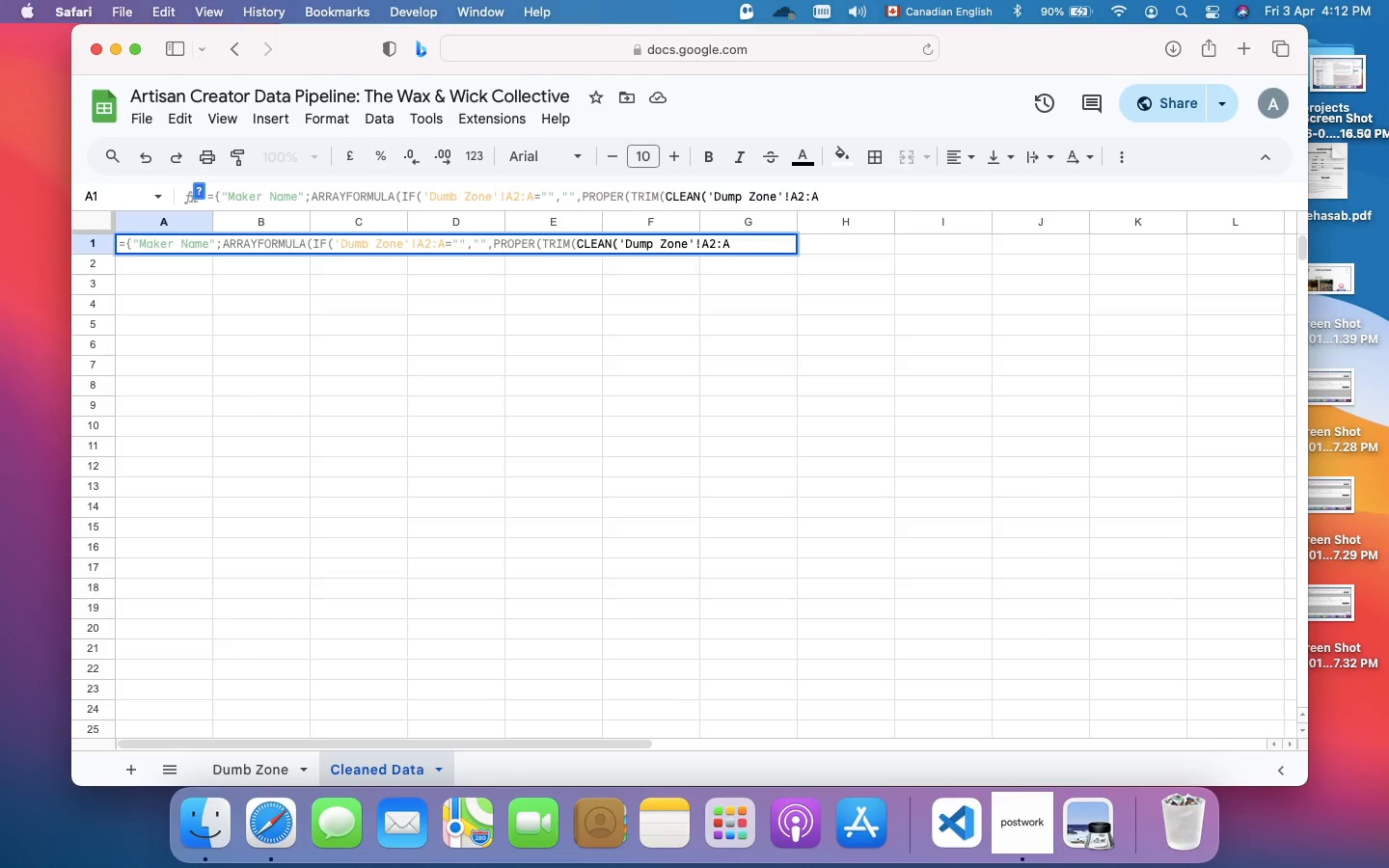 
wait(5.77)
 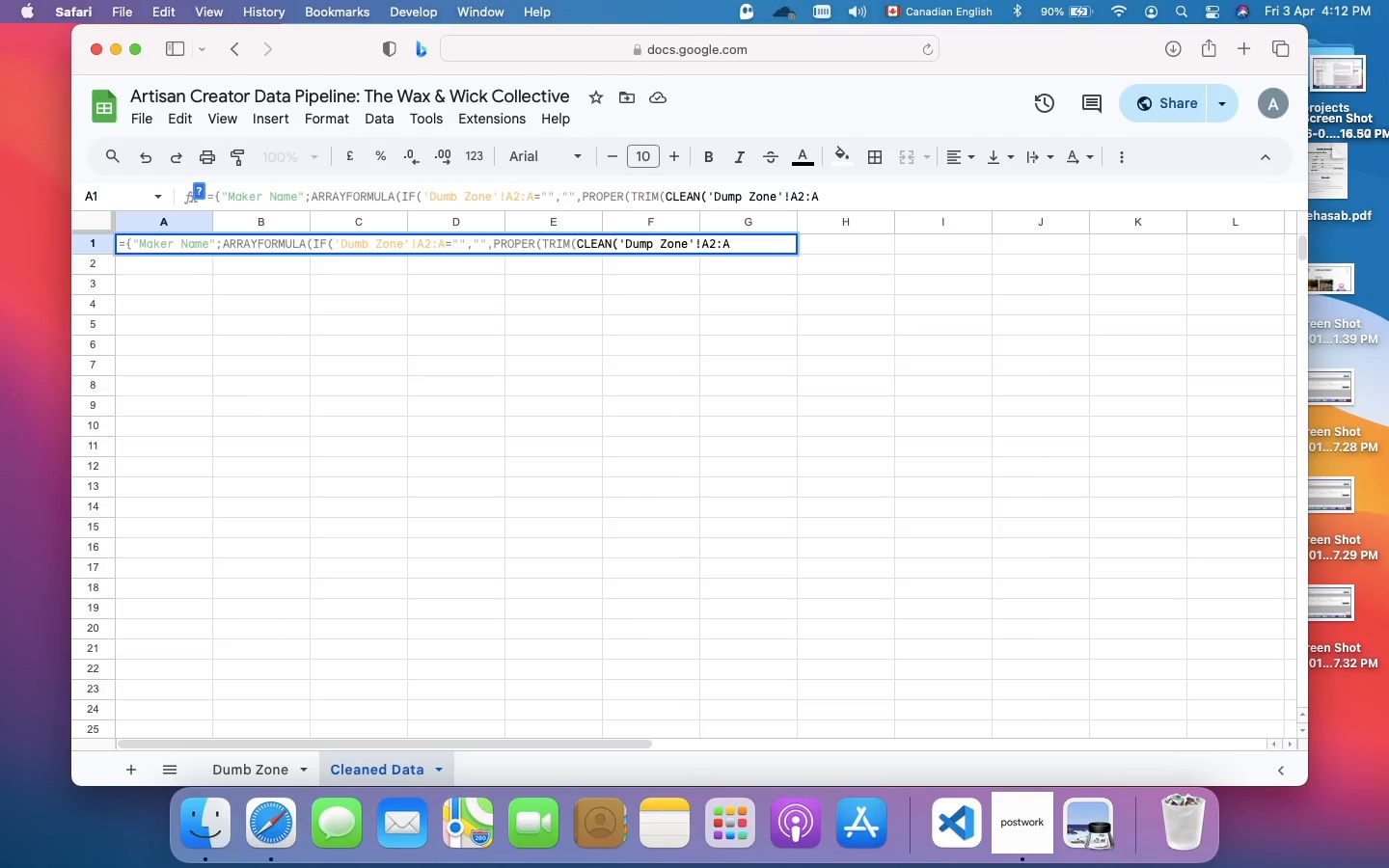 
key(Shift+0)
 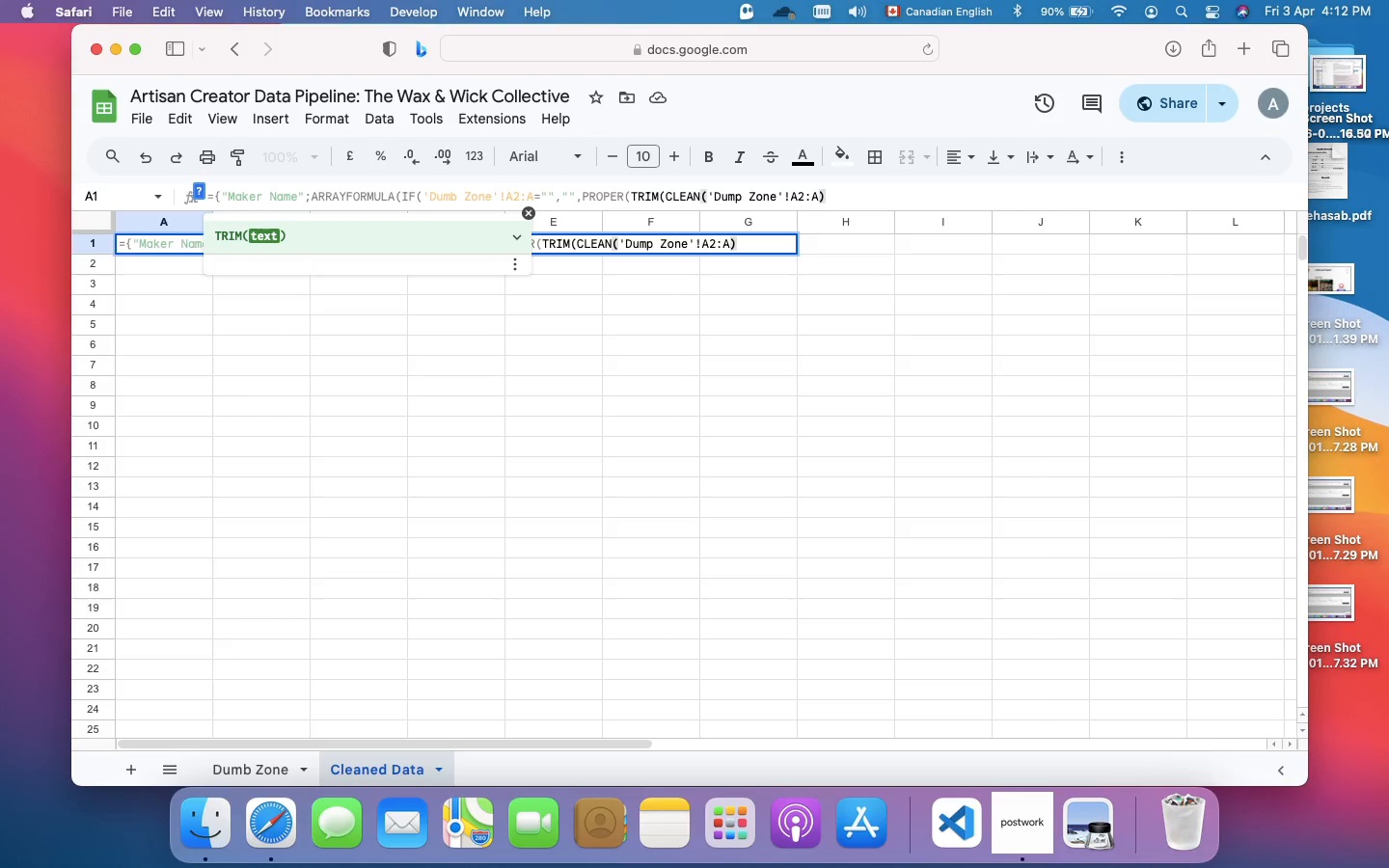 
hold_key(key=ShiftRight, duration=5.49)
 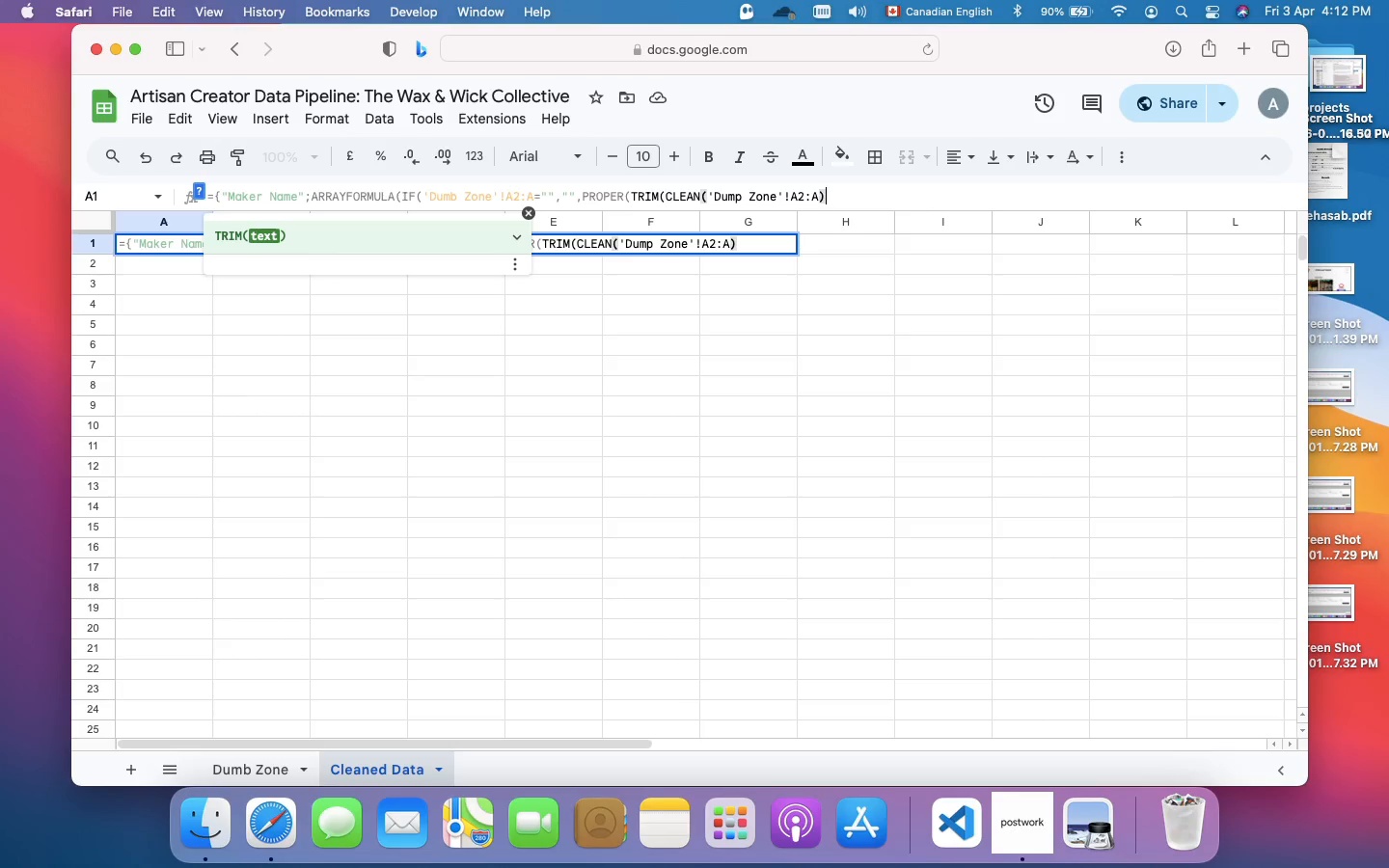 
wait(7.13)
 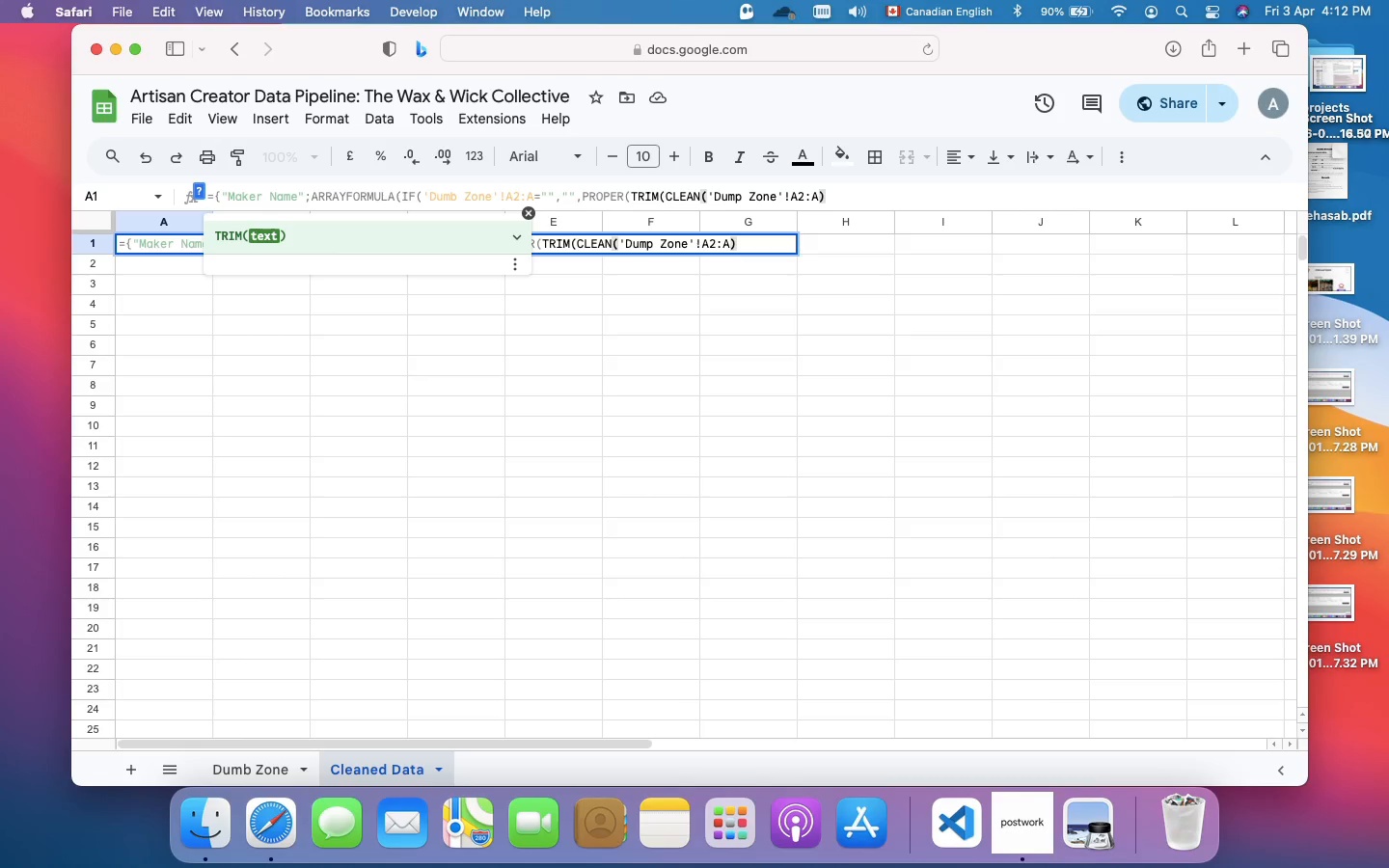 
type())))
 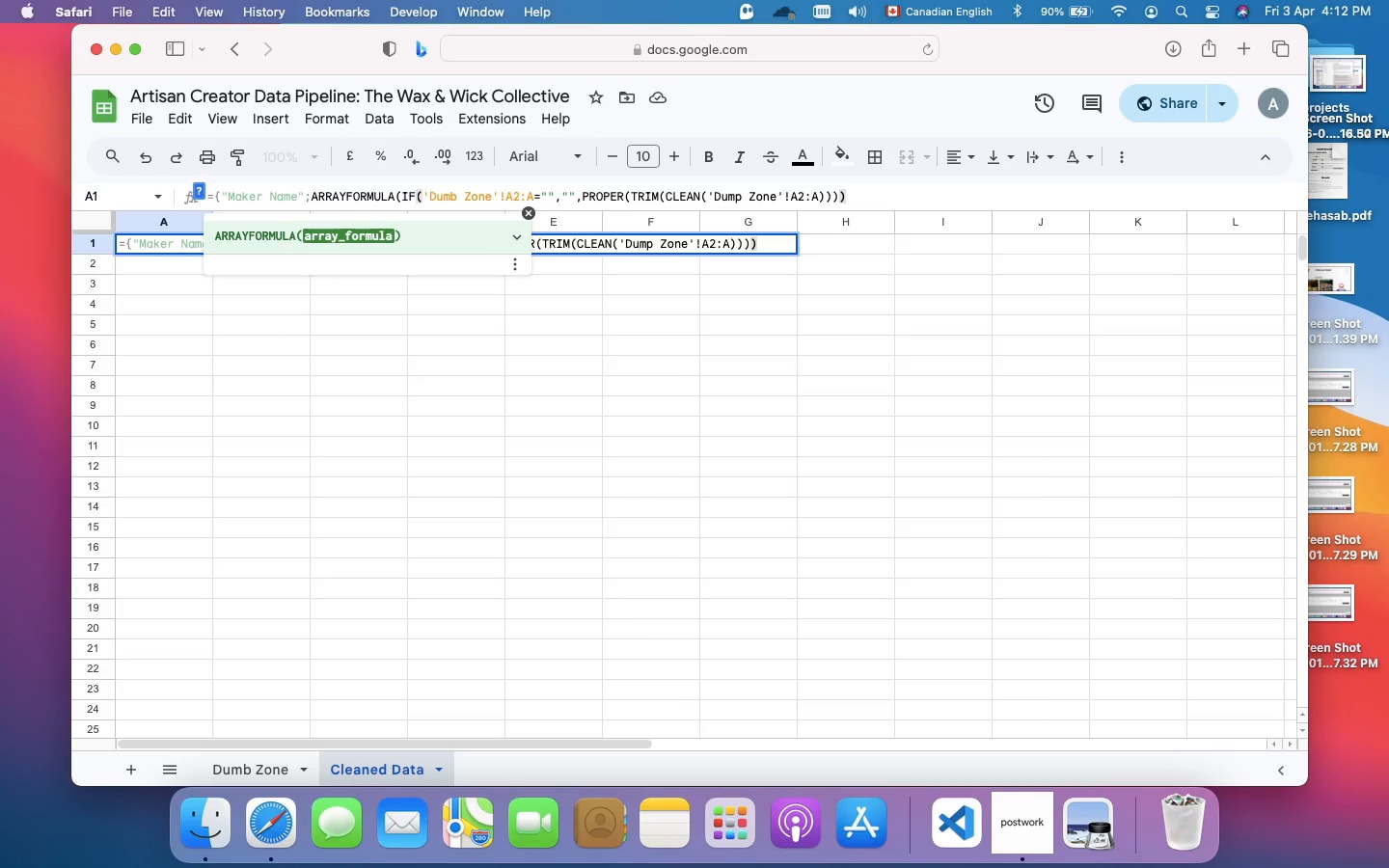 
wait(5.32)
 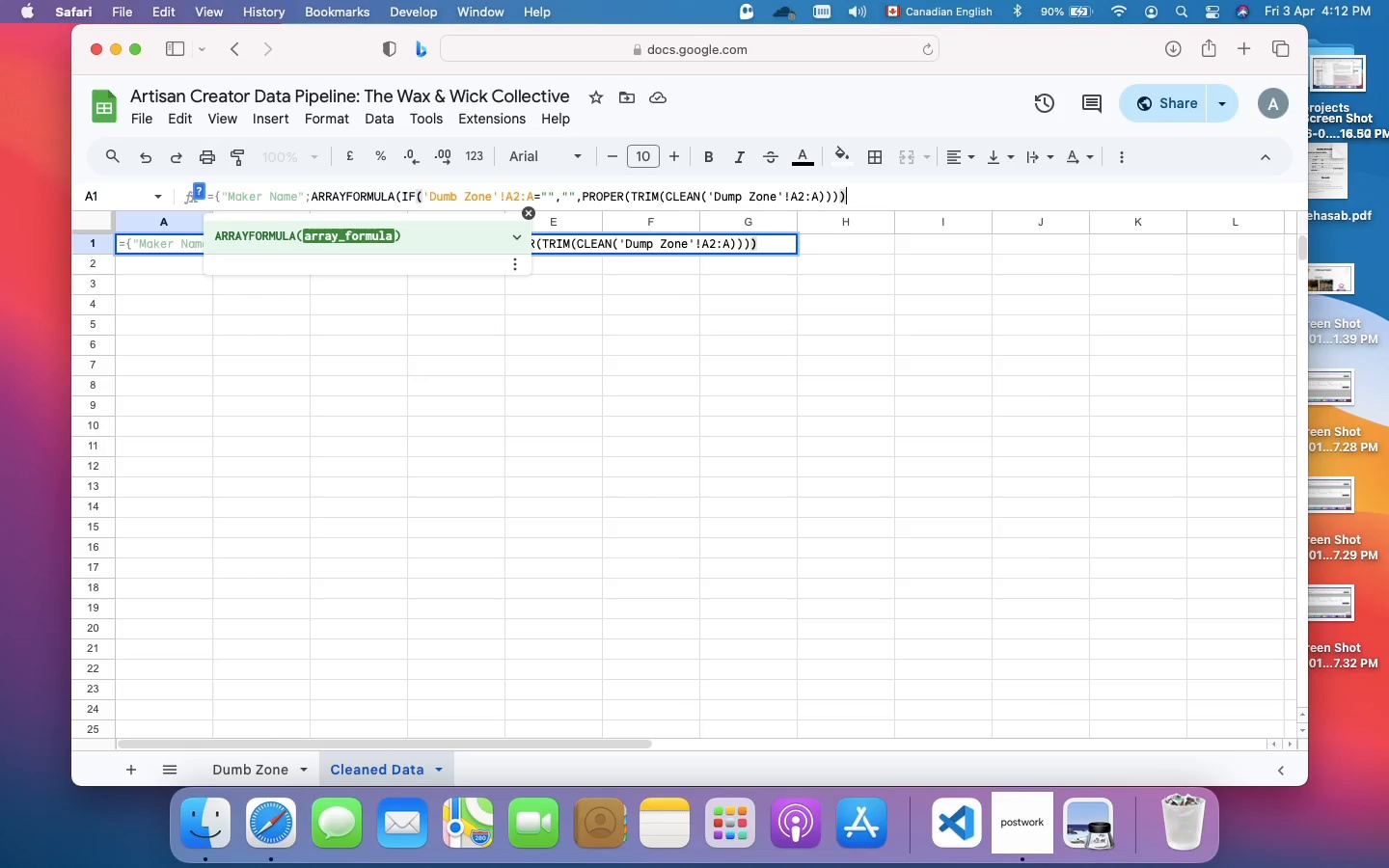 
key(Shift+0)
 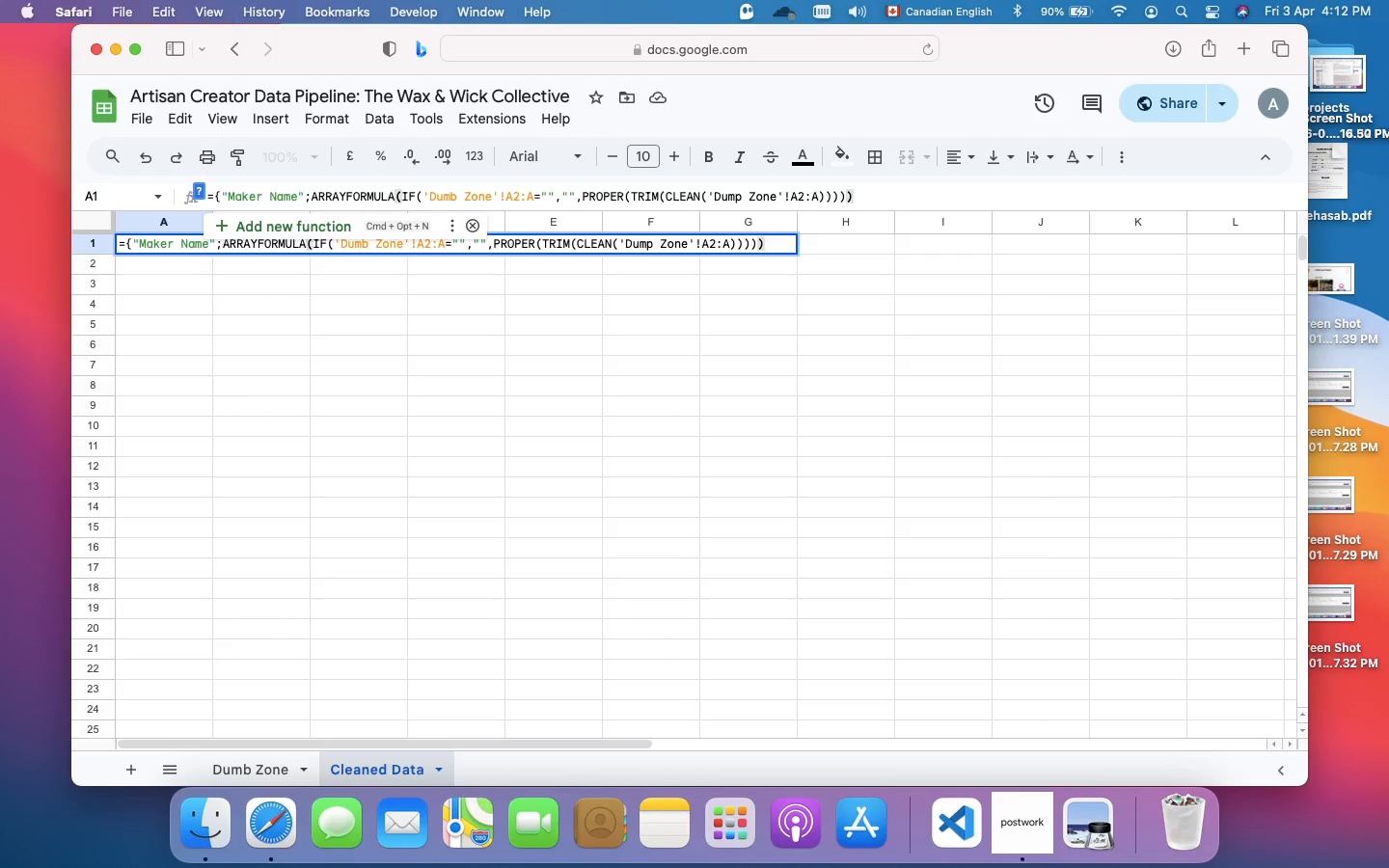 
key(Shift+BracketRight)
 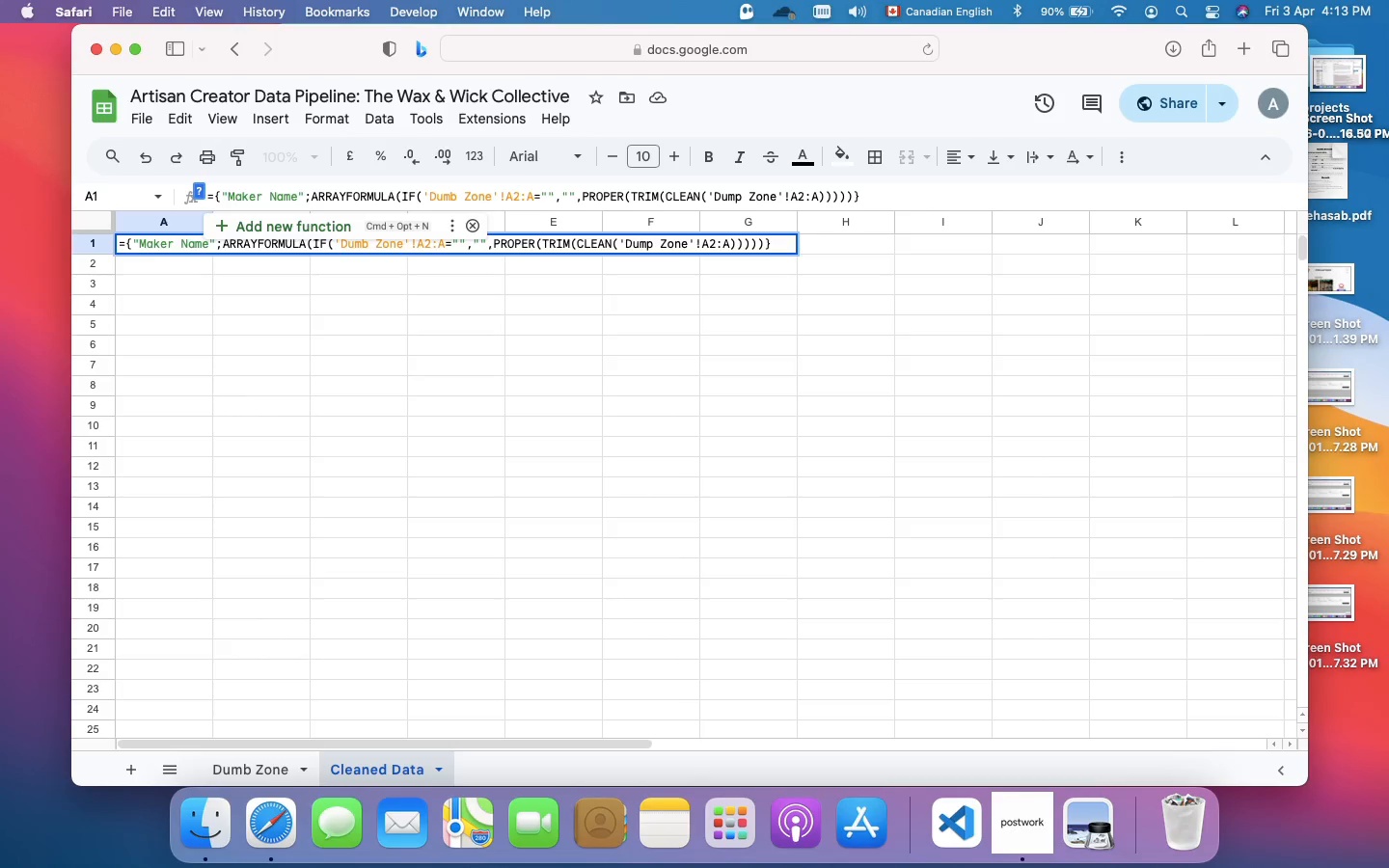 
wait(5.41)
 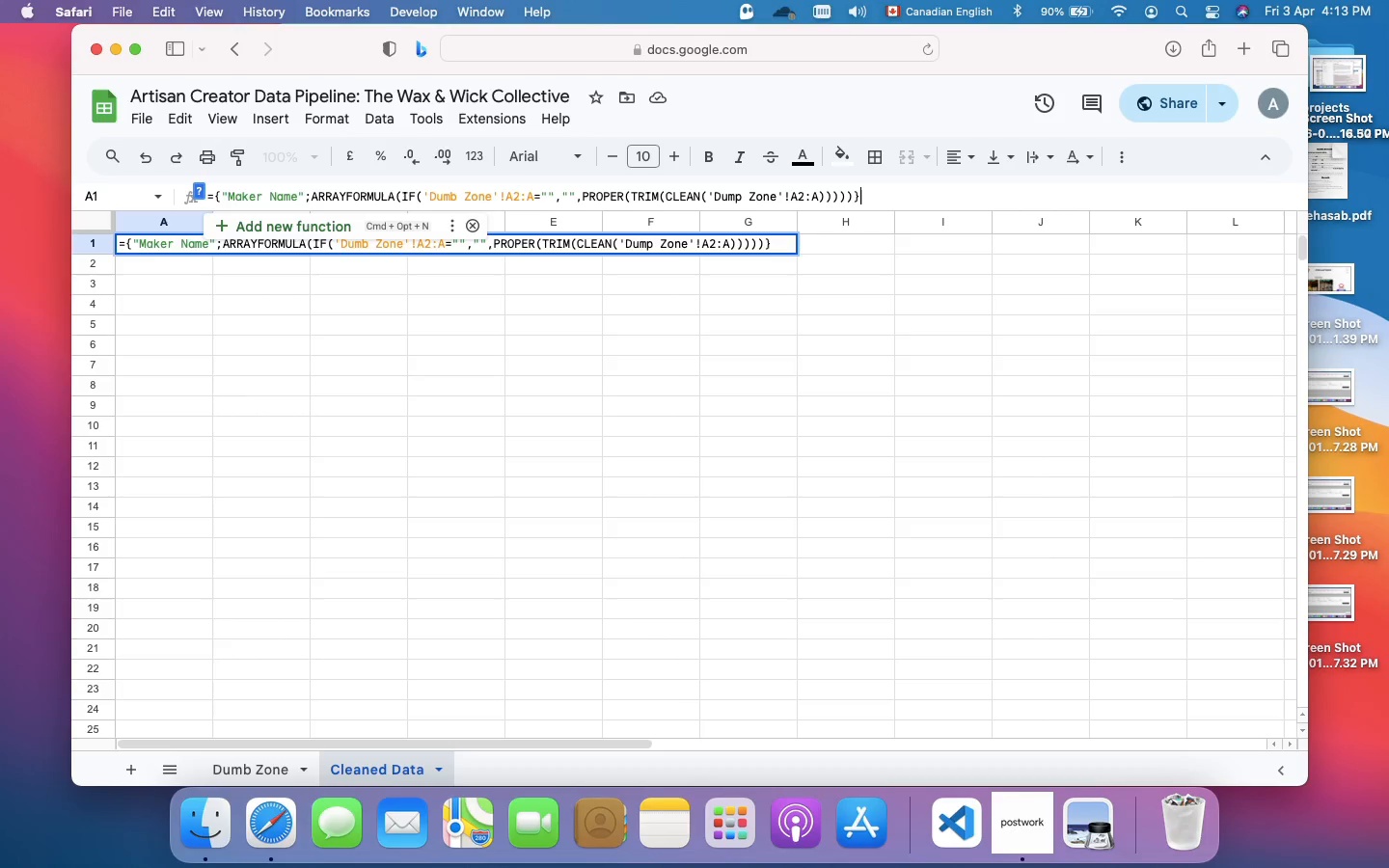 
key(Enter)
 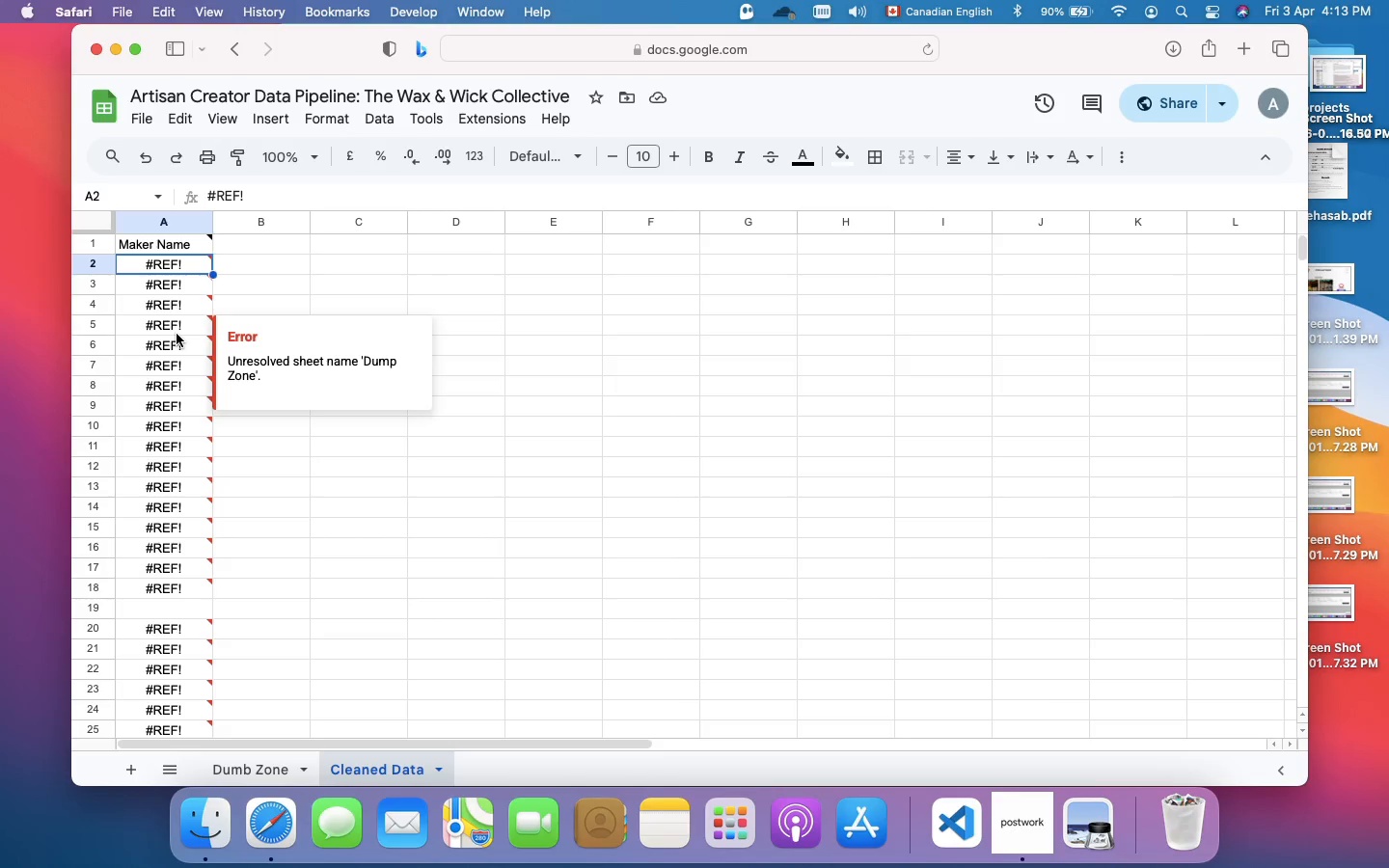 
wait(22.84)
 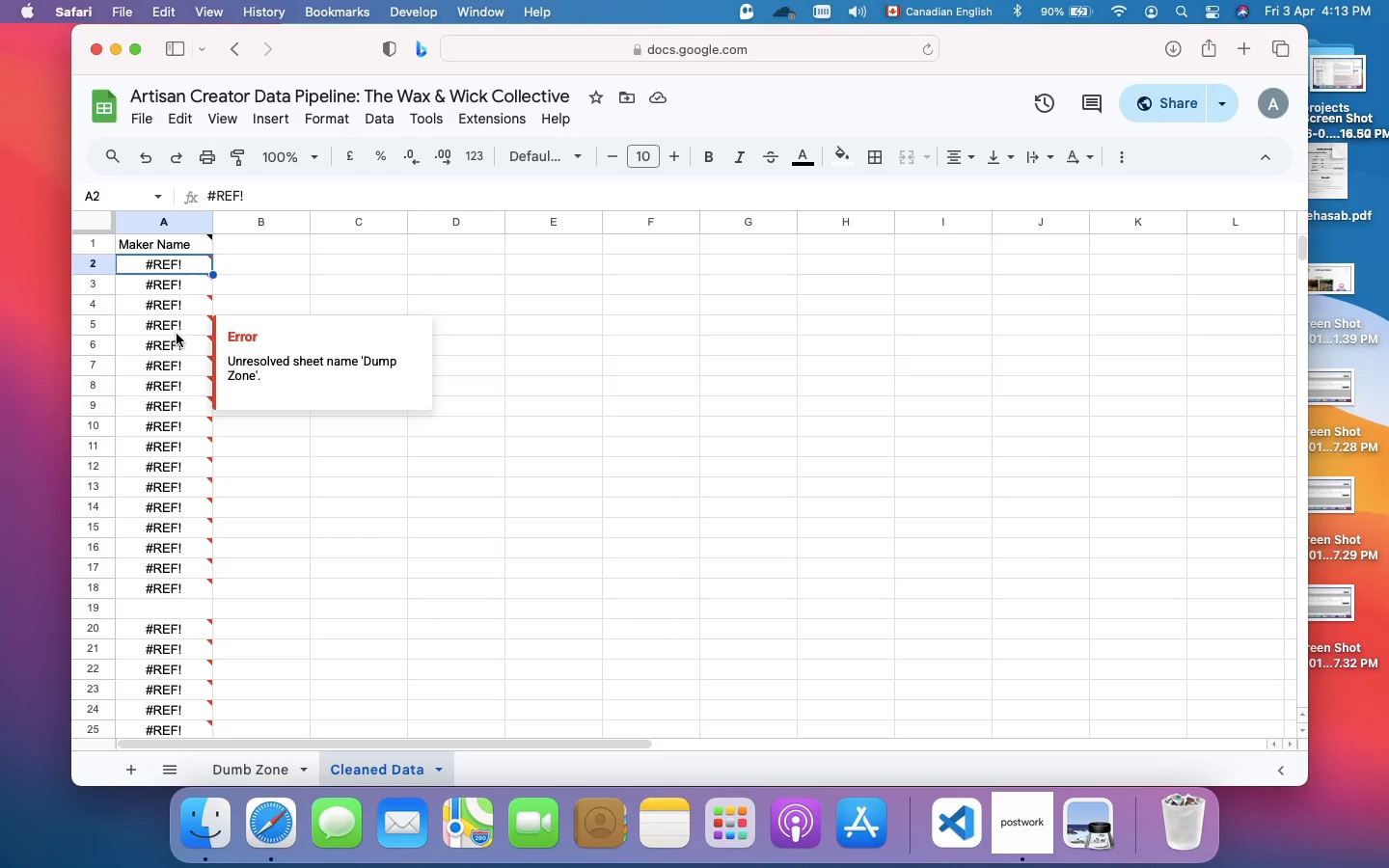 
left_click([149, 246])
 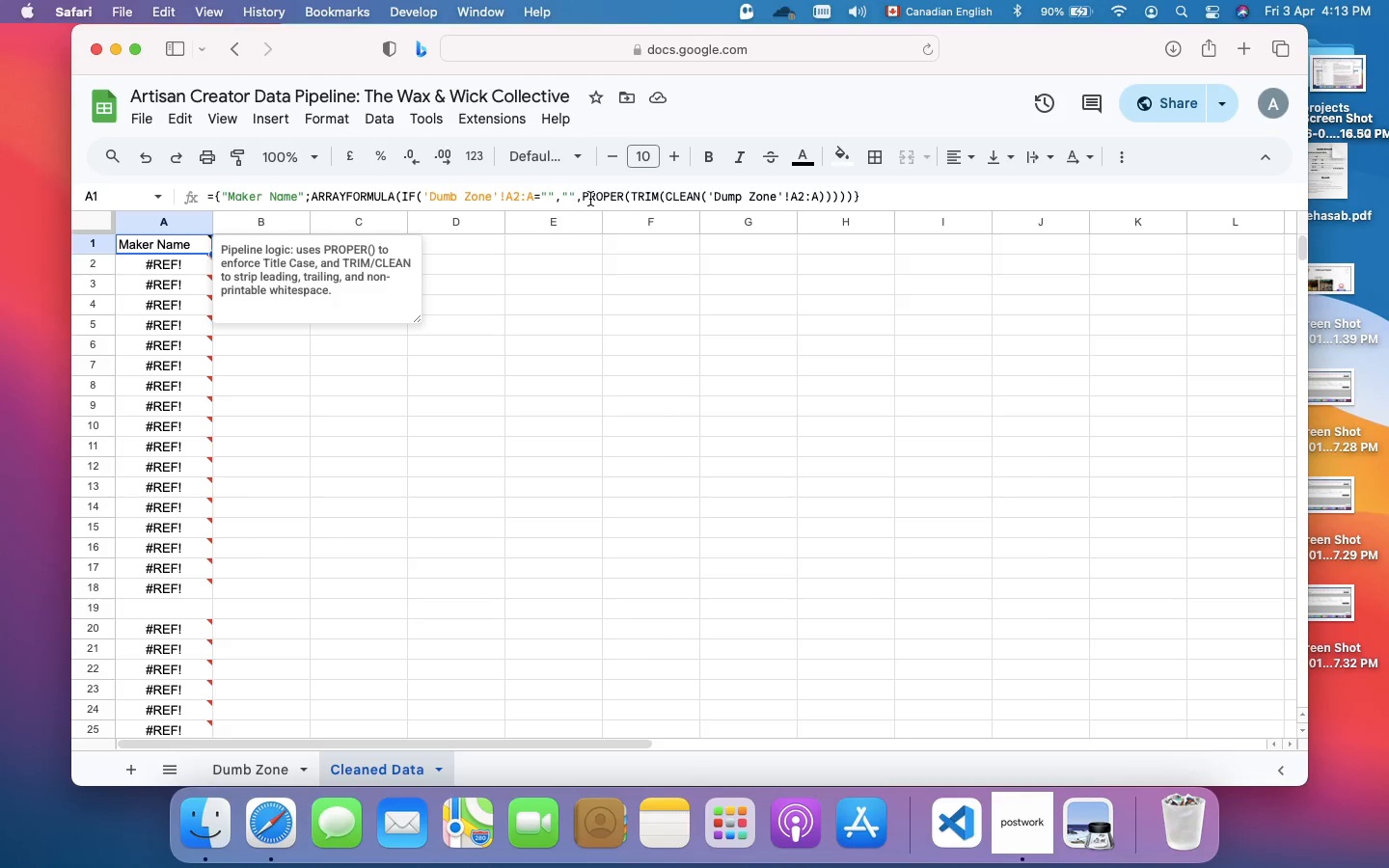 
wait(5.88)
 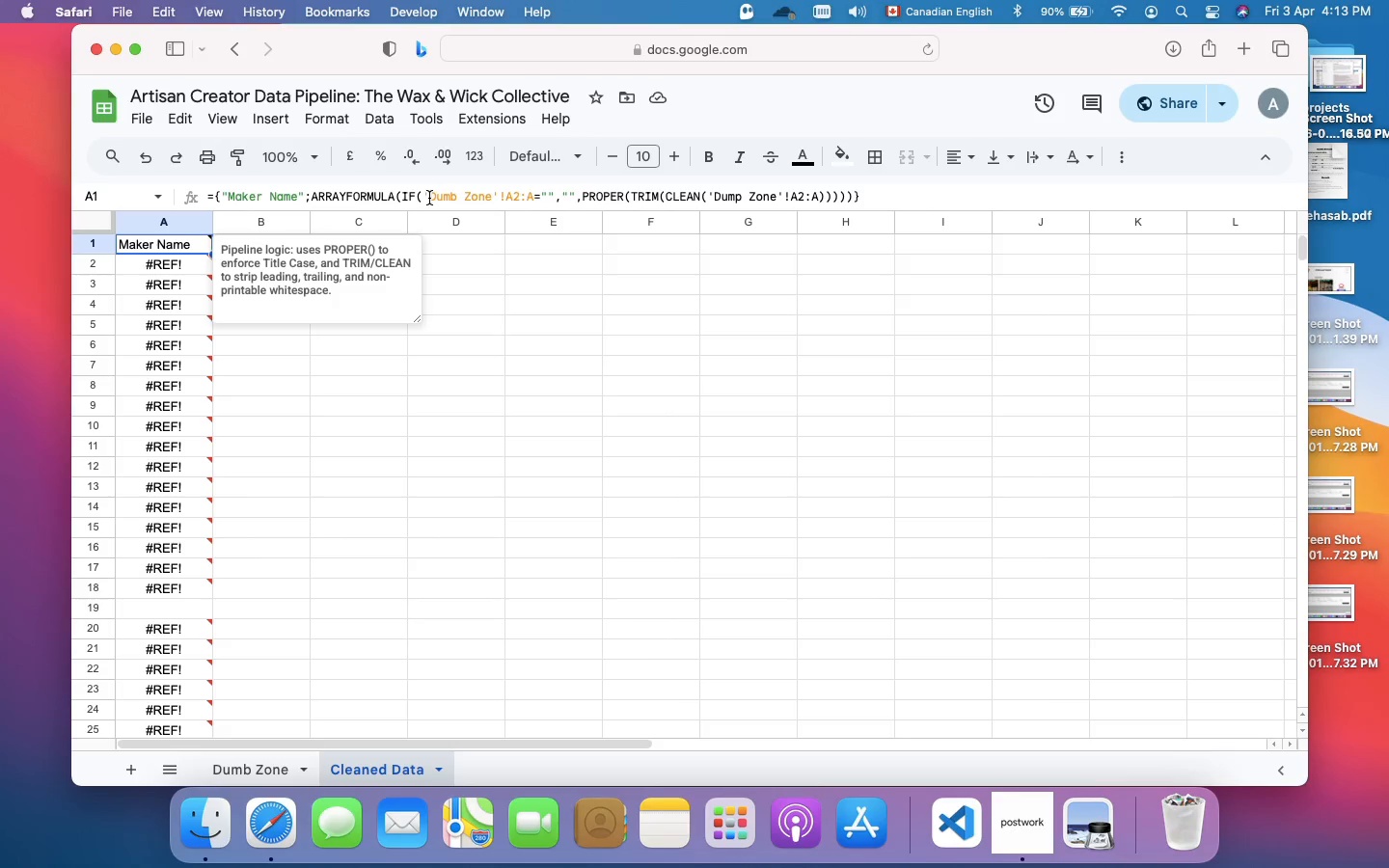 
left_click([652, 203])
 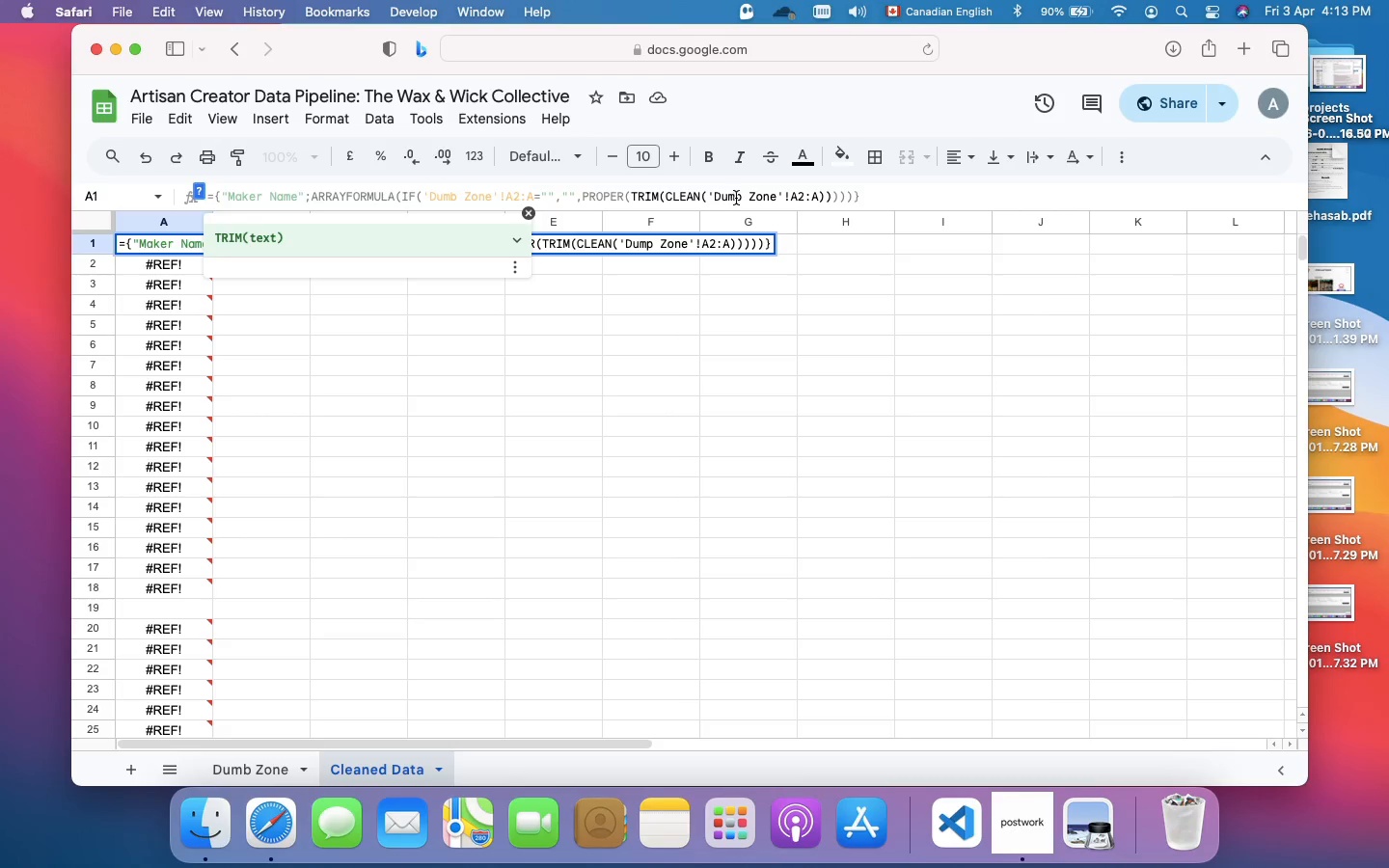 
left_click([742, 196])
 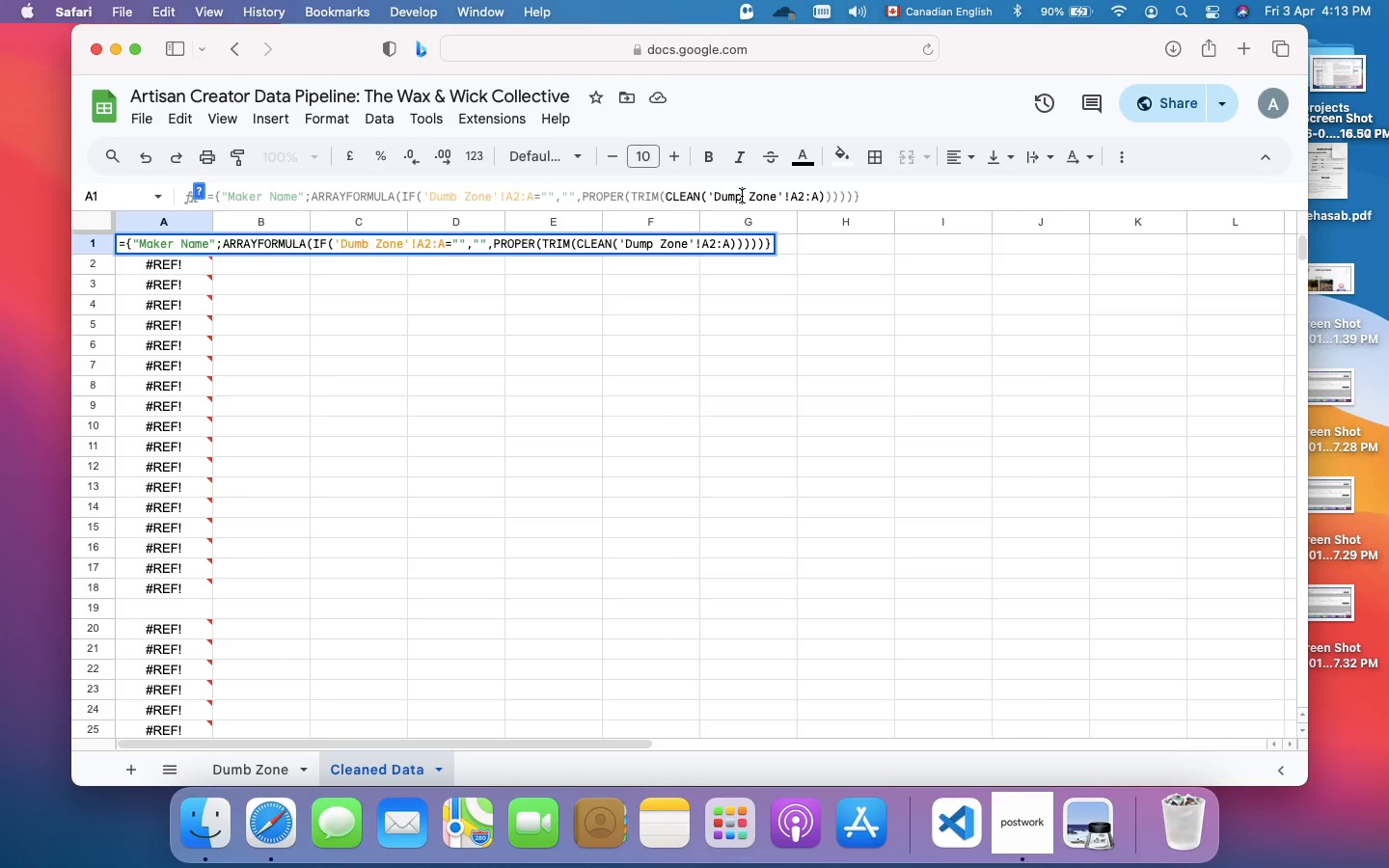 
key(Backspace)
 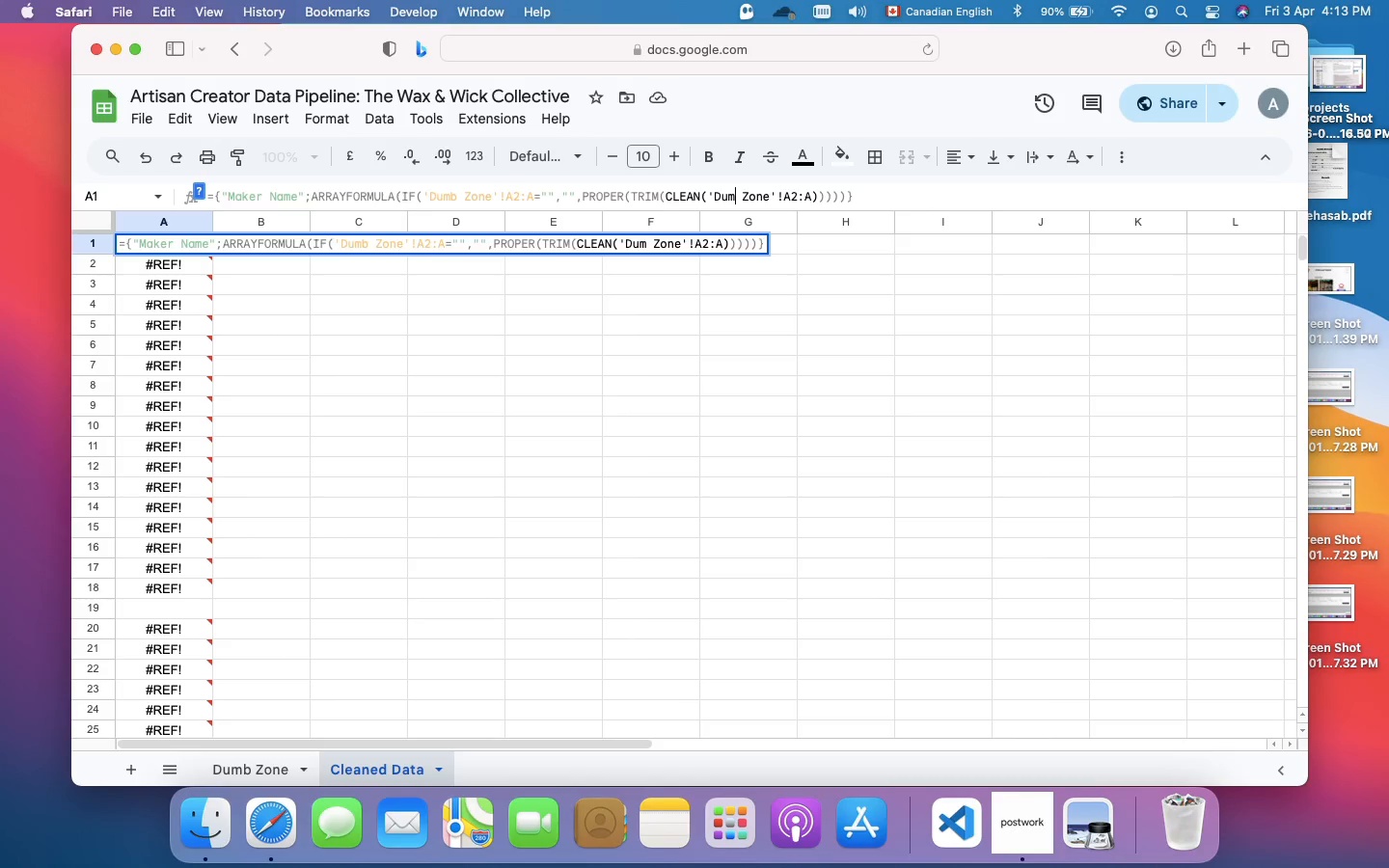 
key(B)
 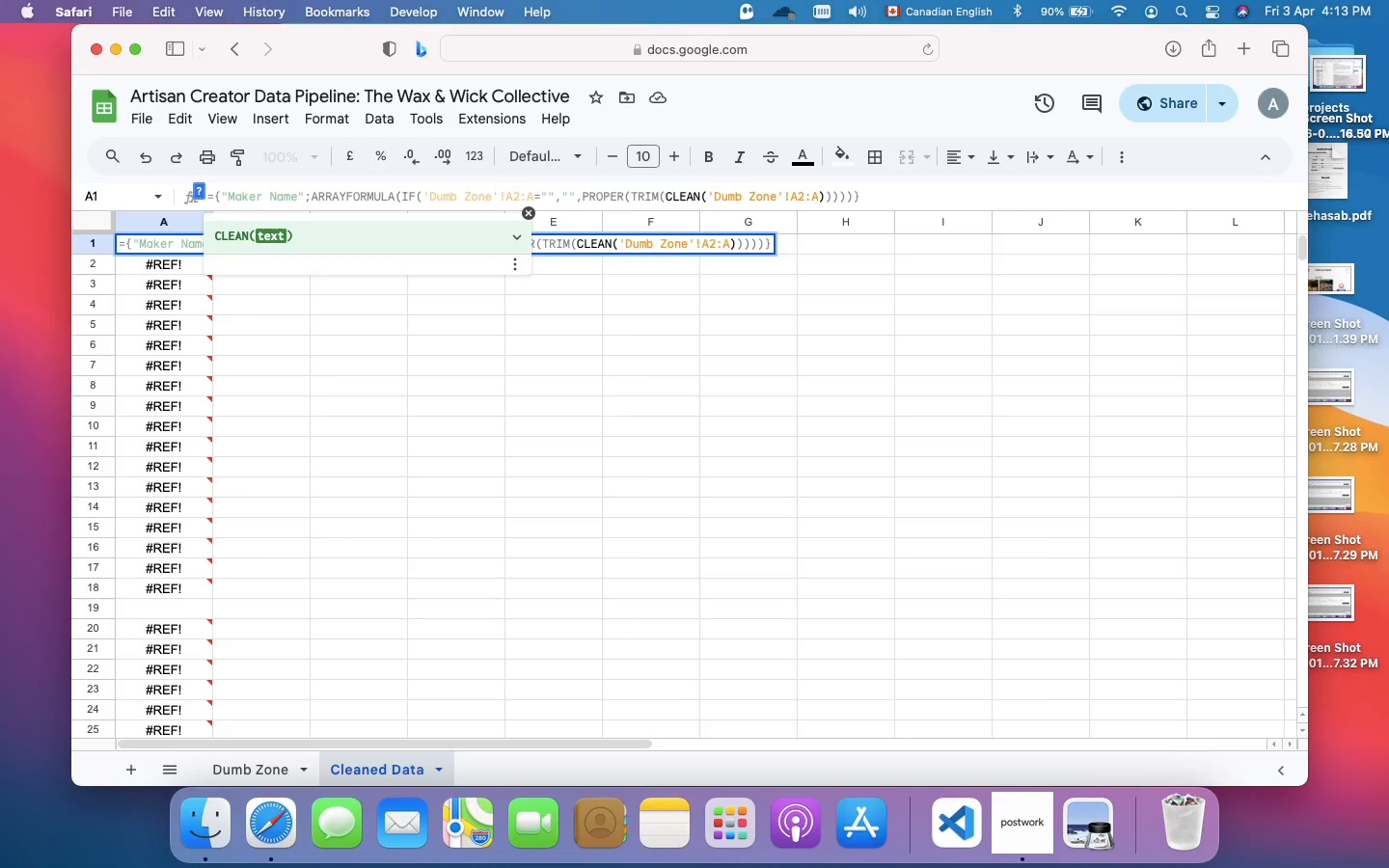 
key(Enter)
 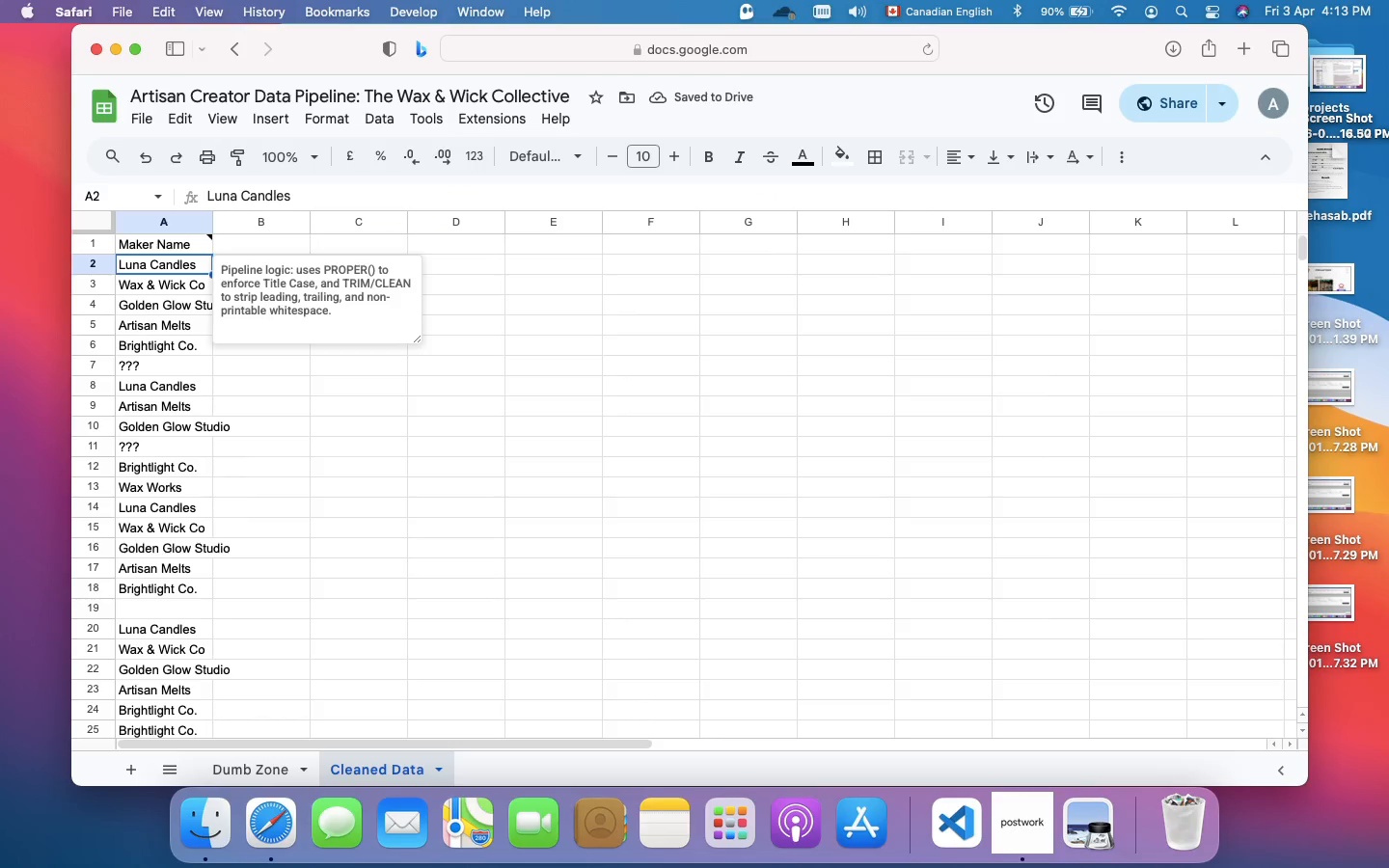 
wait(8.56)
 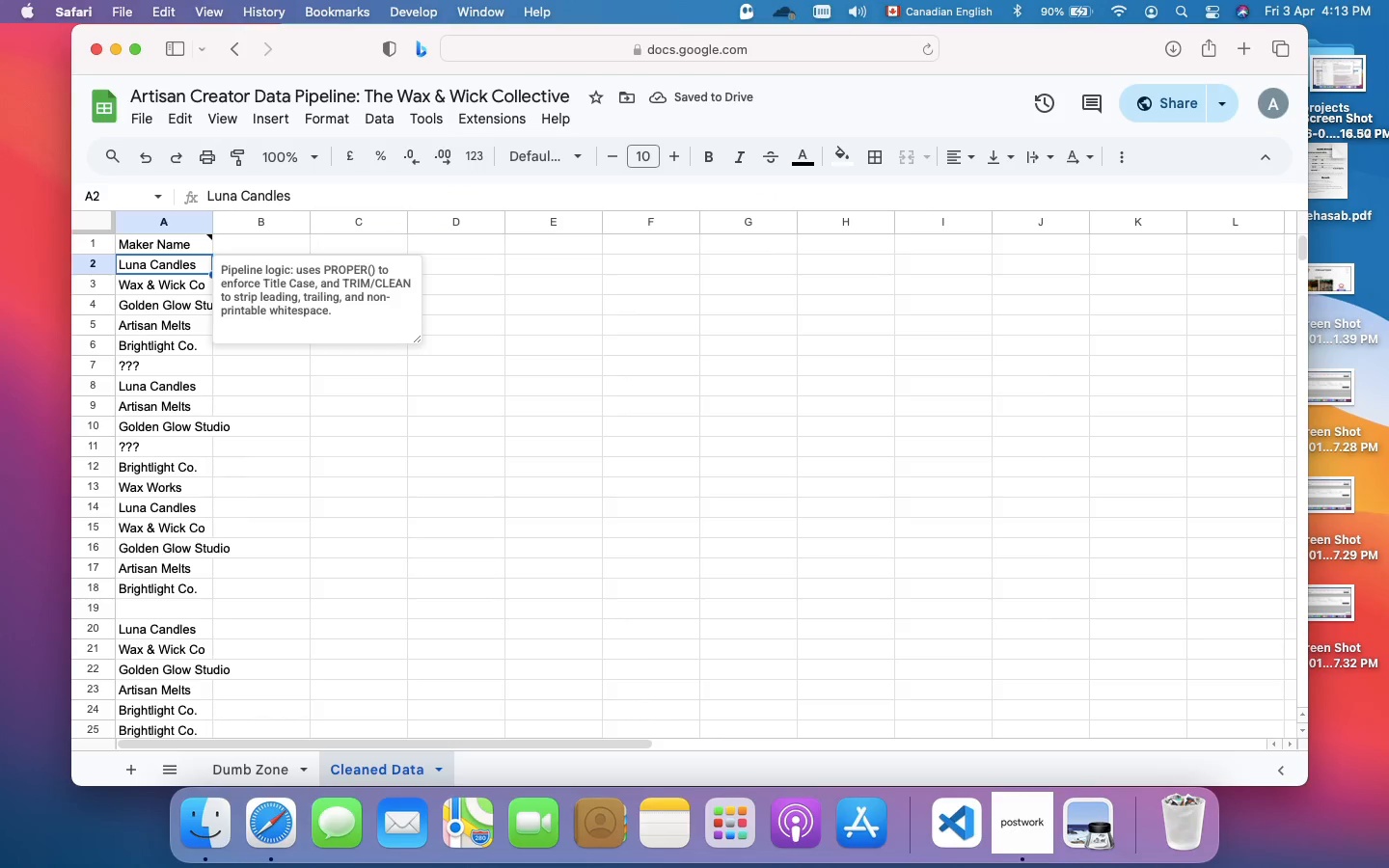 
scroll: coordinate [157, 537], scroll_direction: down, amount: 7.0
 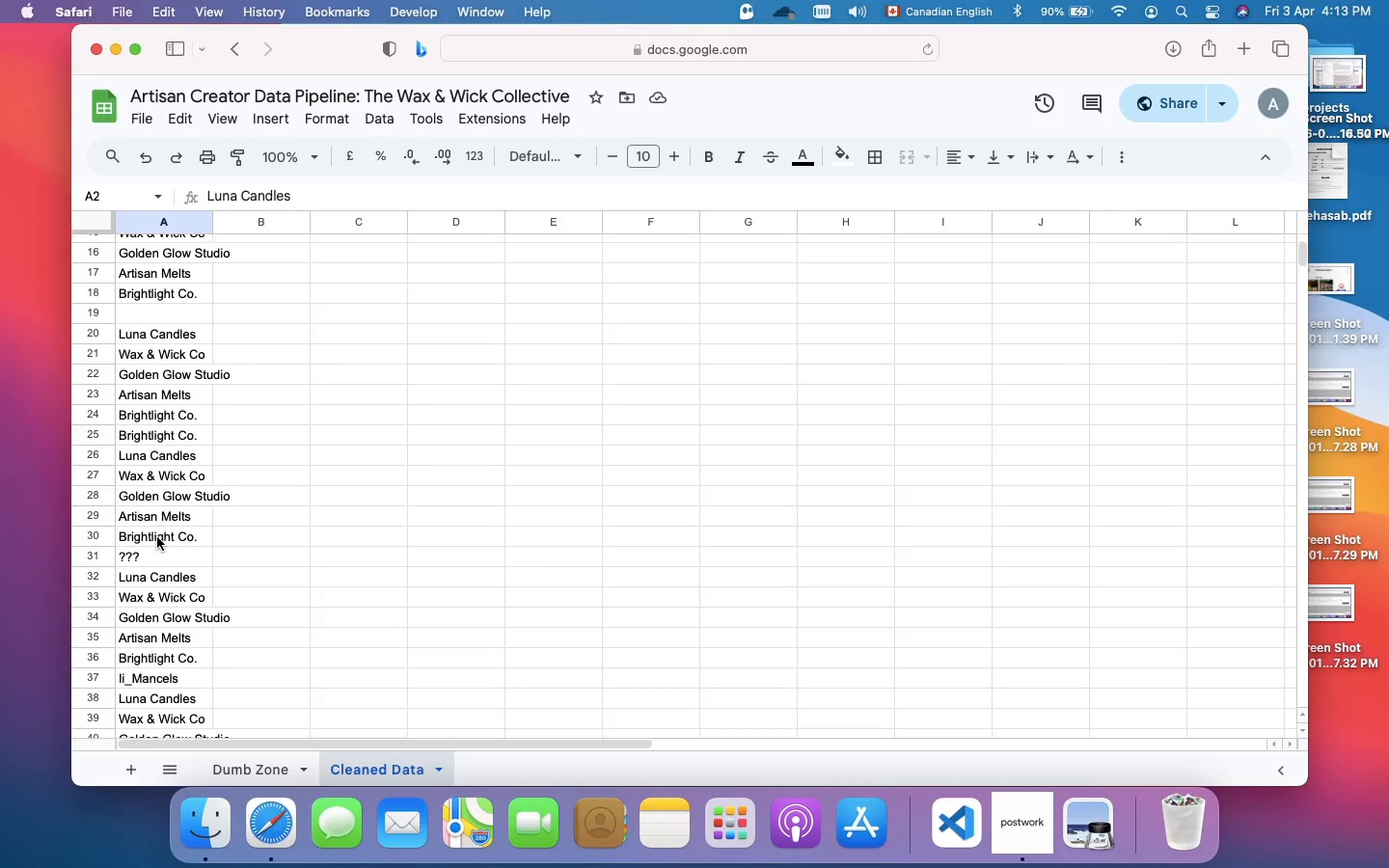 
scroll: coordinate [157, 537], scroll_direction: up, amount: 25.0
 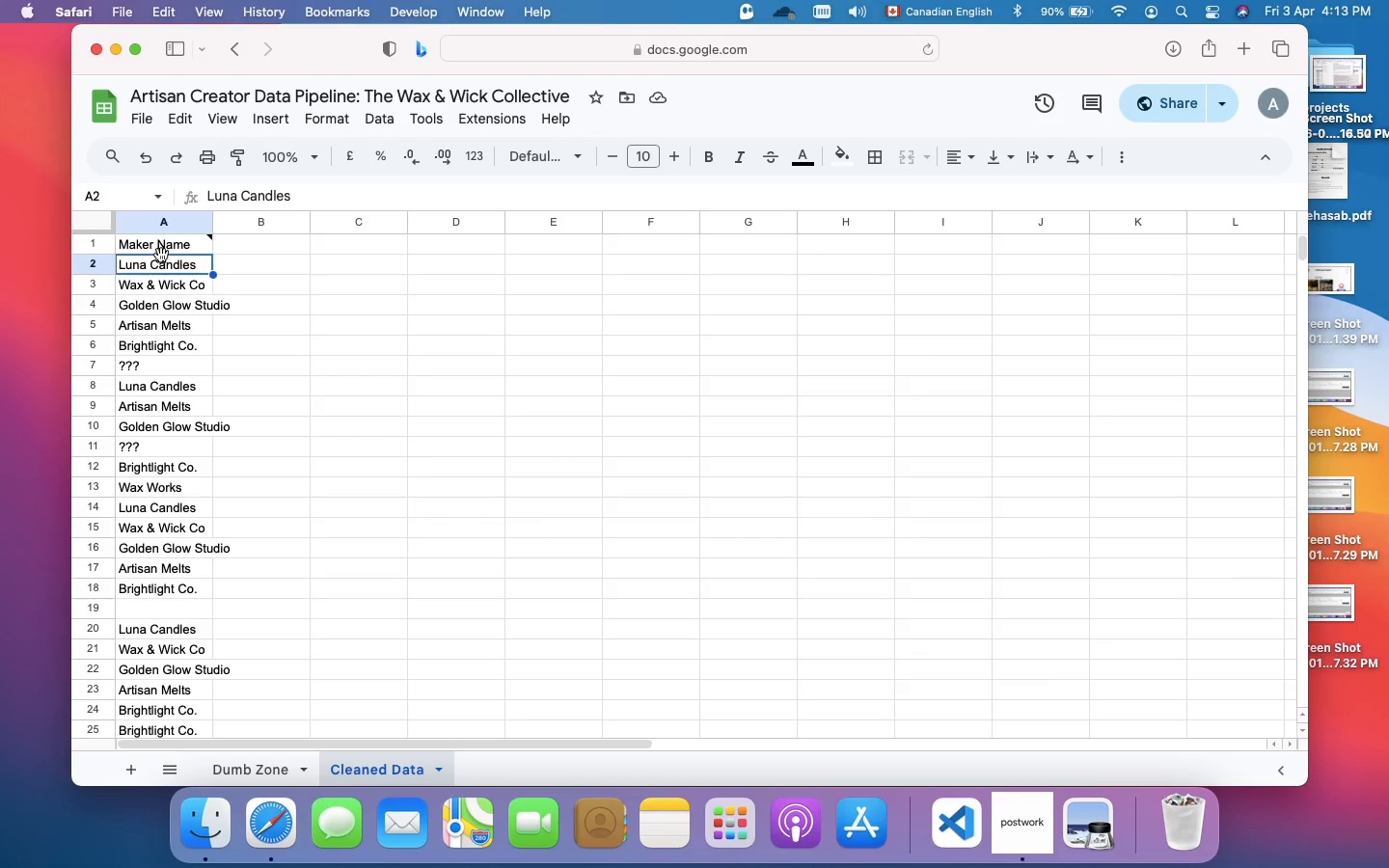 
mouse_move([205, 219])
 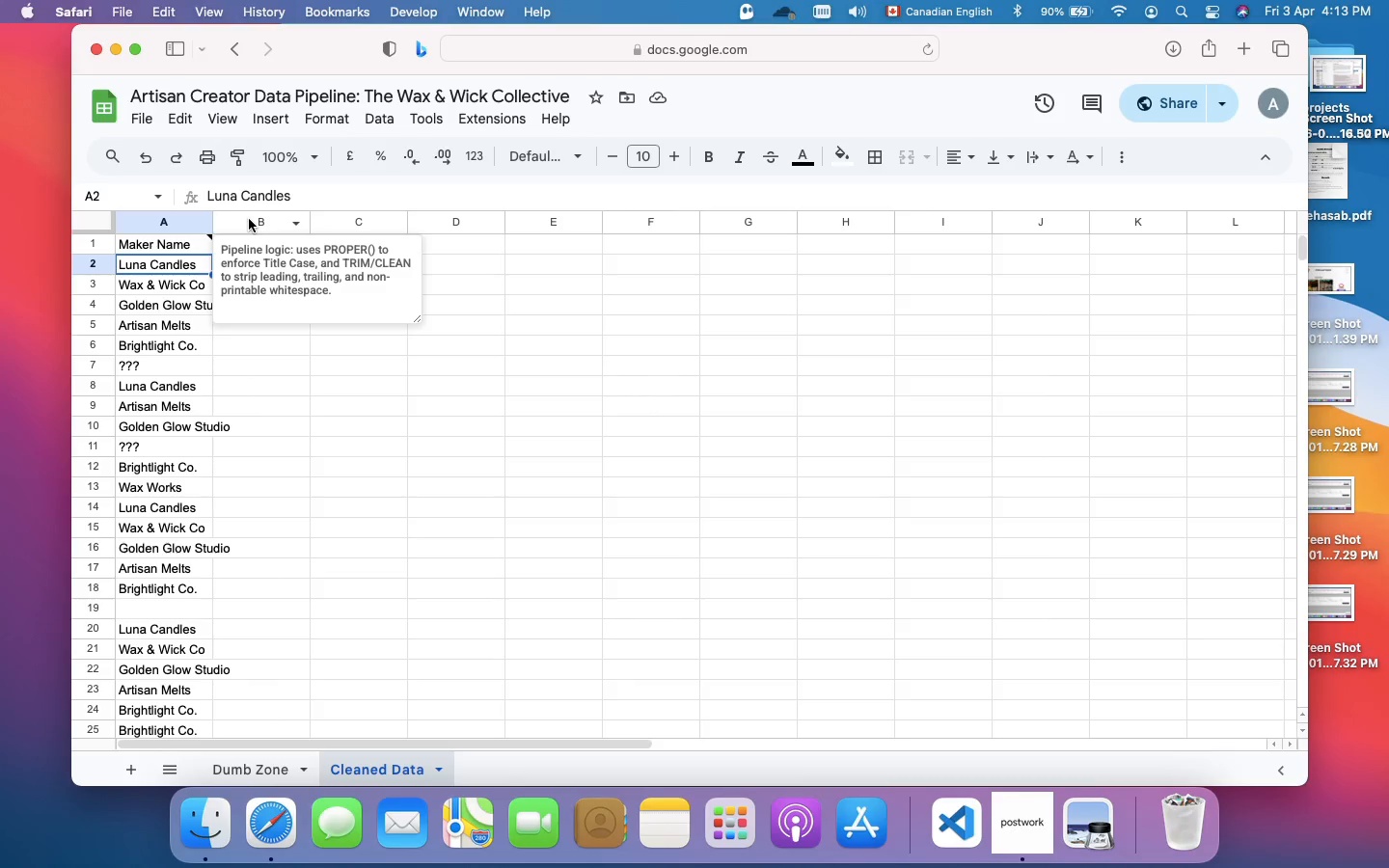 
left_click([249, 219])
 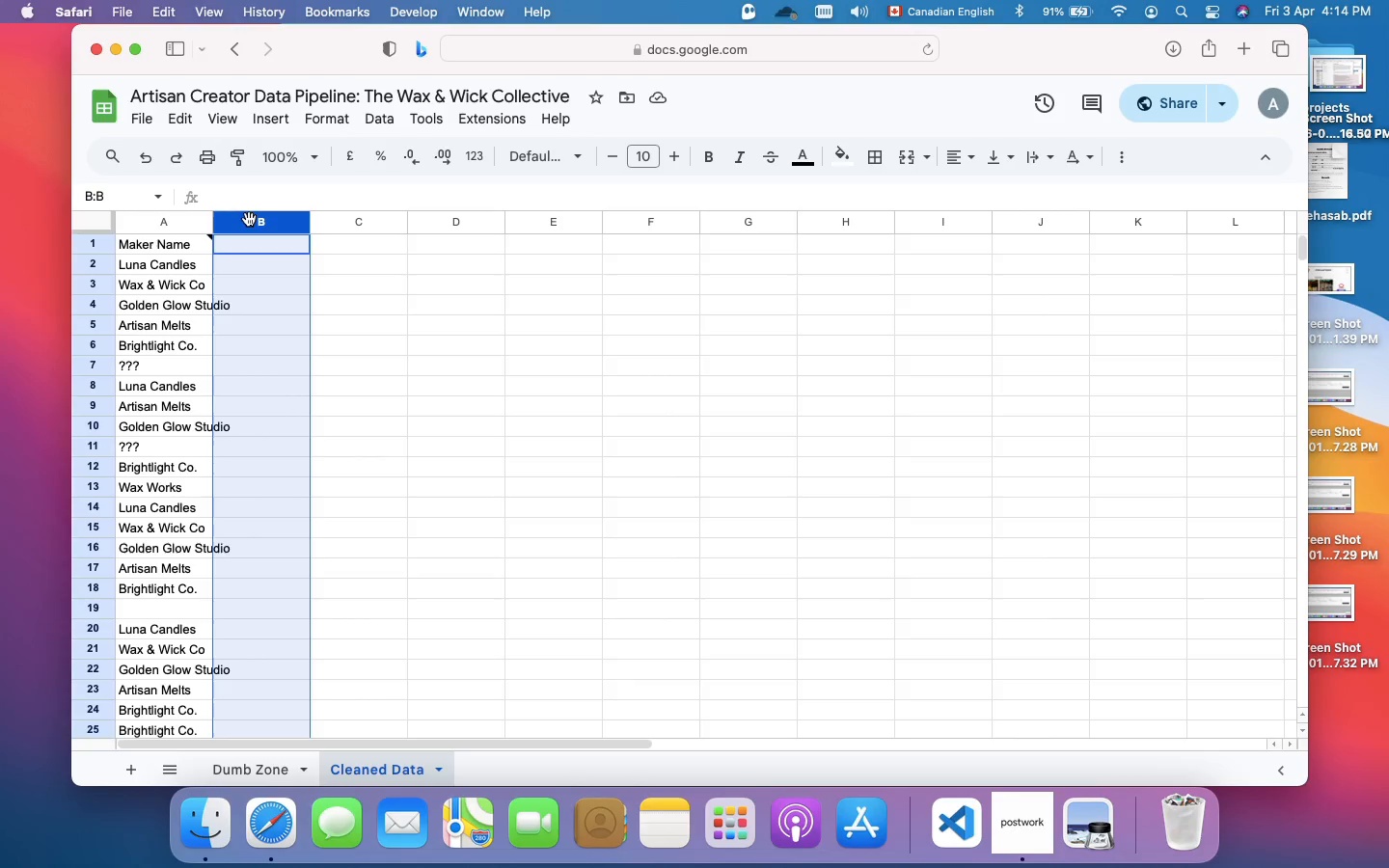 
wait(6.33)
 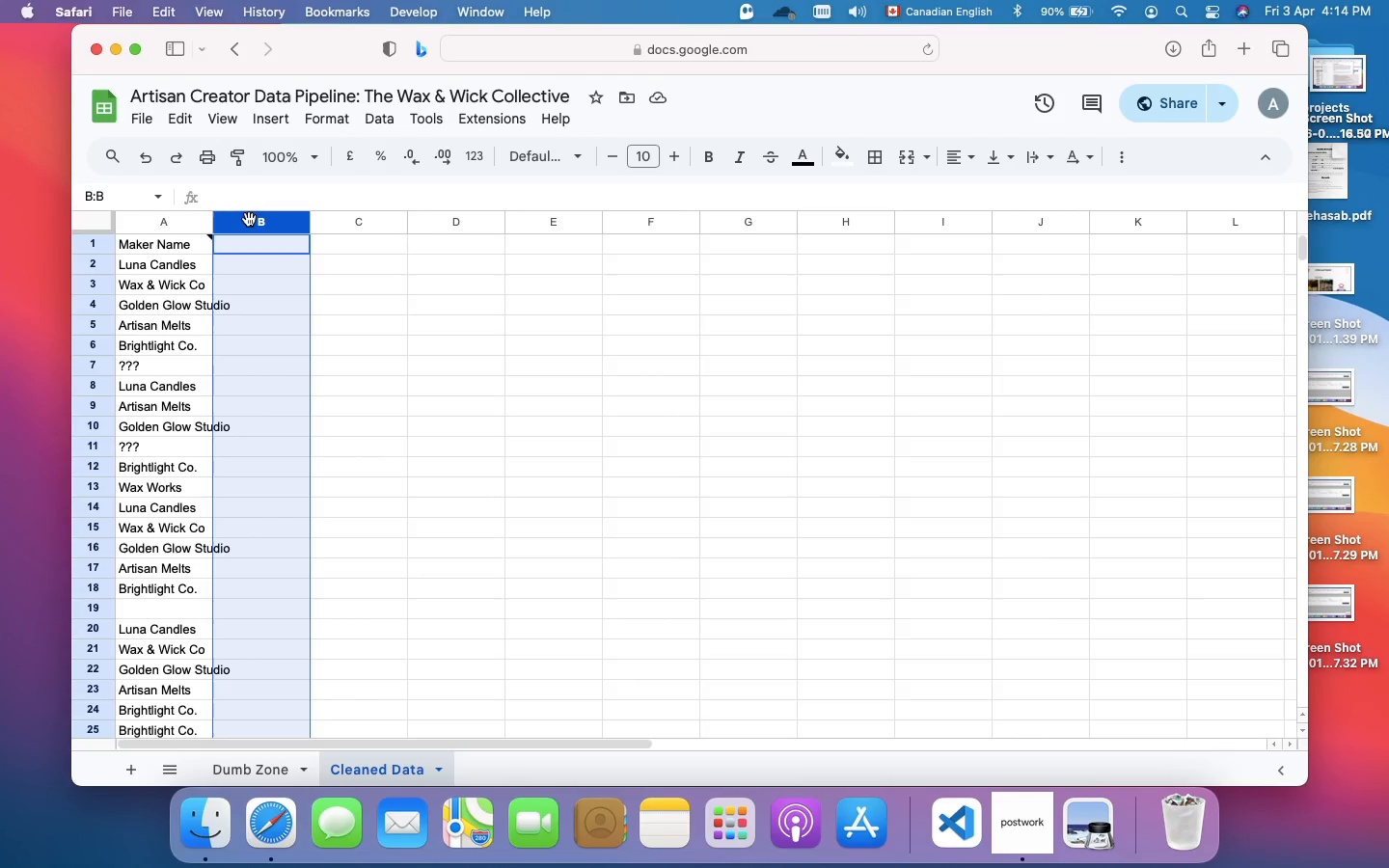 
left_click([250, 244])
 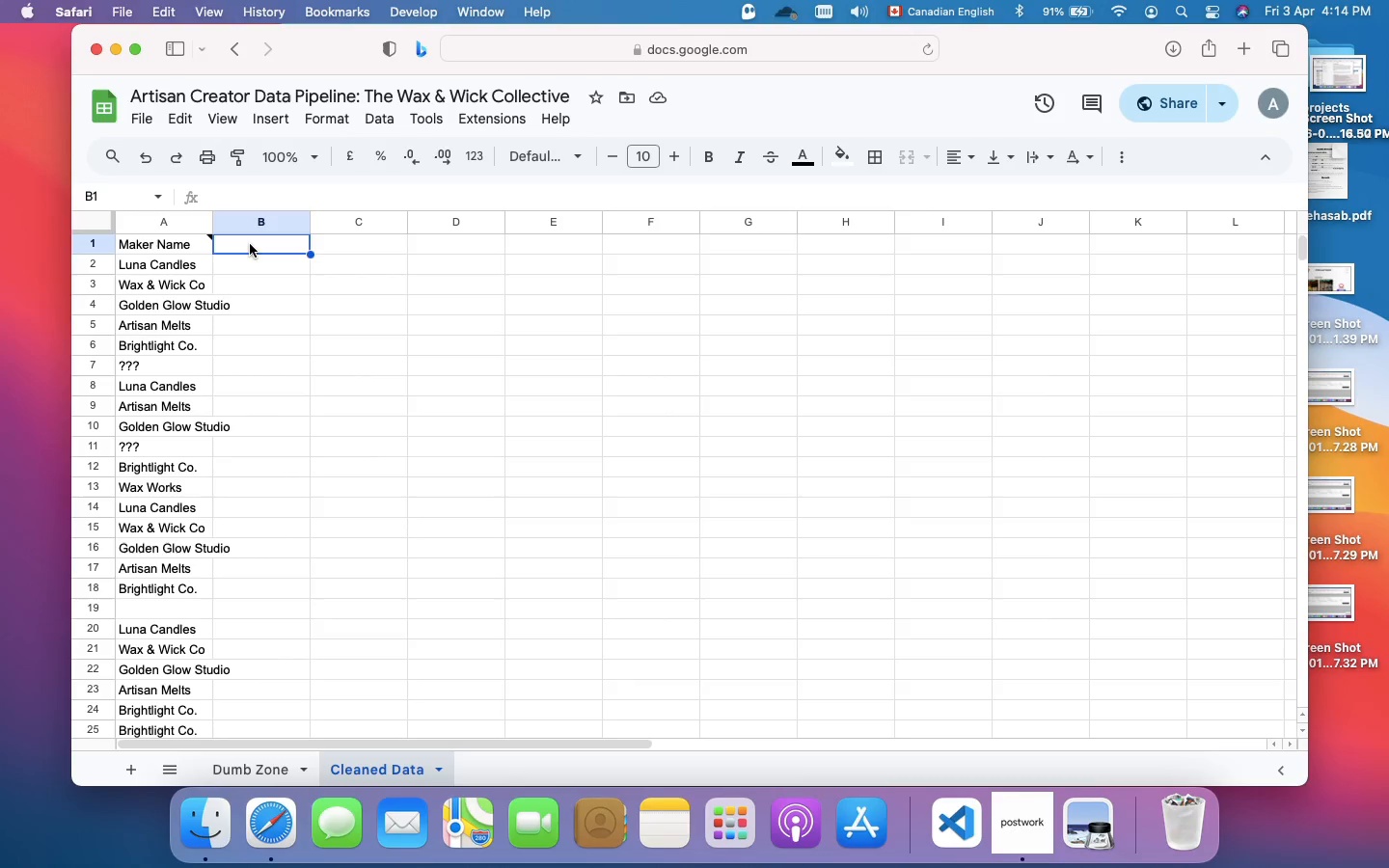 
right_click([250, 244])
 